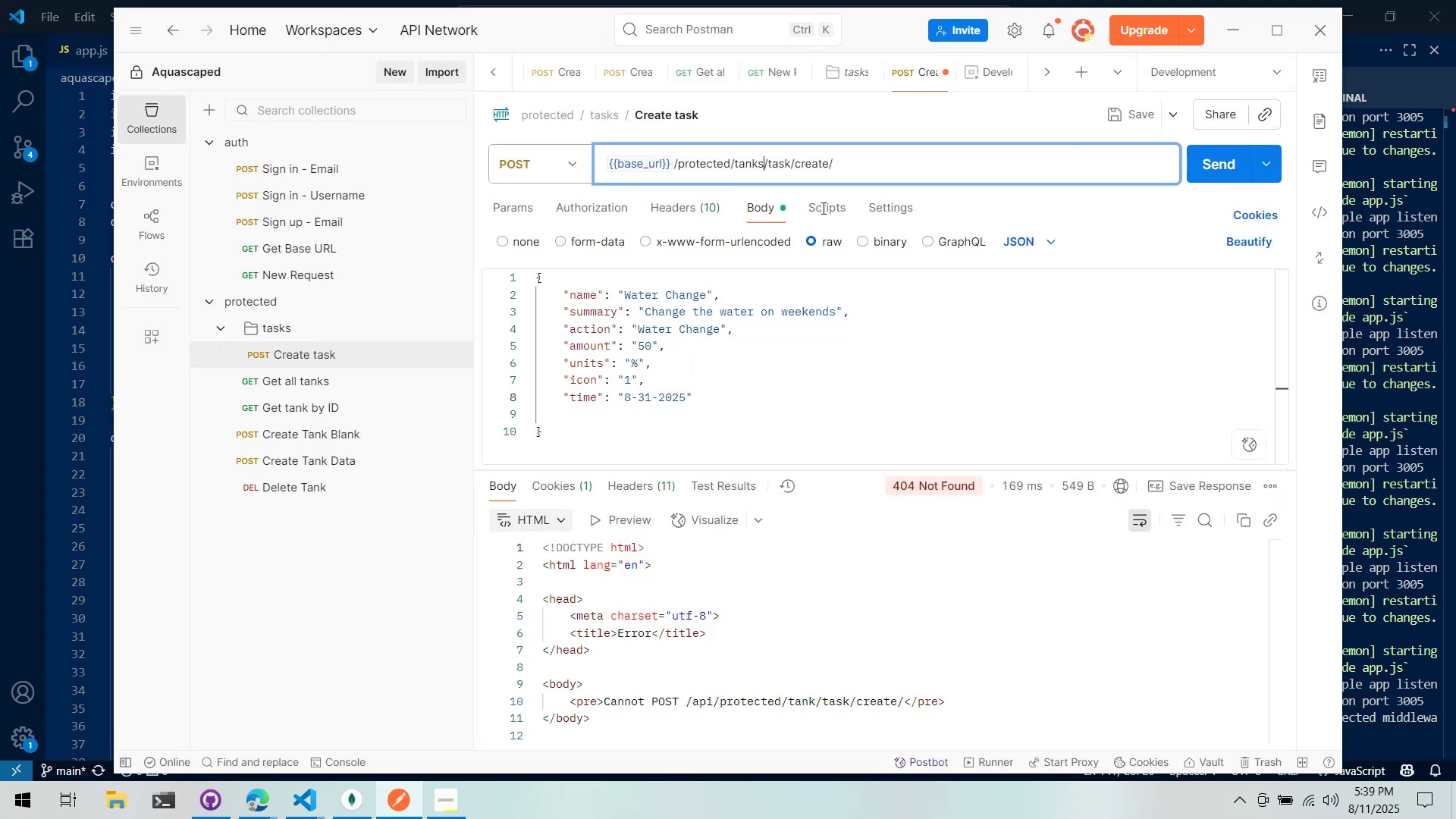 
key(Control+ControlLeft)
 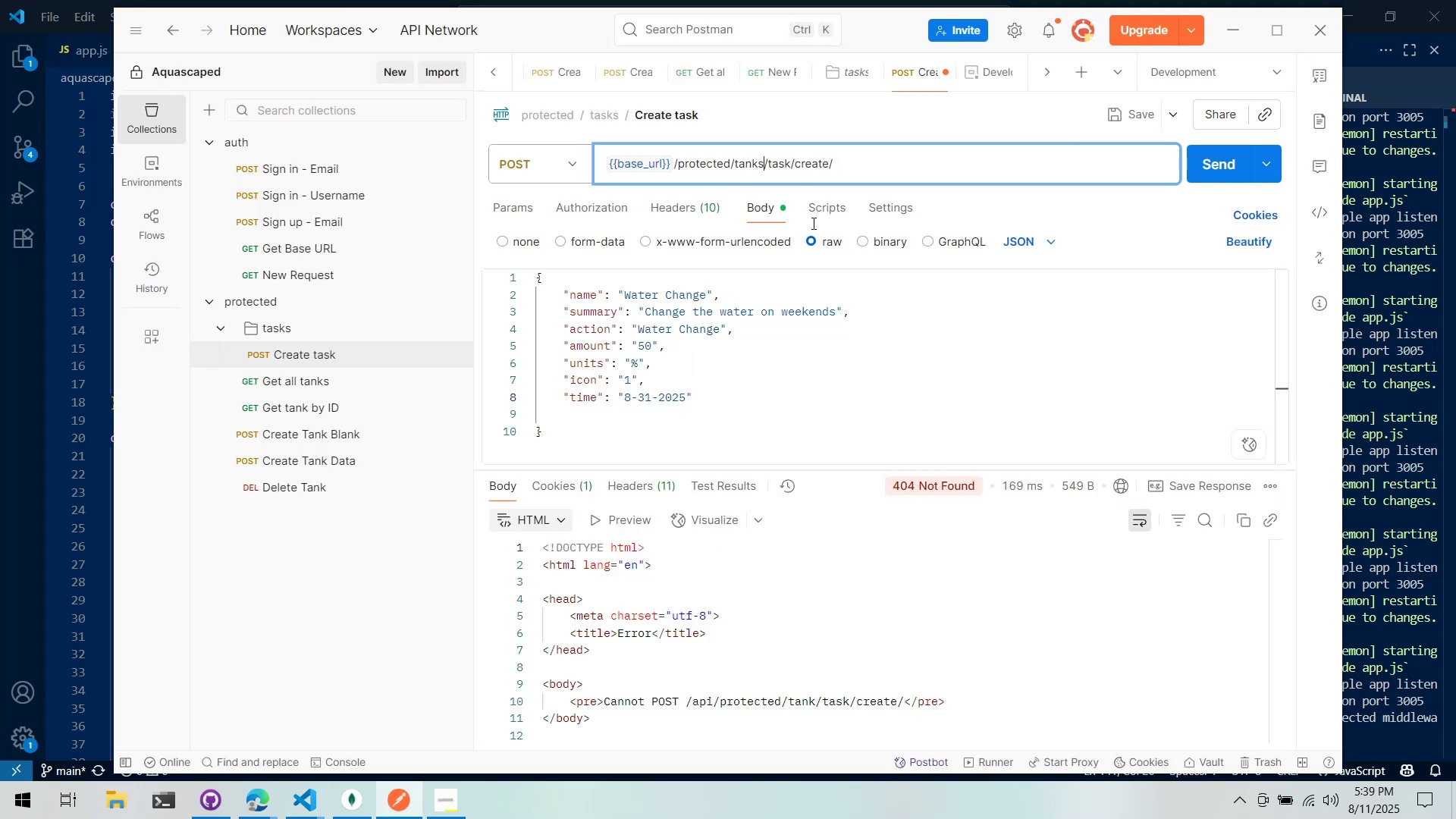 
key(Control+S)
 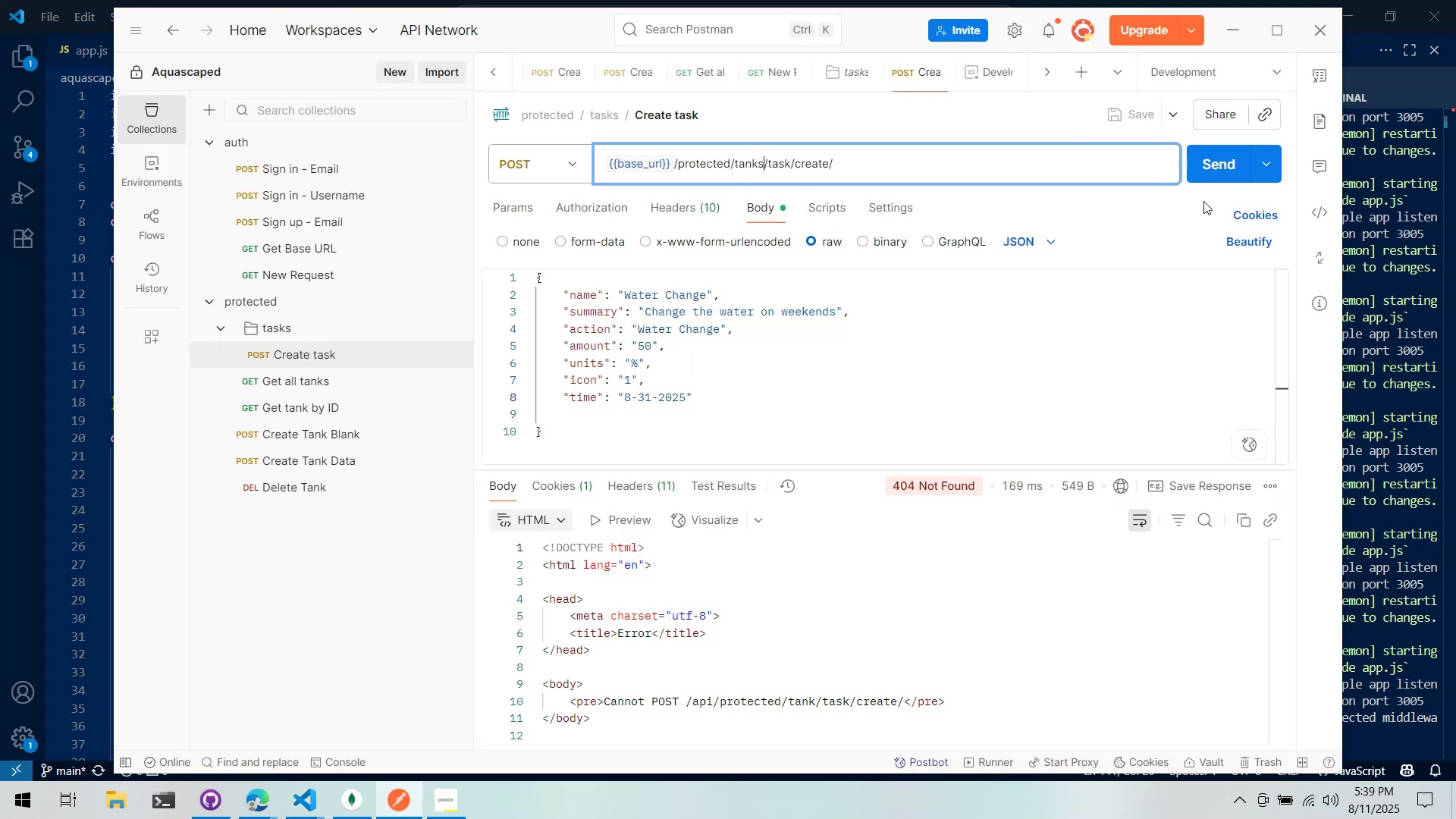 
left_click([1202, 165])
 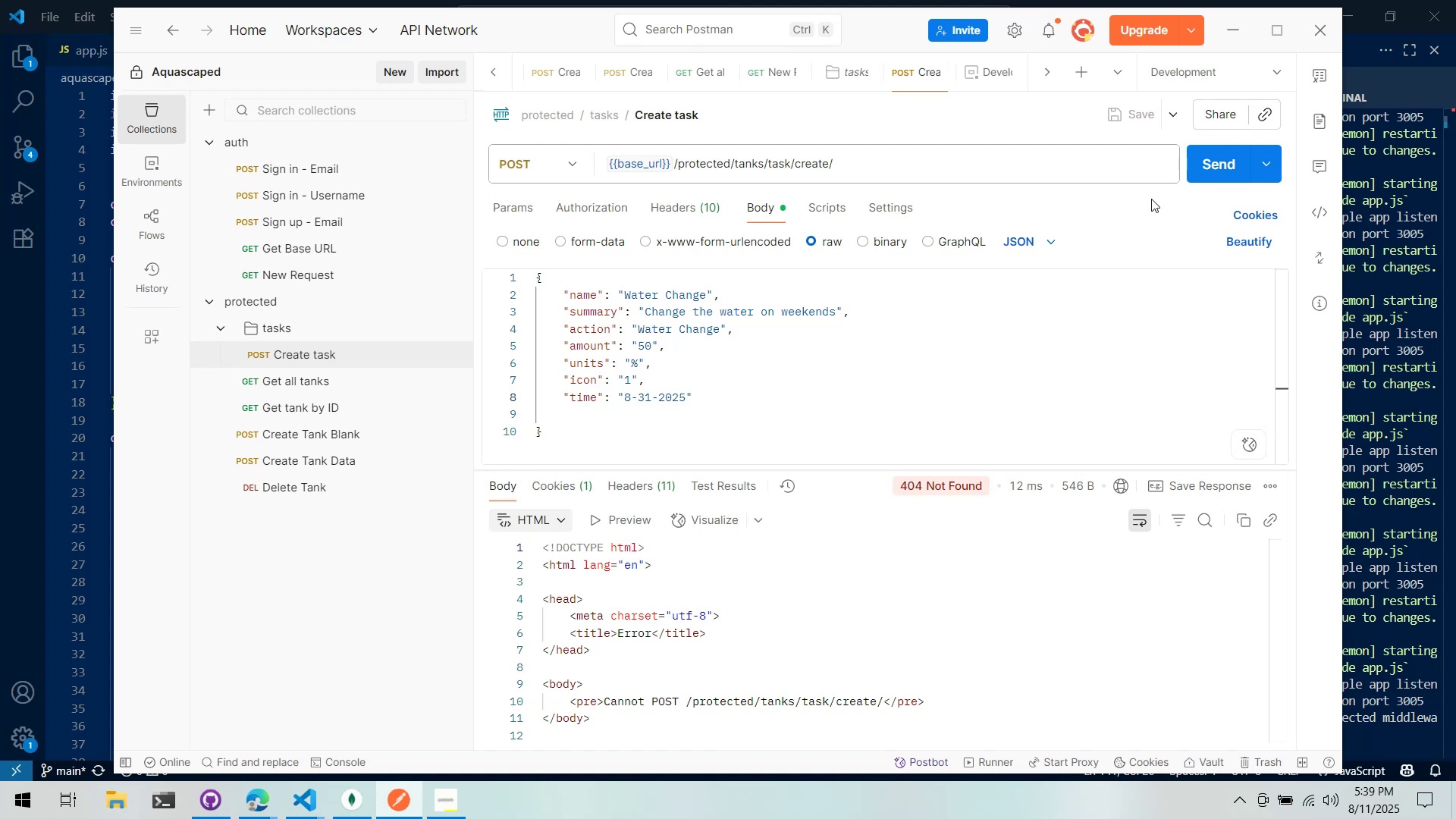 
wait(6.96)
 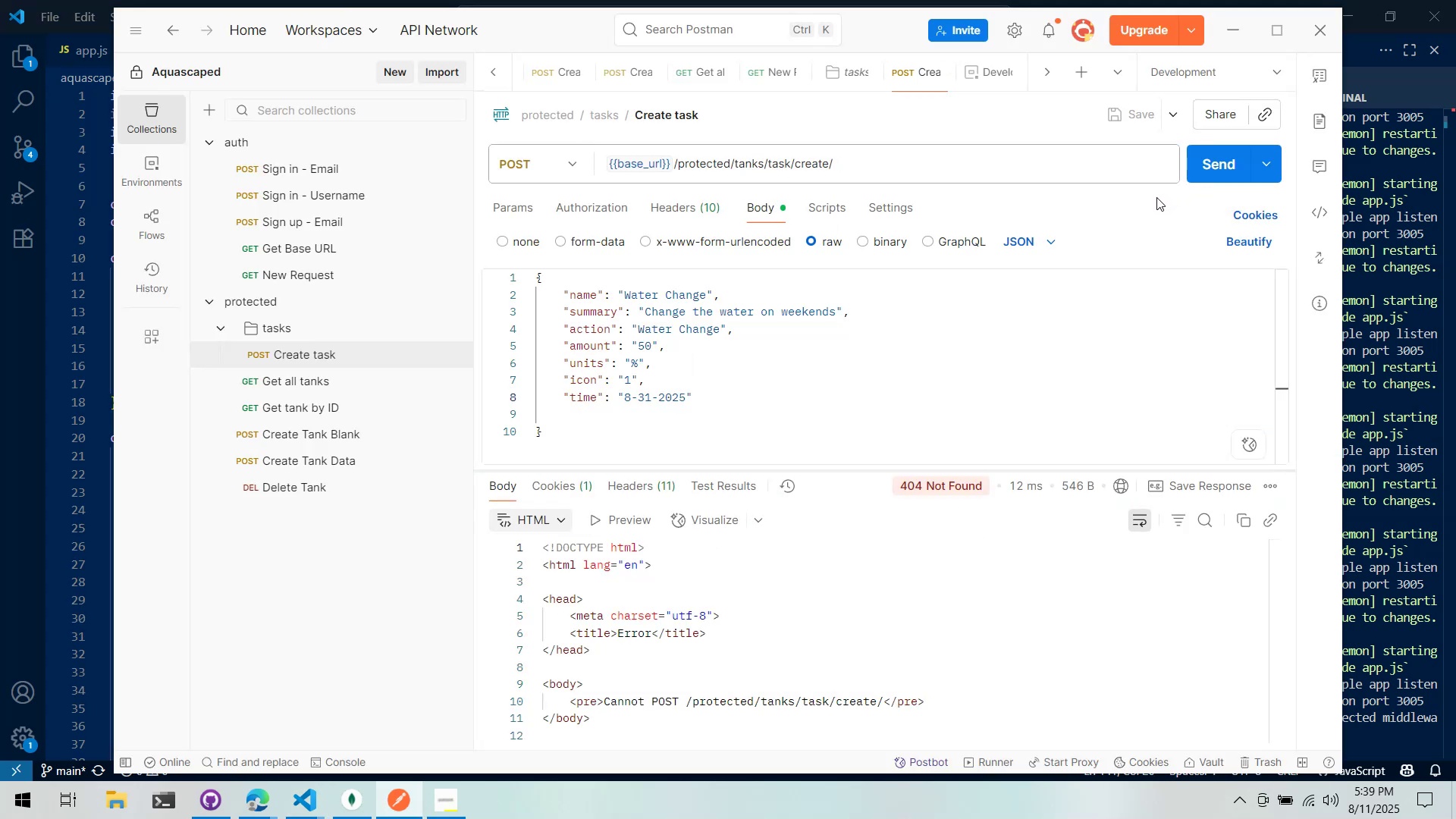 
mouse_move([651, 159])
 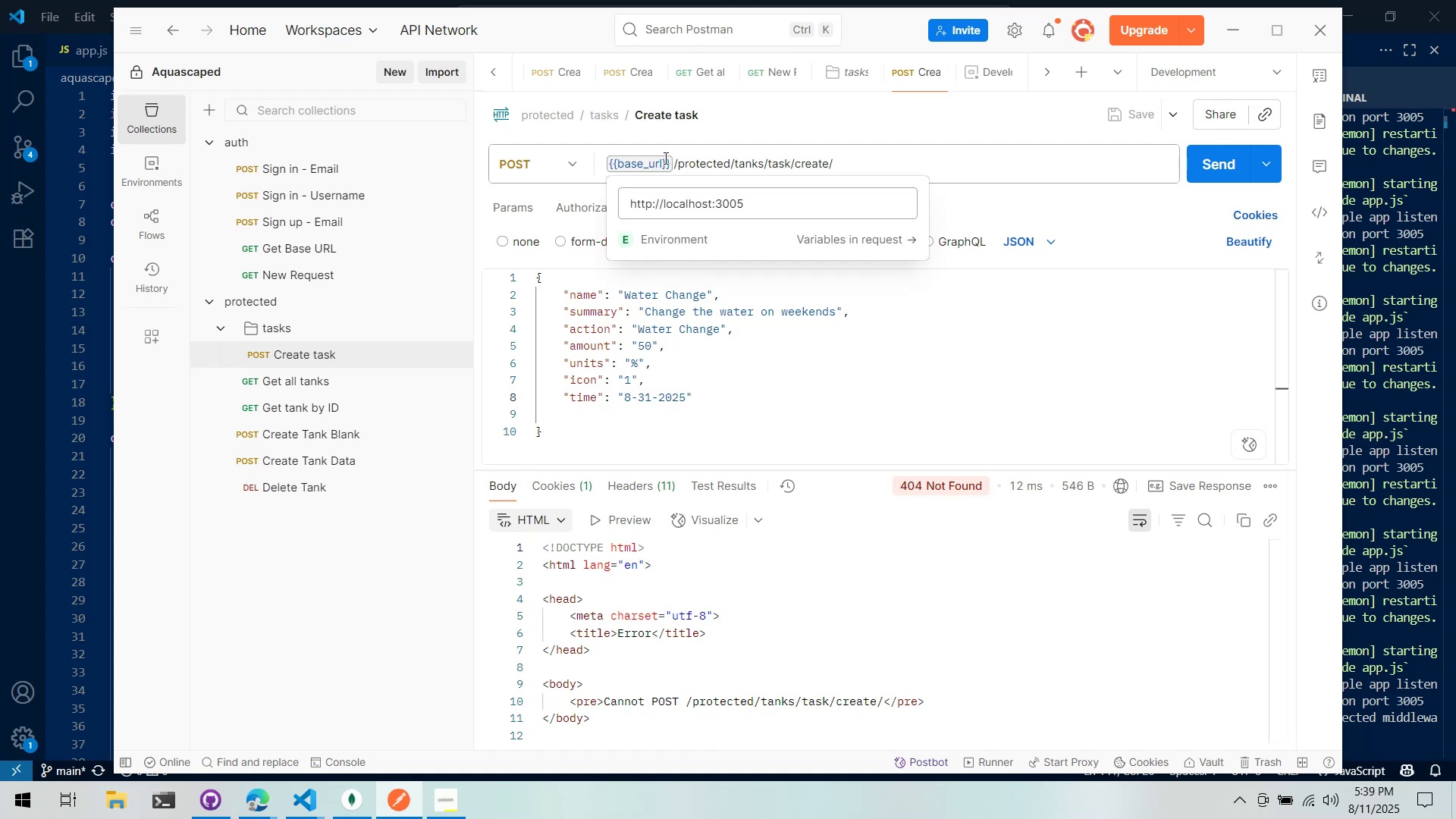 
left_click([675, 166])
 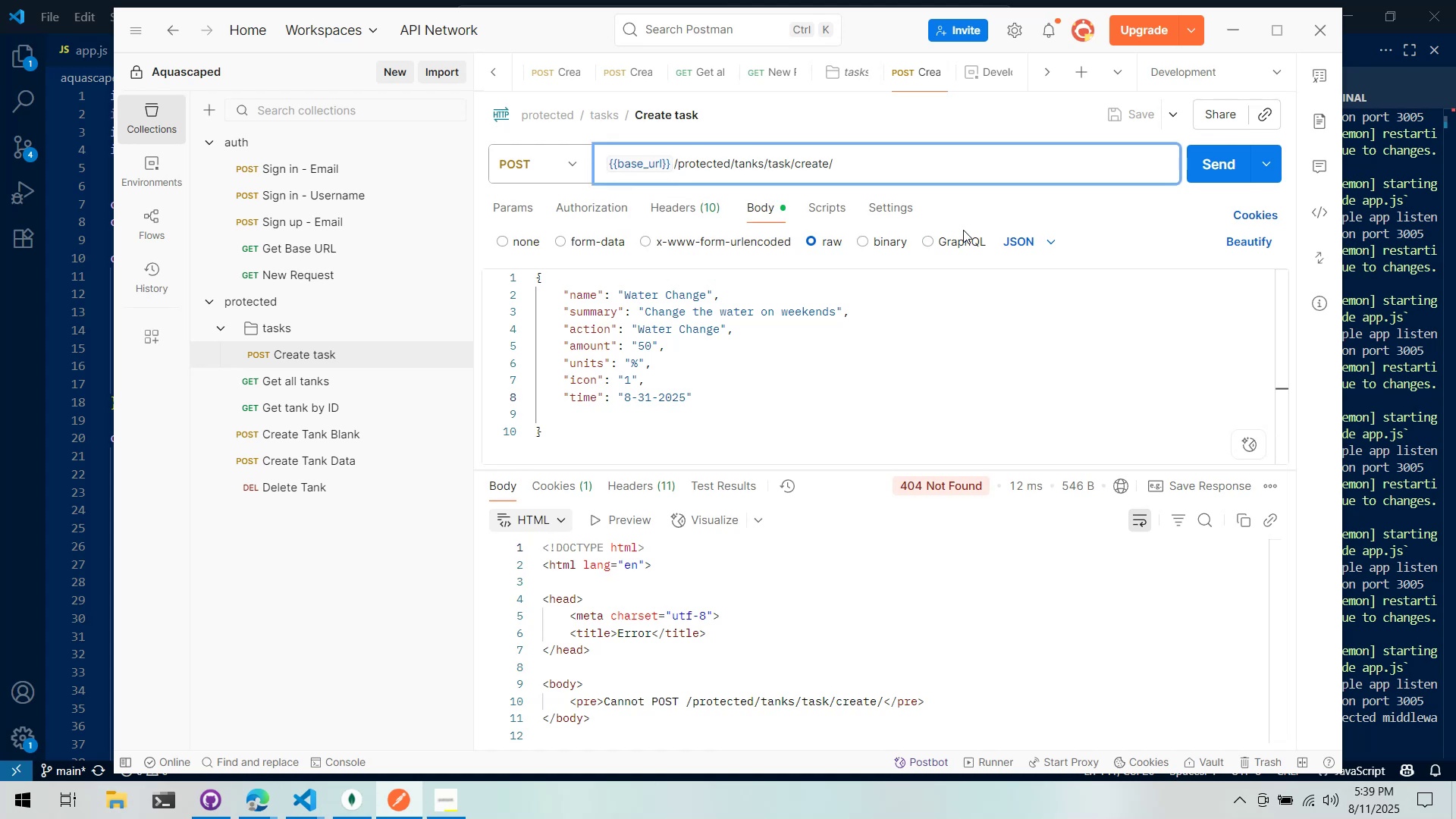 
type(api)
 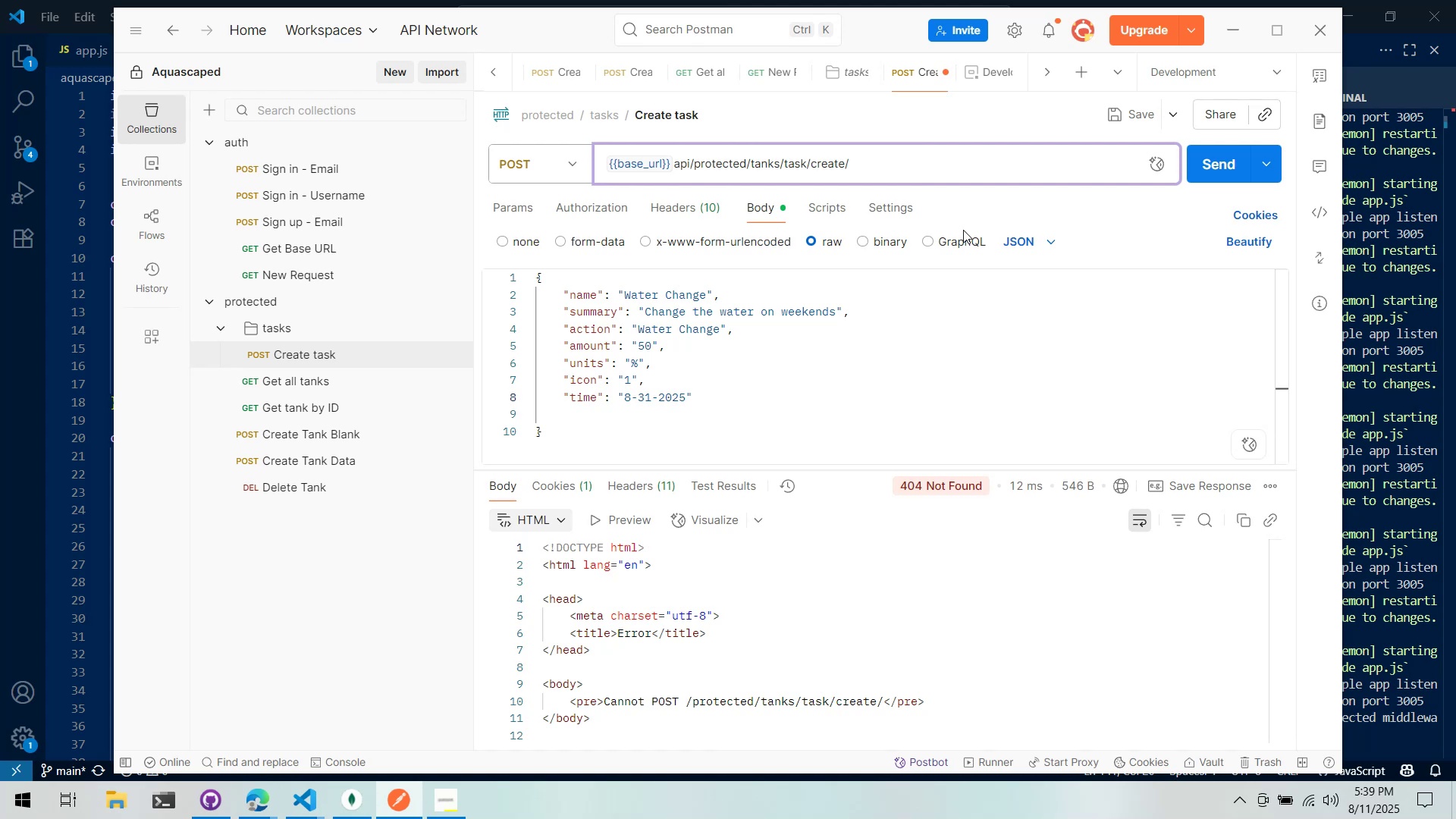 
key(Control+ArrowLeft)
 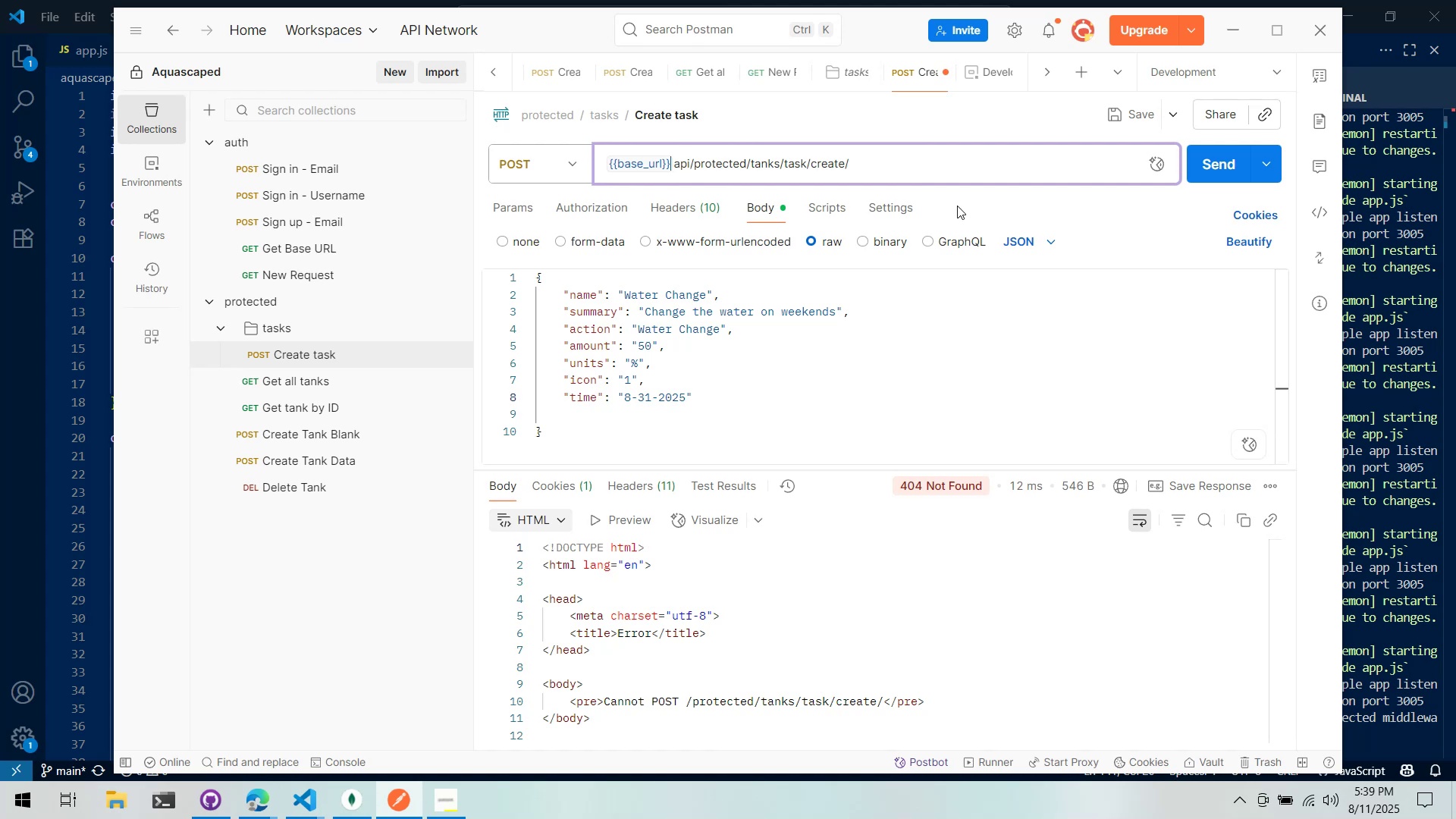 
key(Slash)
 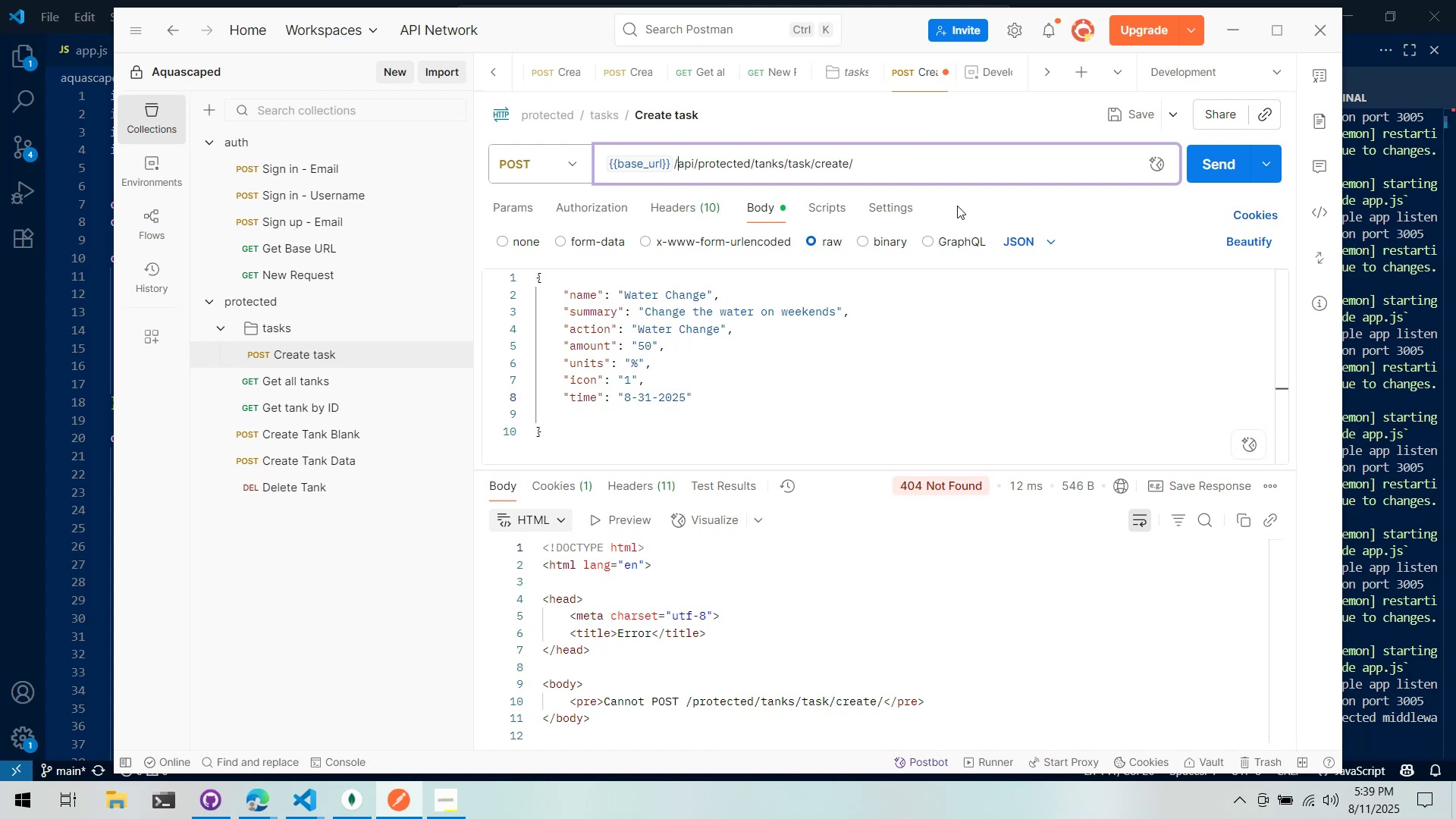 
key(Control+S)
 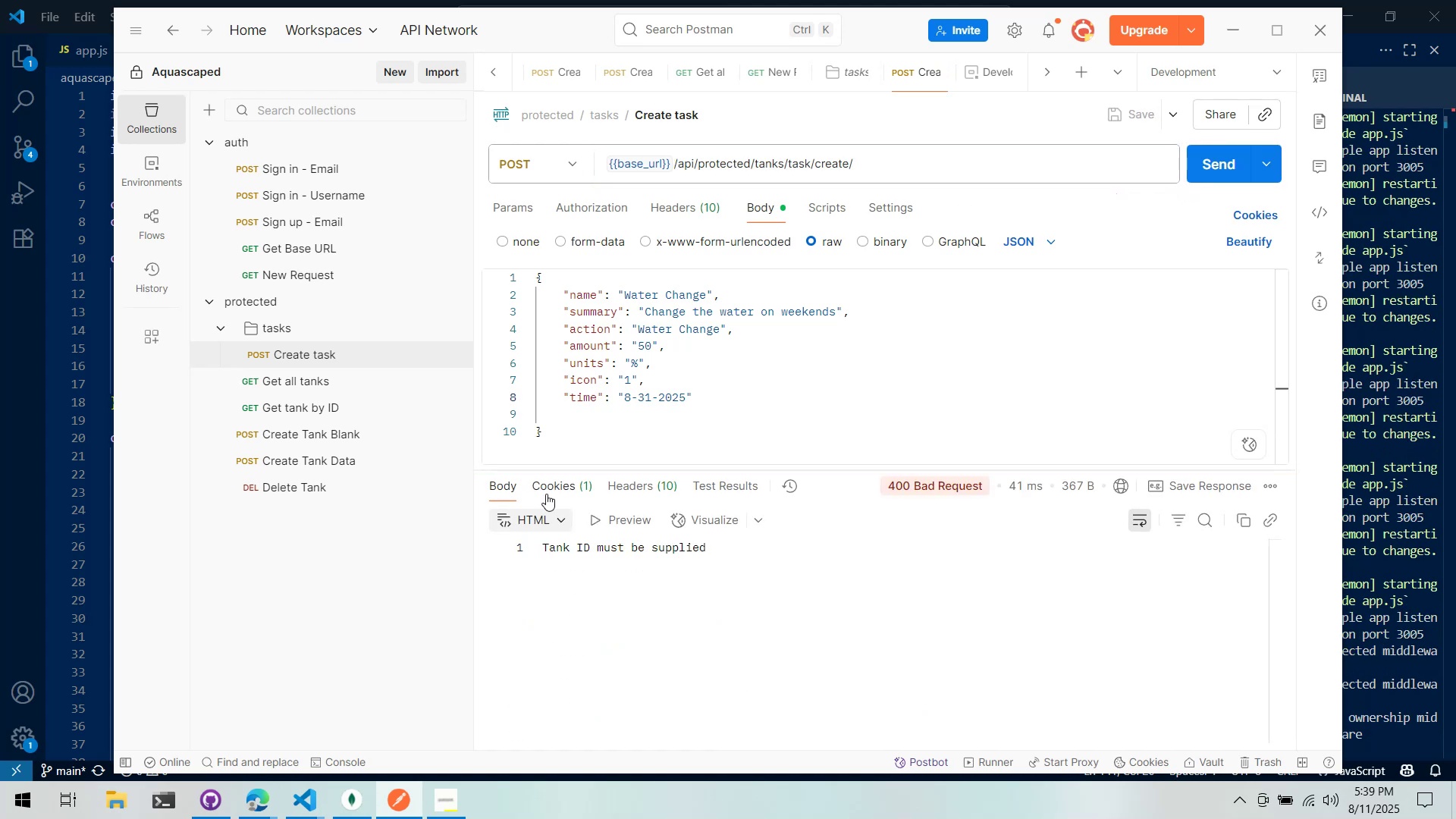 
wait(6.54)
 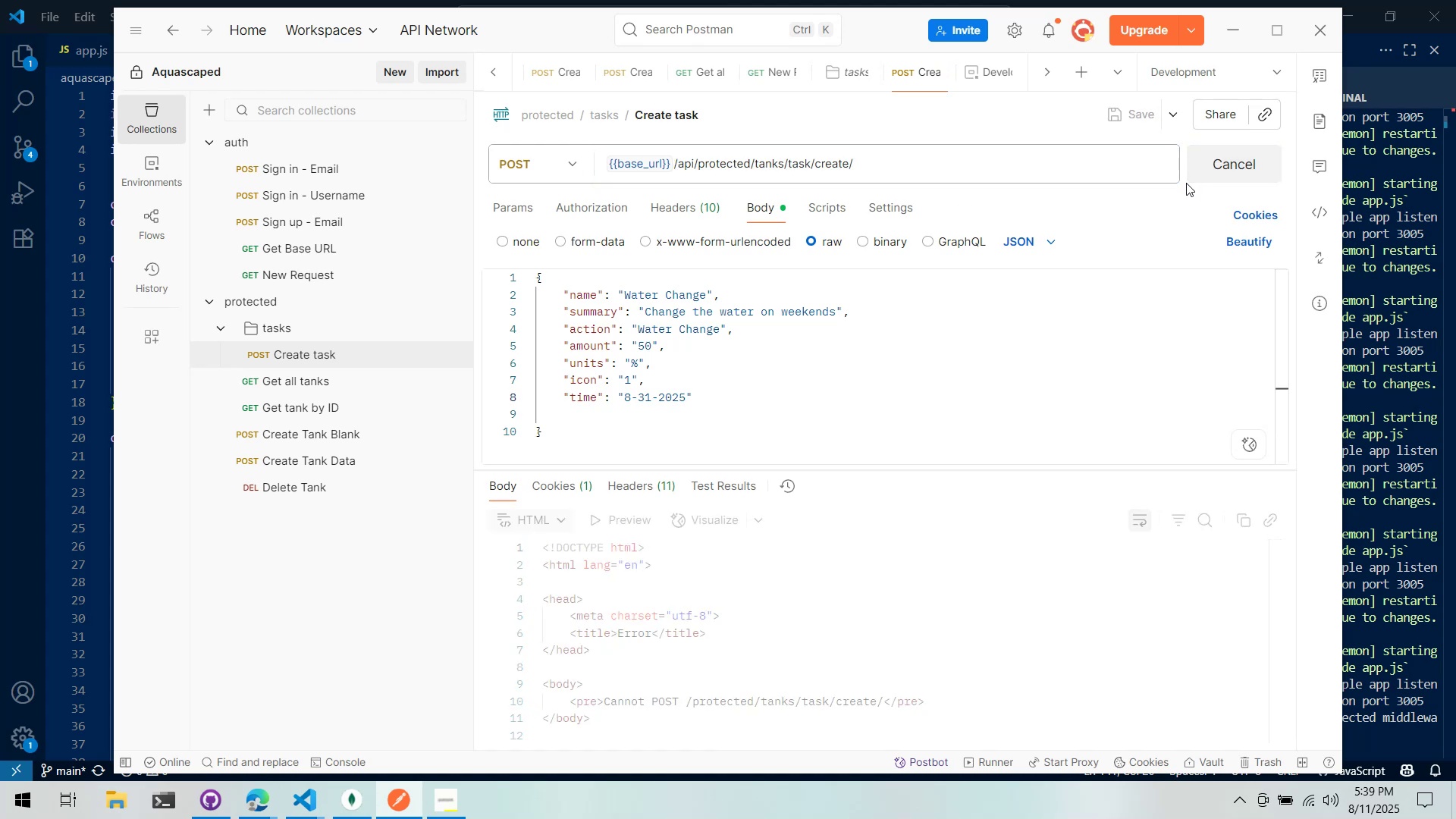 
double_click([335, 812])
 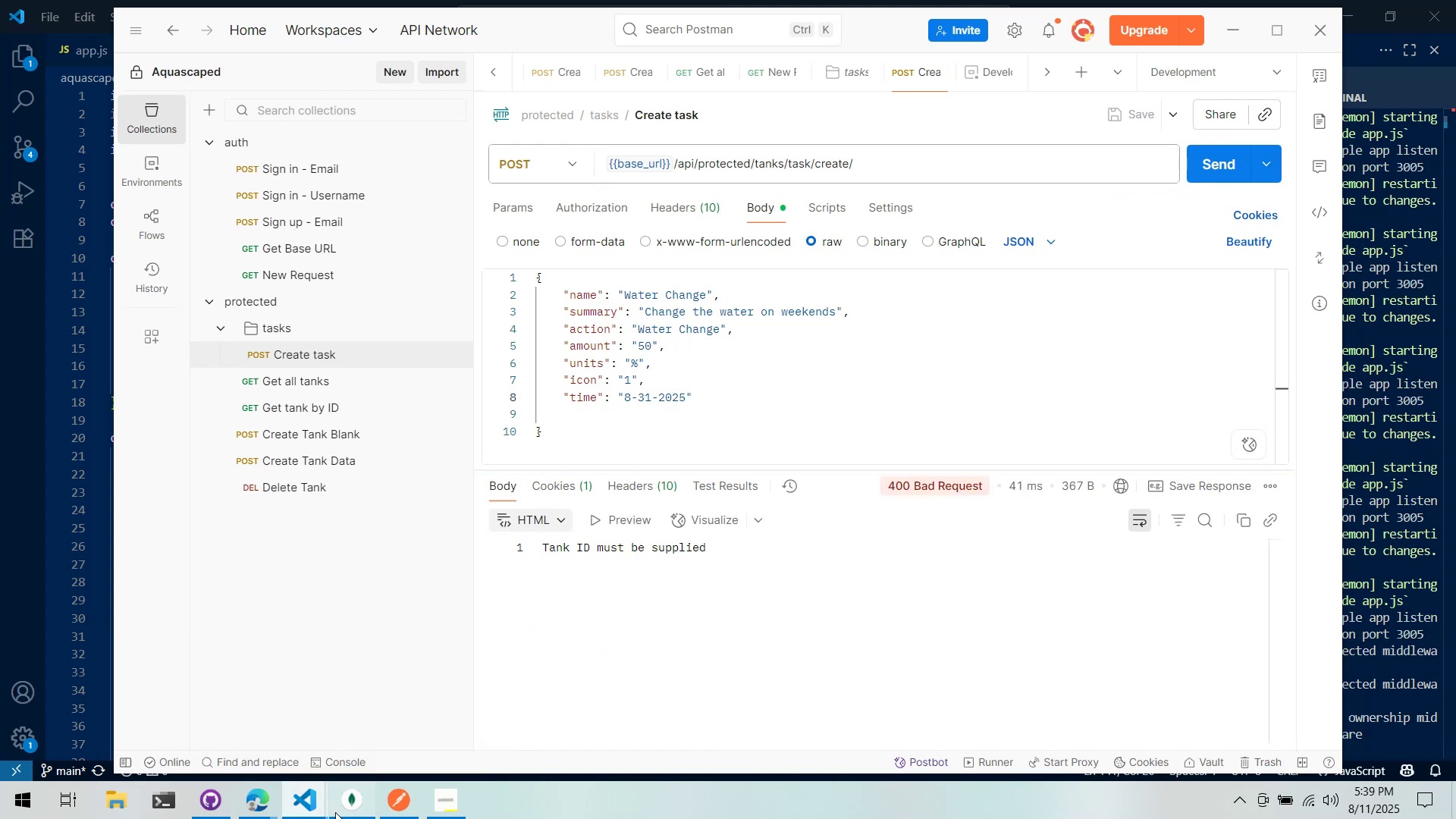 
right_click([335, 812])
 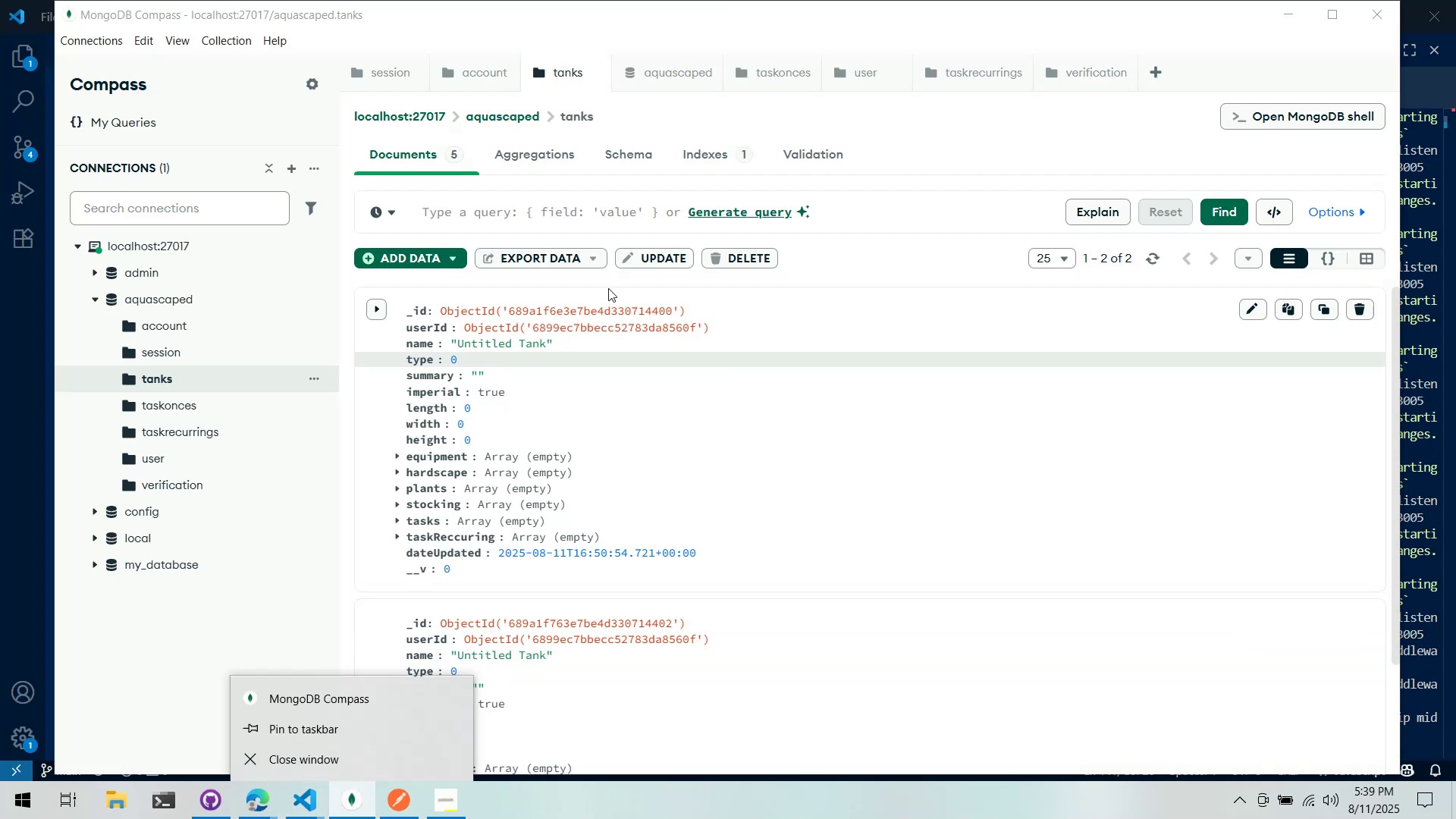 
left_click([609, 329])
 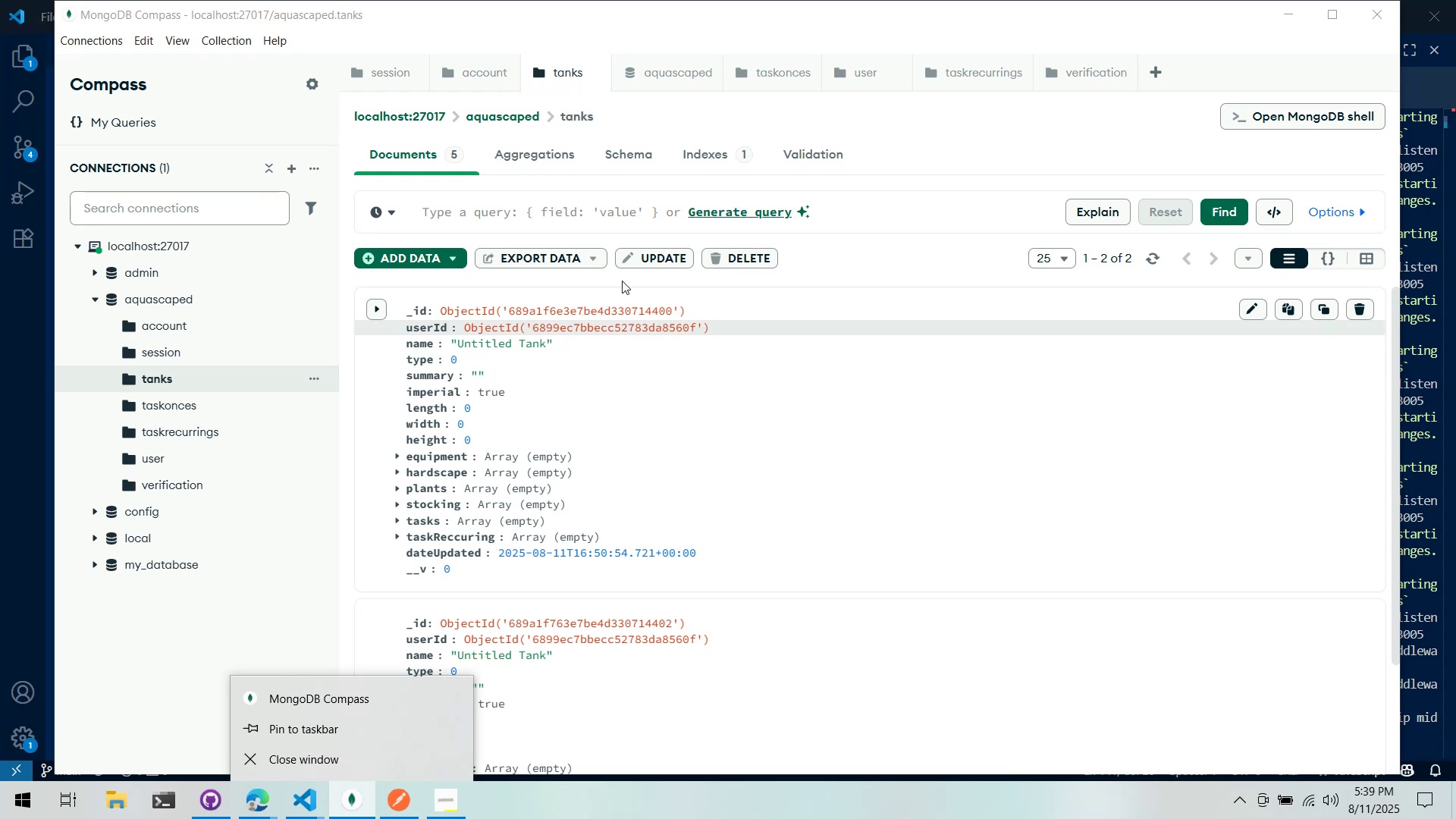 
double_click([635, 313])
 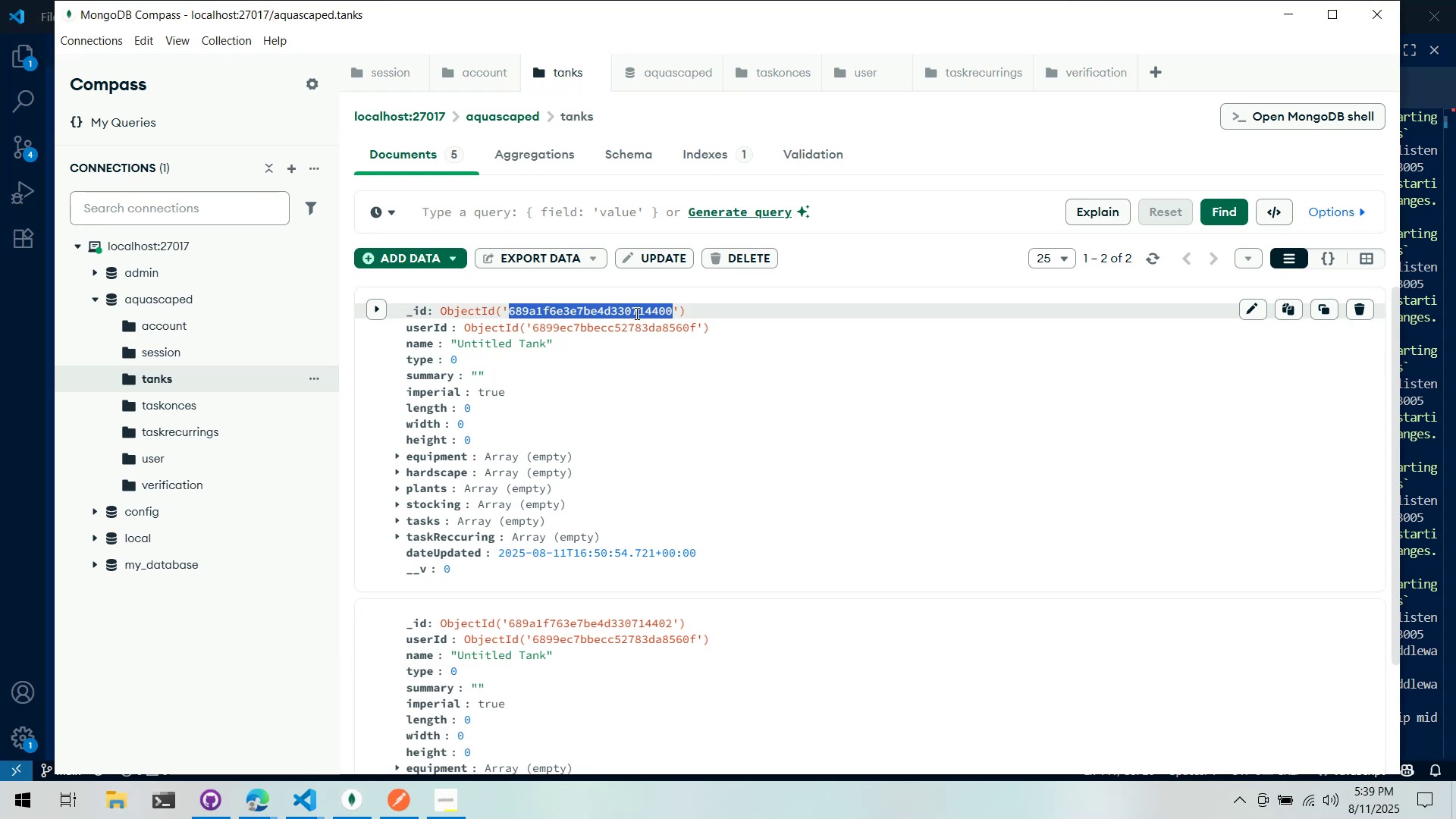 
hold_key(key=ControlLeft, duration=0.44)
 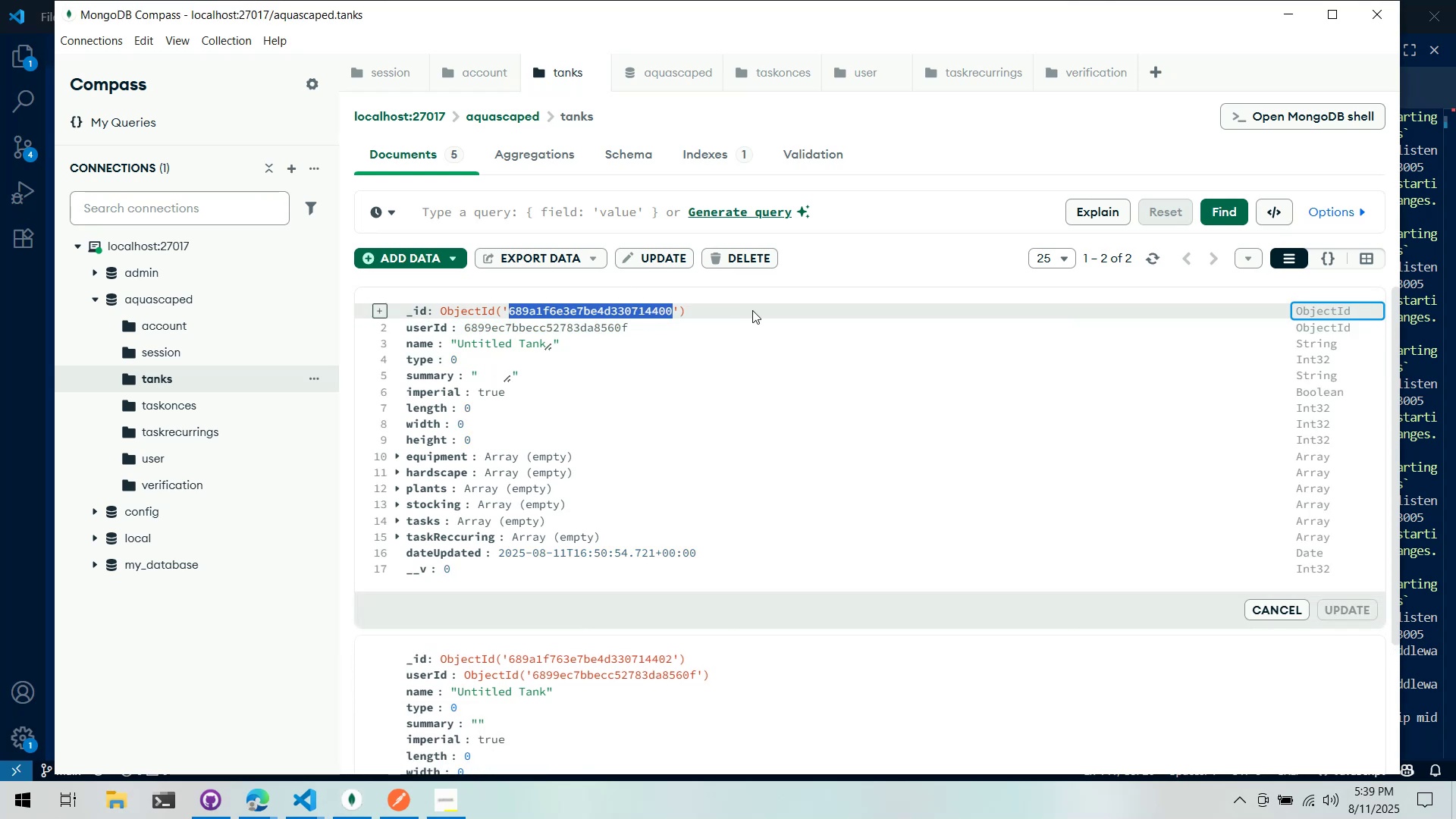 
key(Control+ControlLeft)
 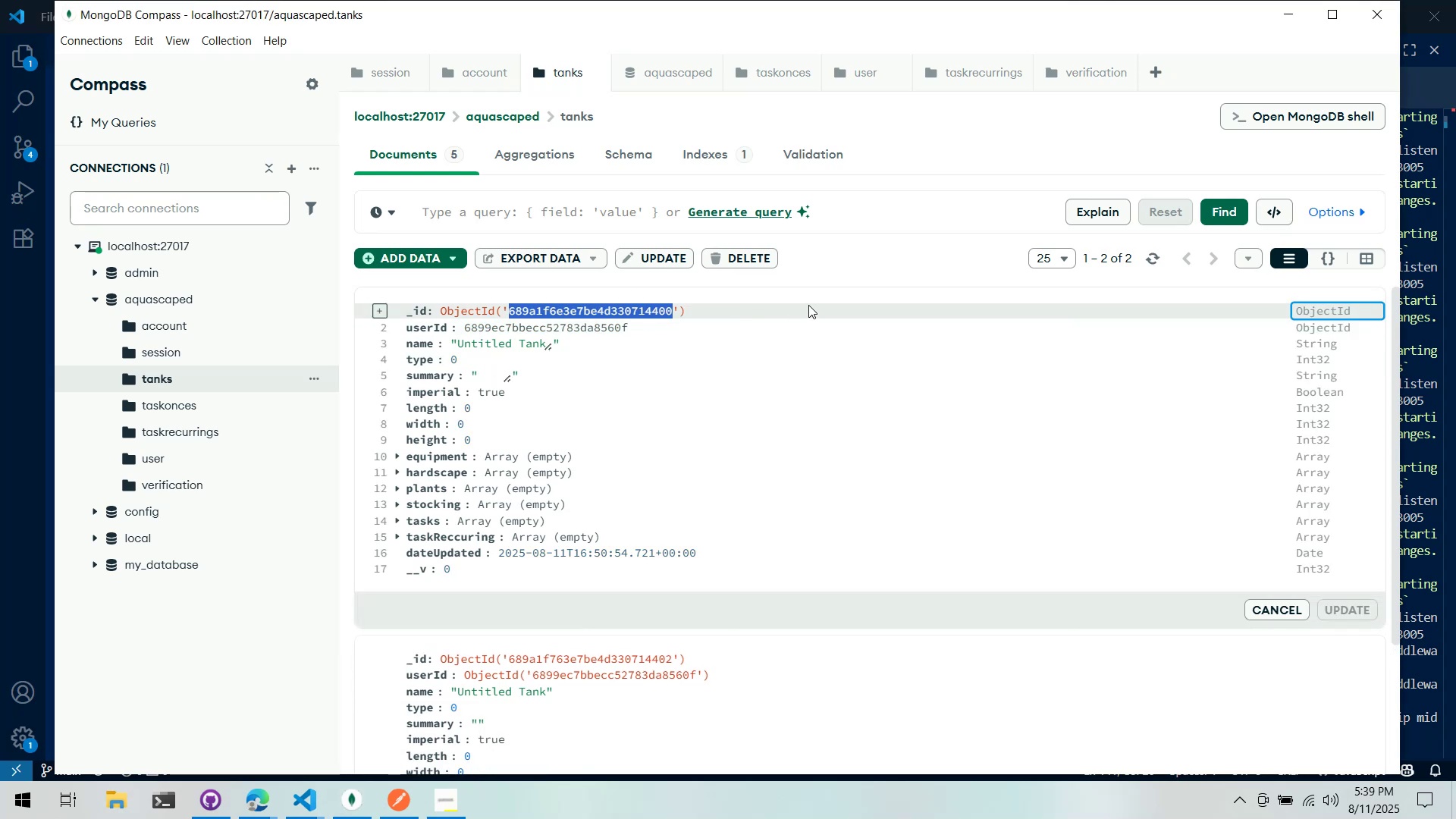 
key(Control+C)
 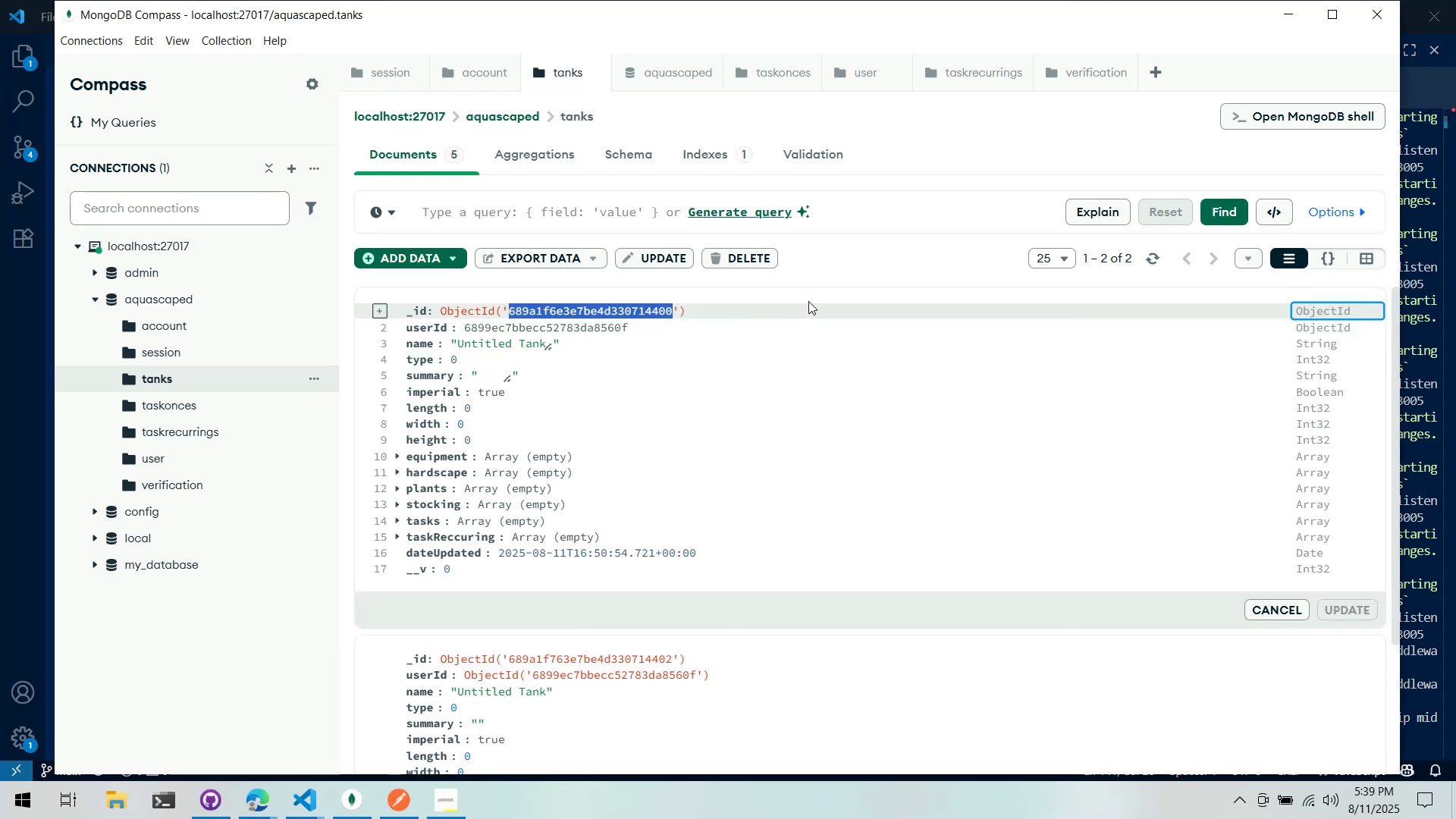 
key(Alt+AltLeft)
 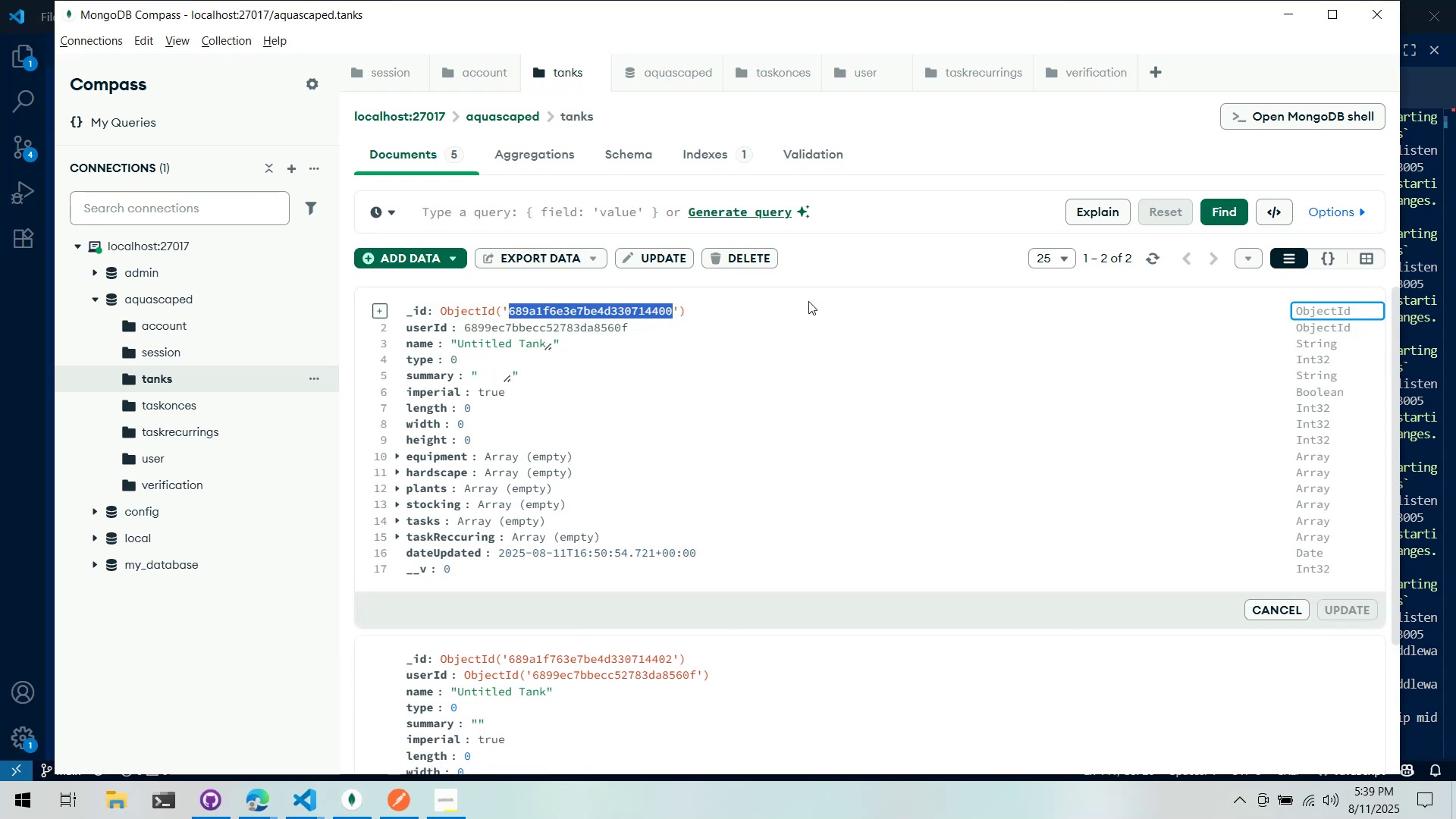 
key(Alt+Tab)
 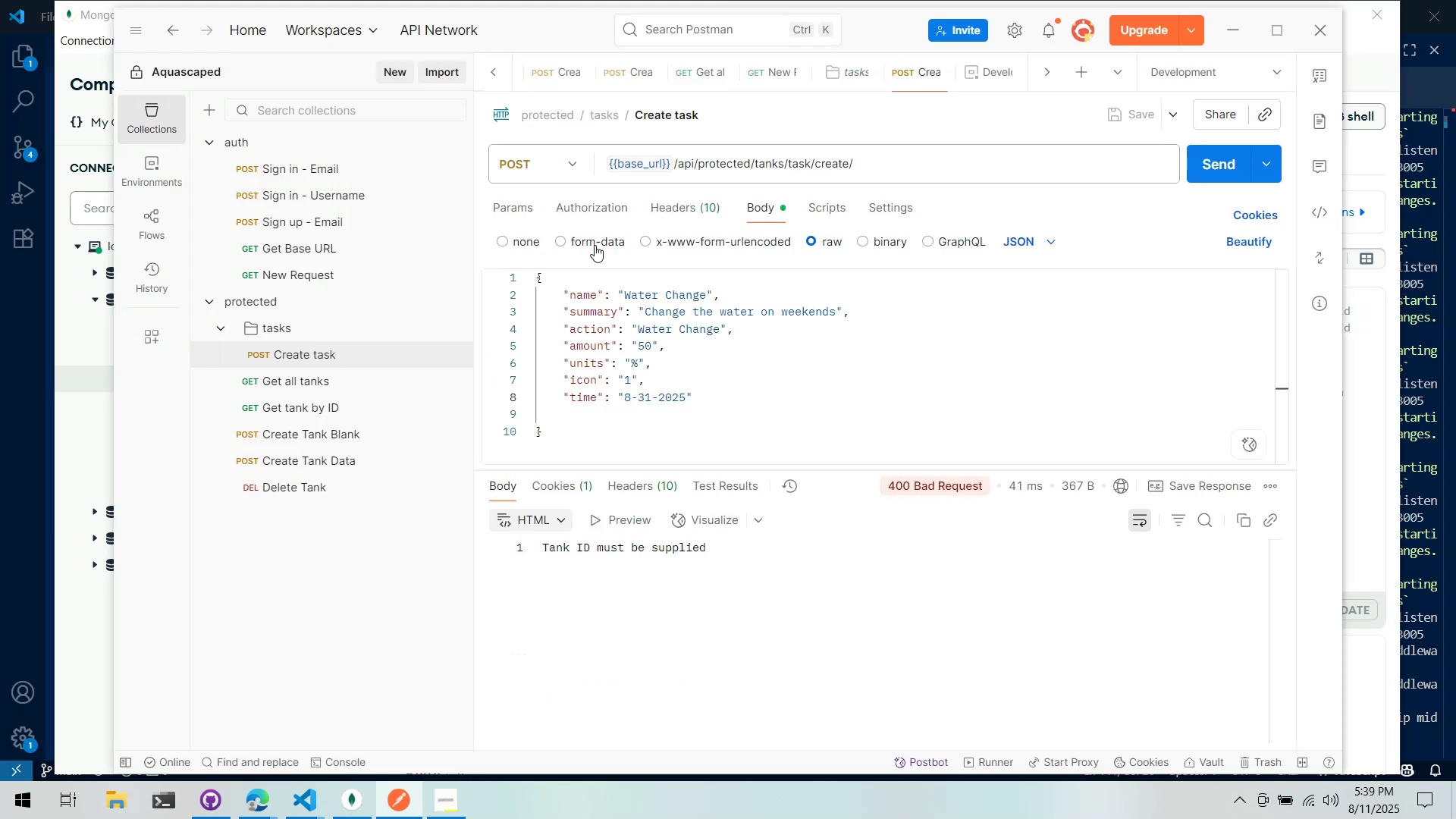 
left_click([516, 206])
 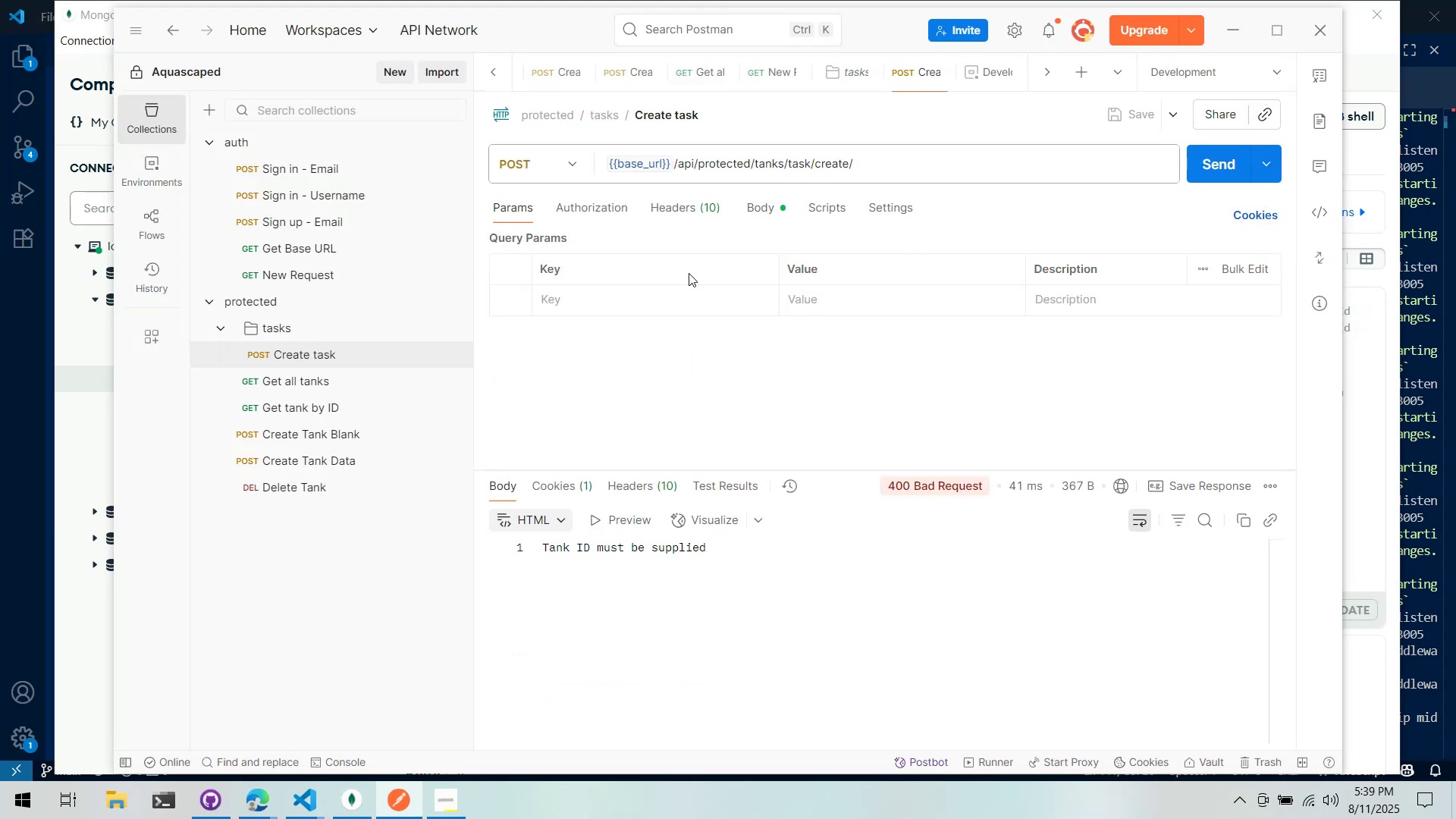 
left_click([702, 305])
 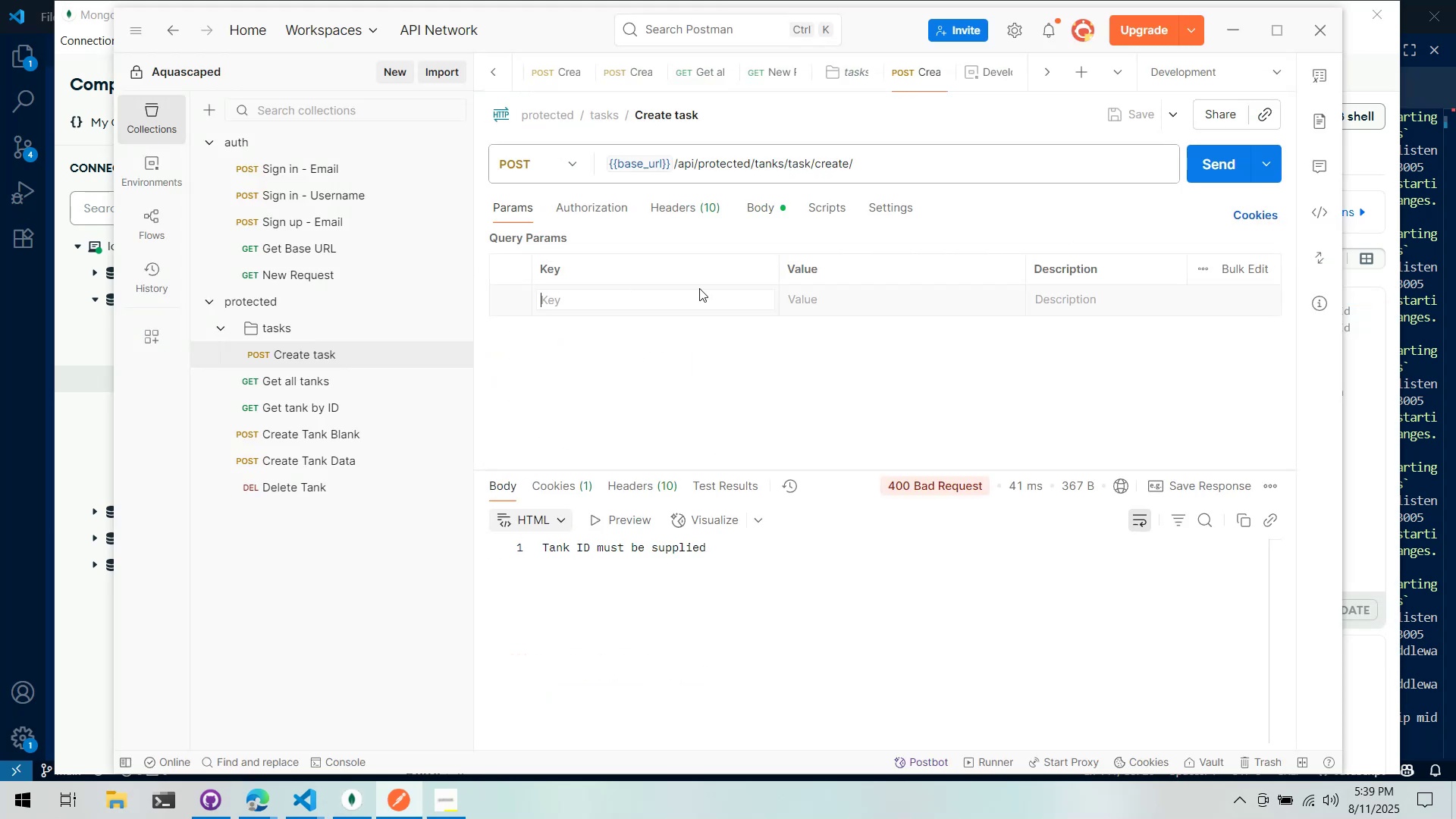 
type(id)
 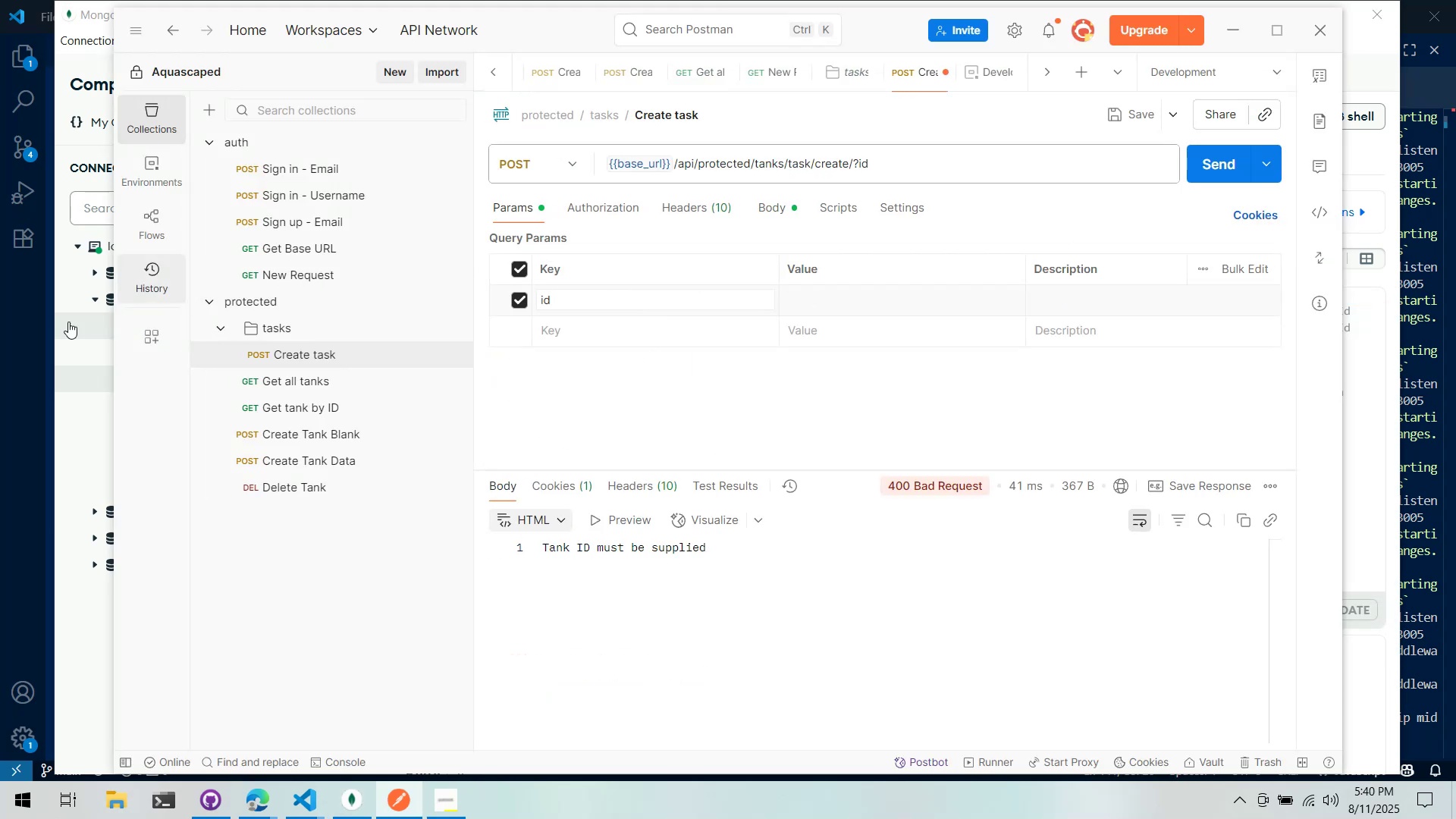 
left_click([29, 337])
 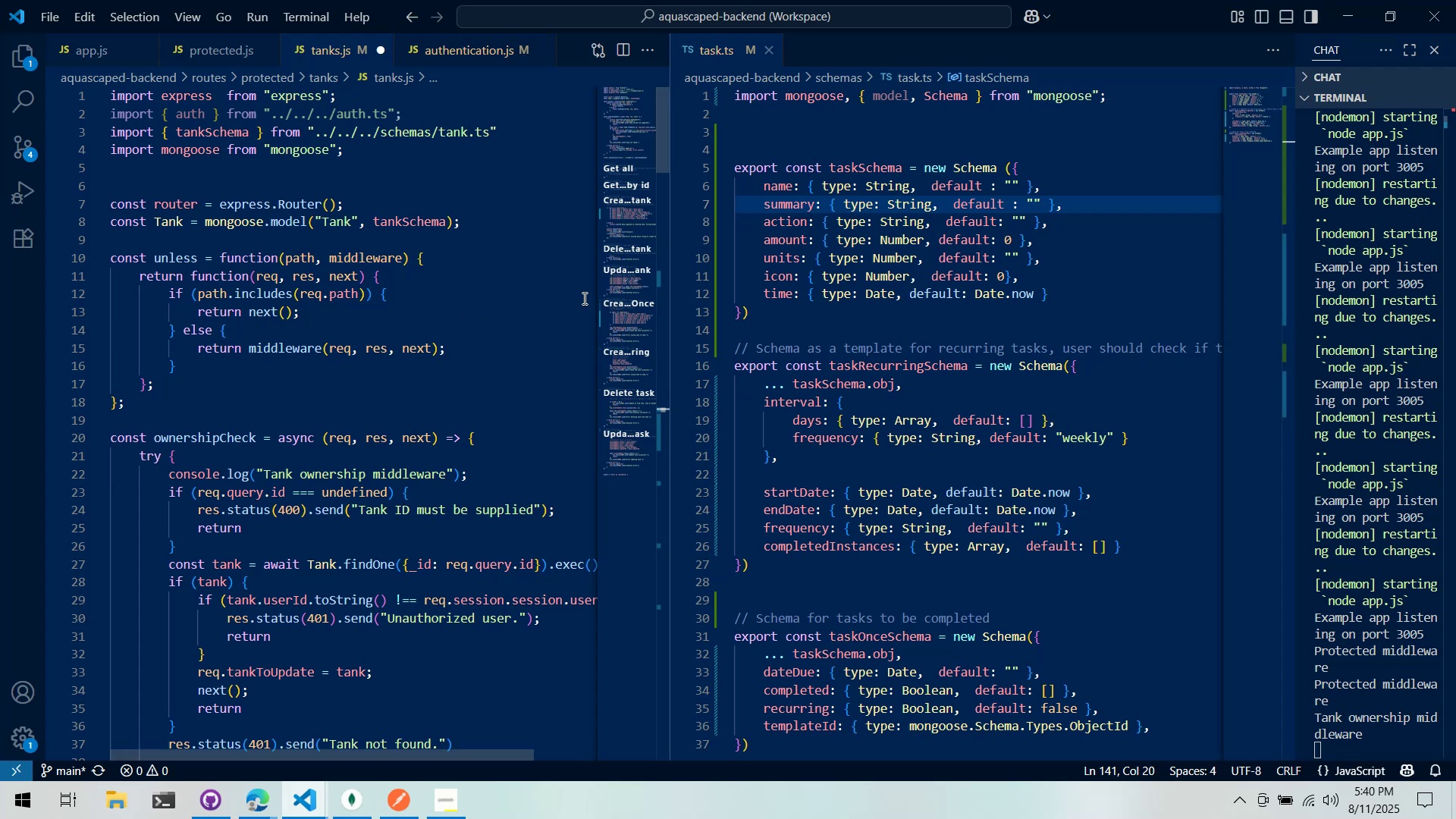 
key(Alt+AltLeft)
 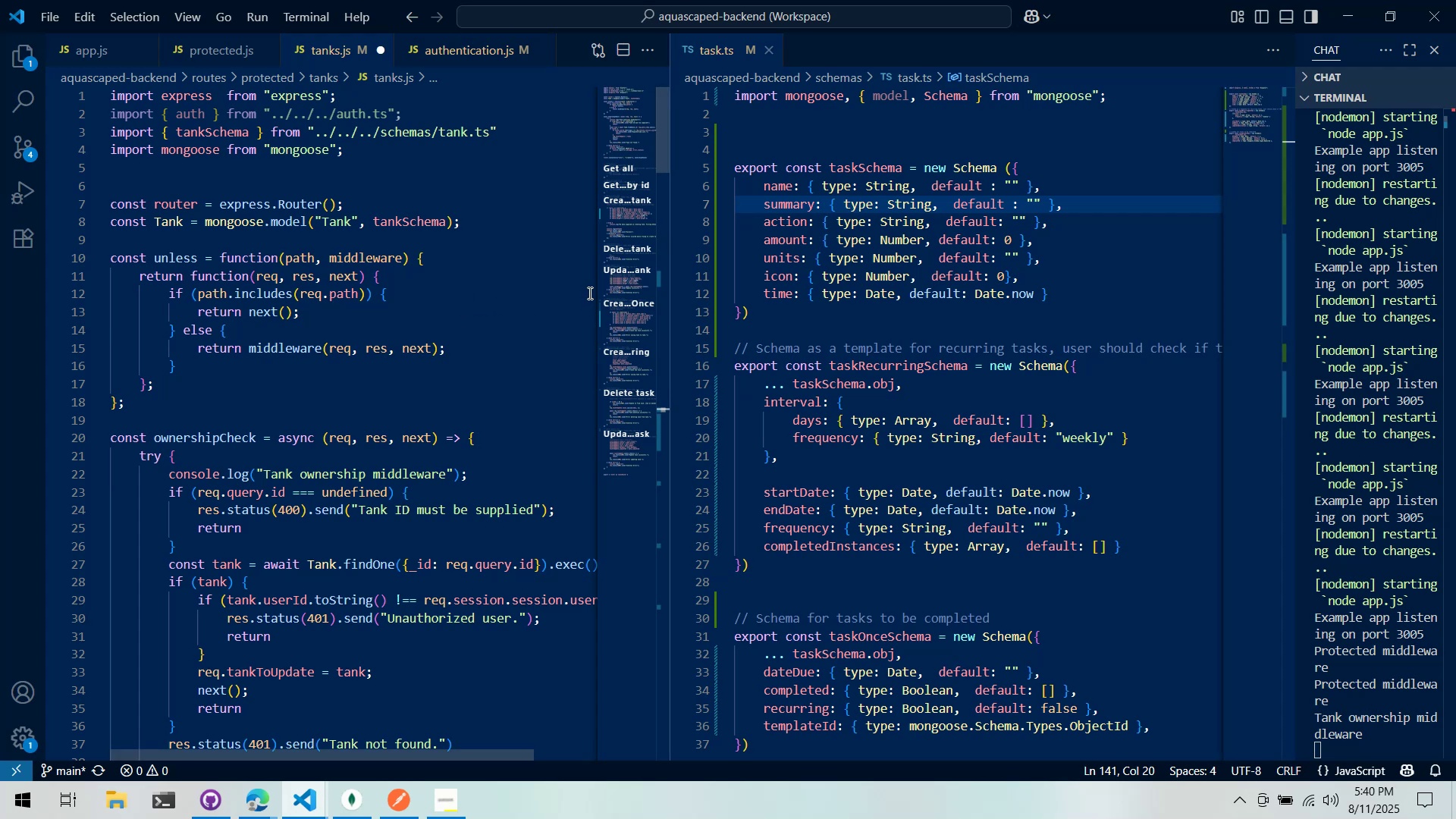 
key(Alt+Tab)
 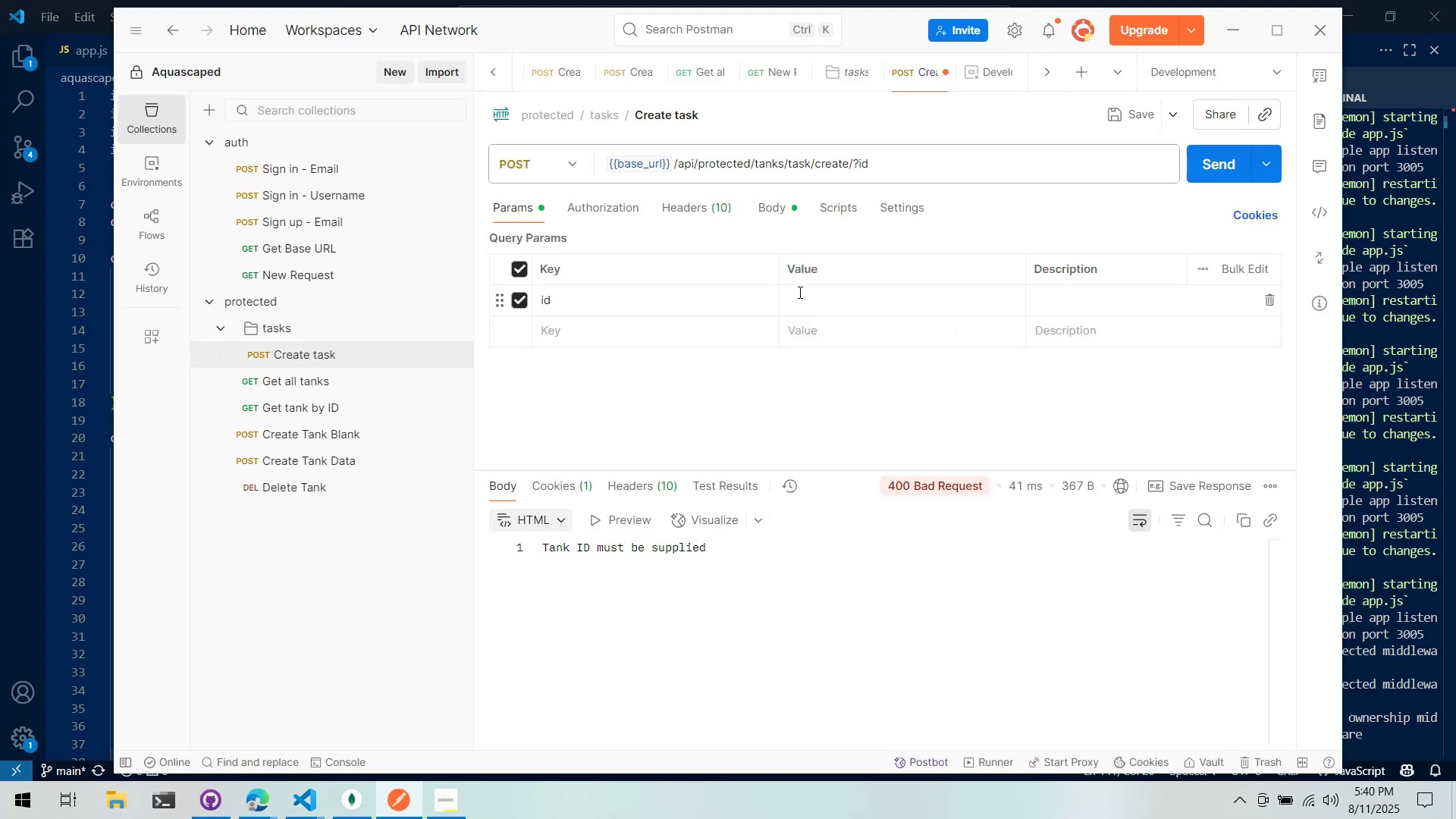 
left_click([795, 291])
 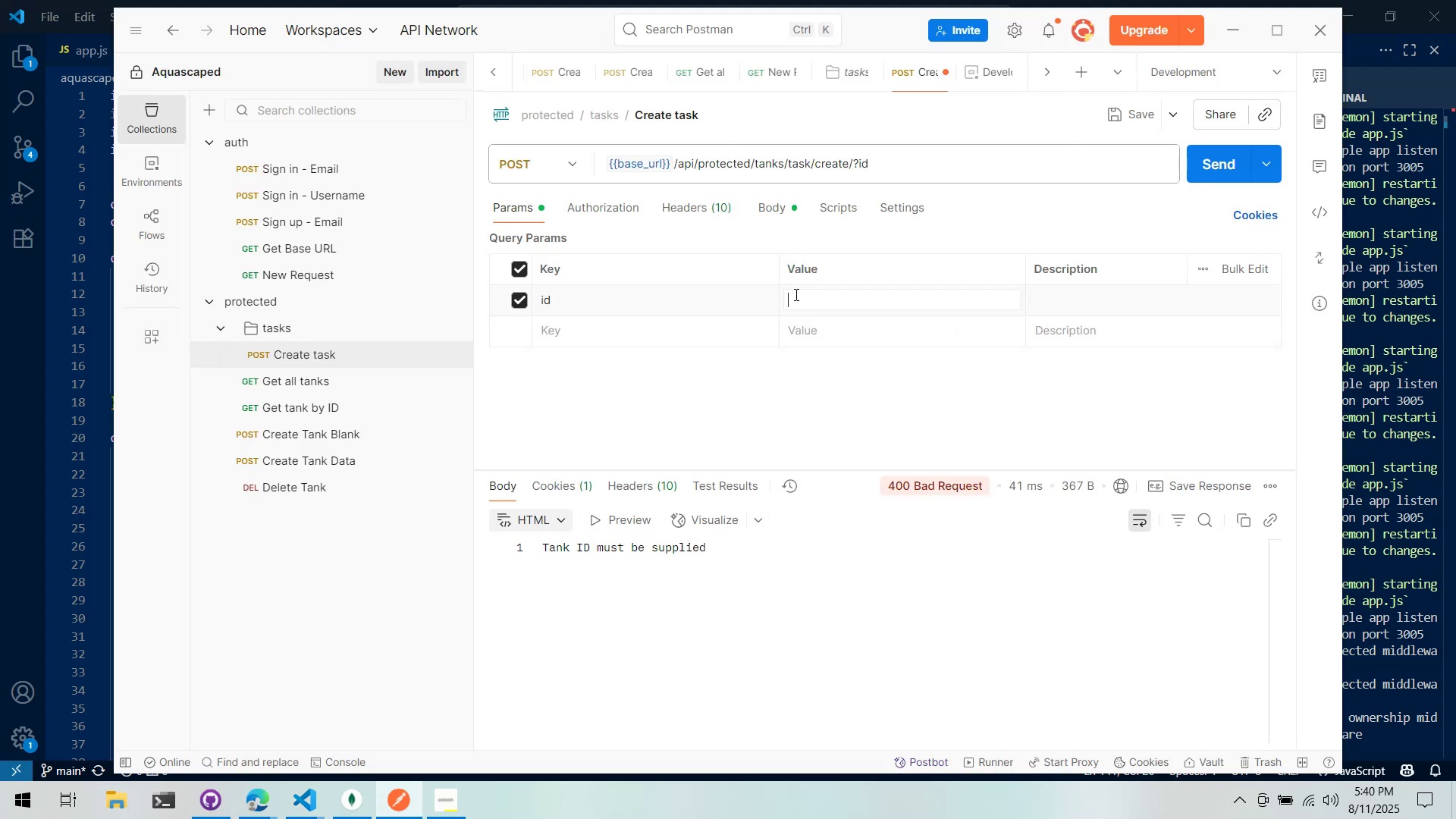 
key(Alt+AltLeft)
 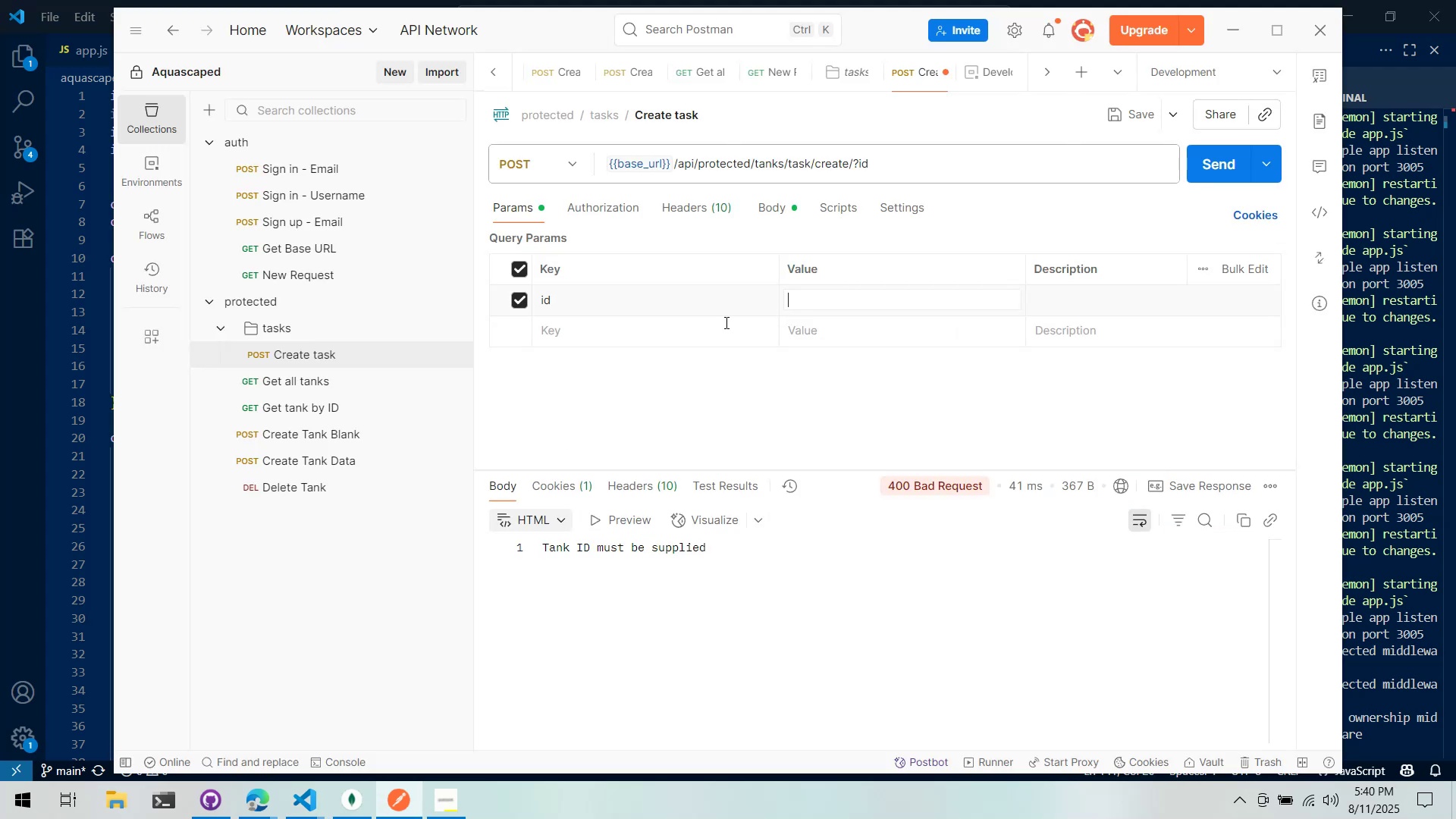 
key(Alt+Tab)
 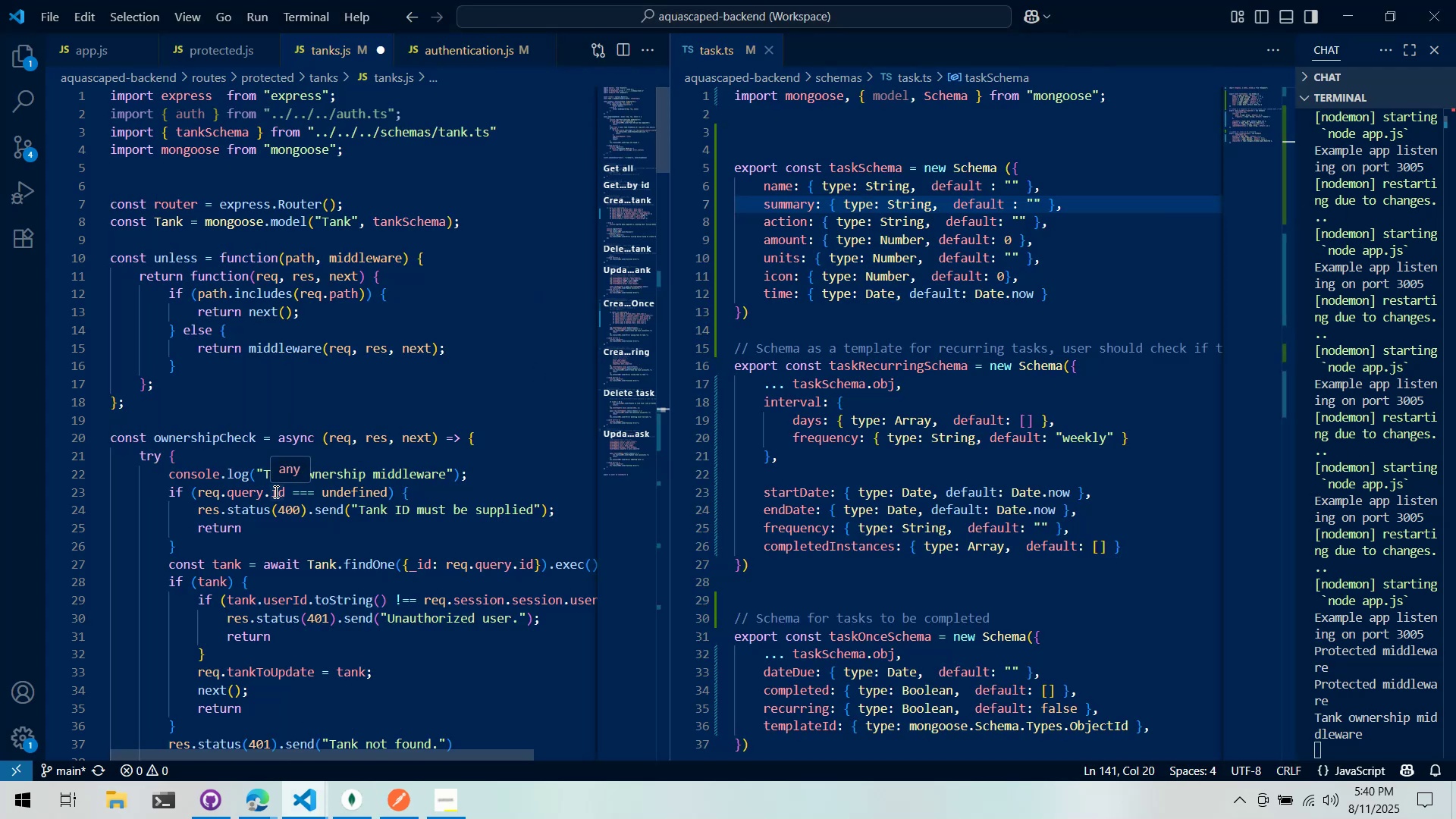 
left_click([275, 491])
 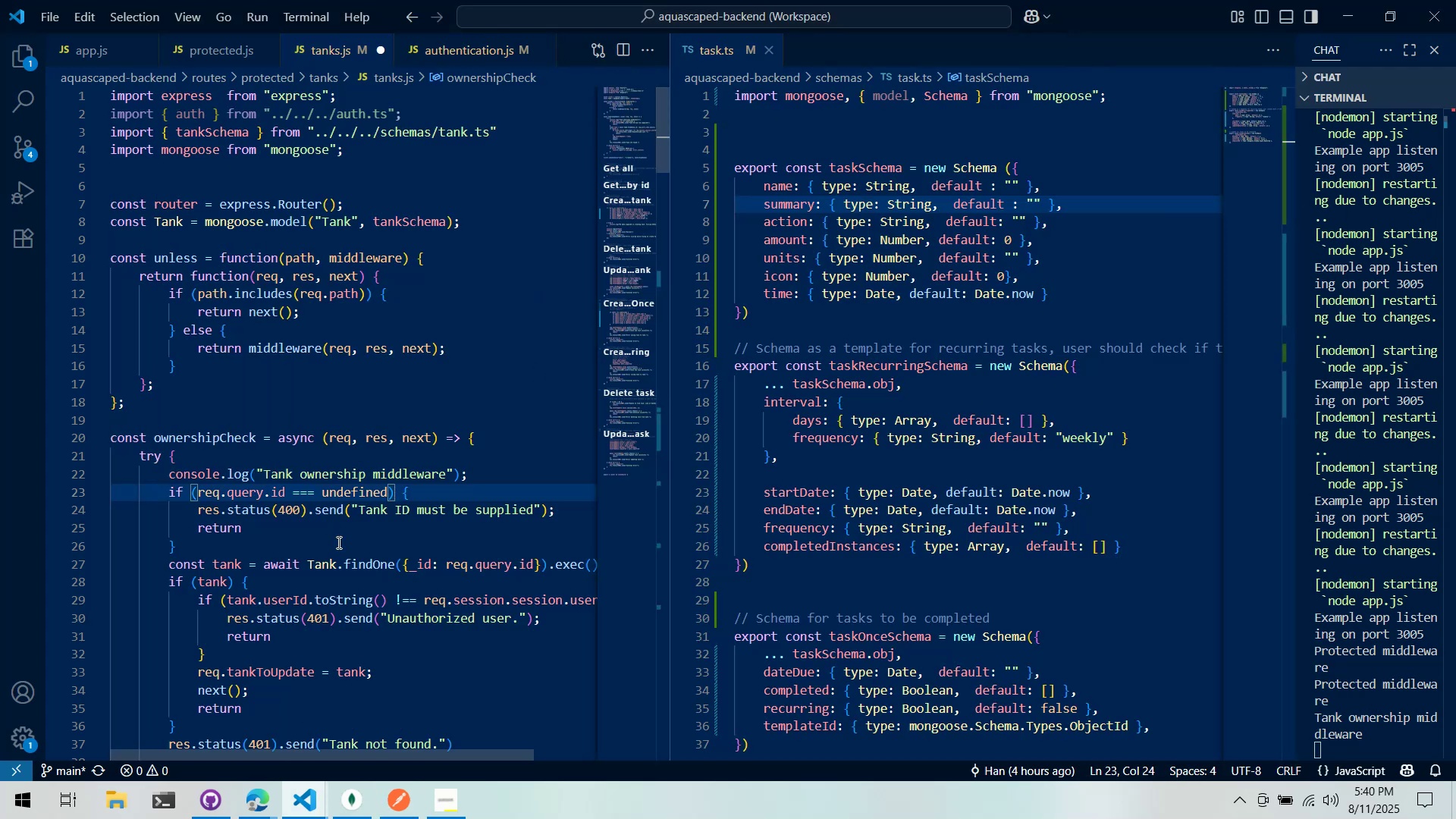 
scroll: coordinate [344, 551], scroll_direction: down, amount: 3.0
 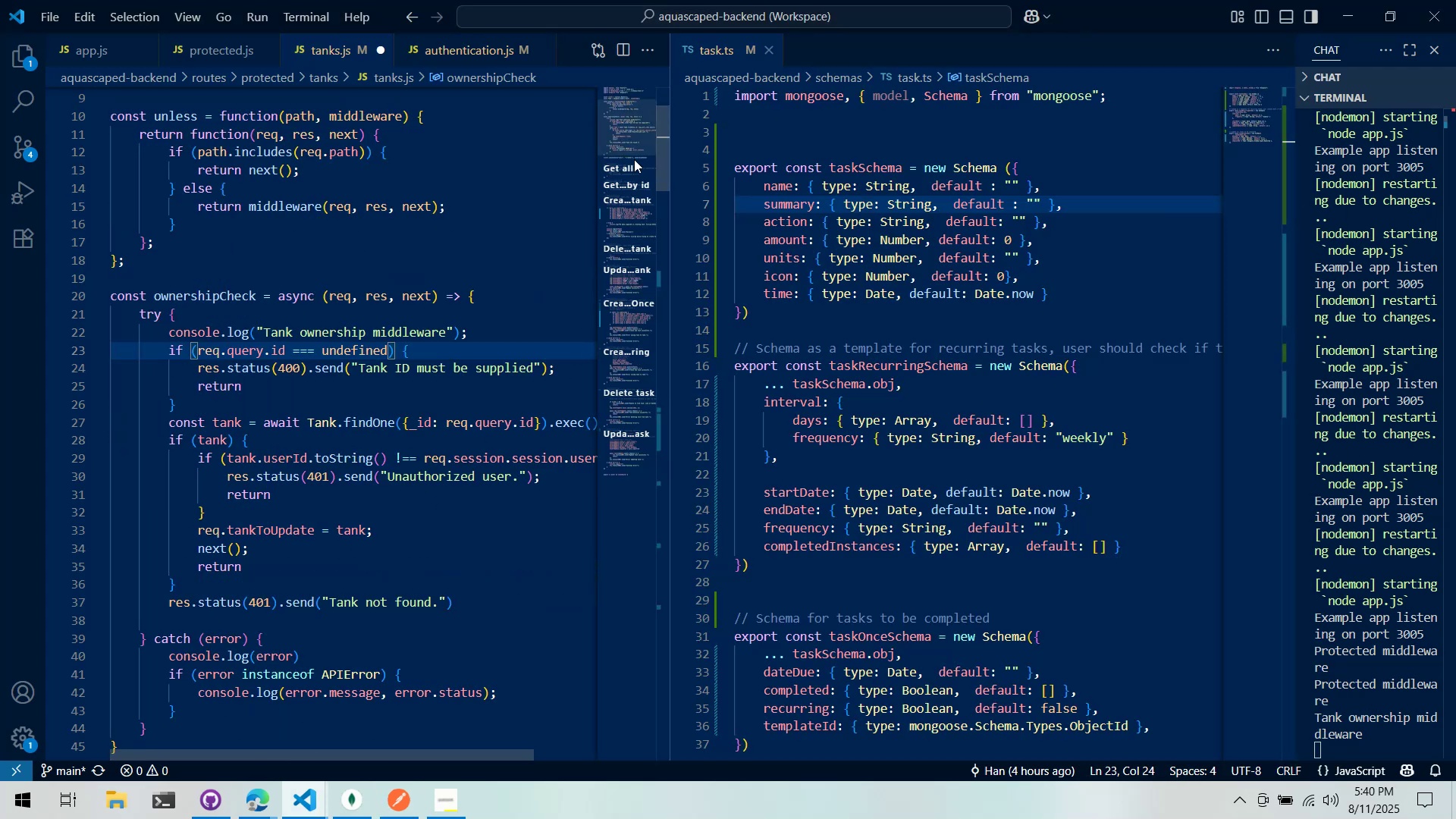 
left_click_drag(start_coordinate=[632, 137], to_coordinate=[637, 316])
 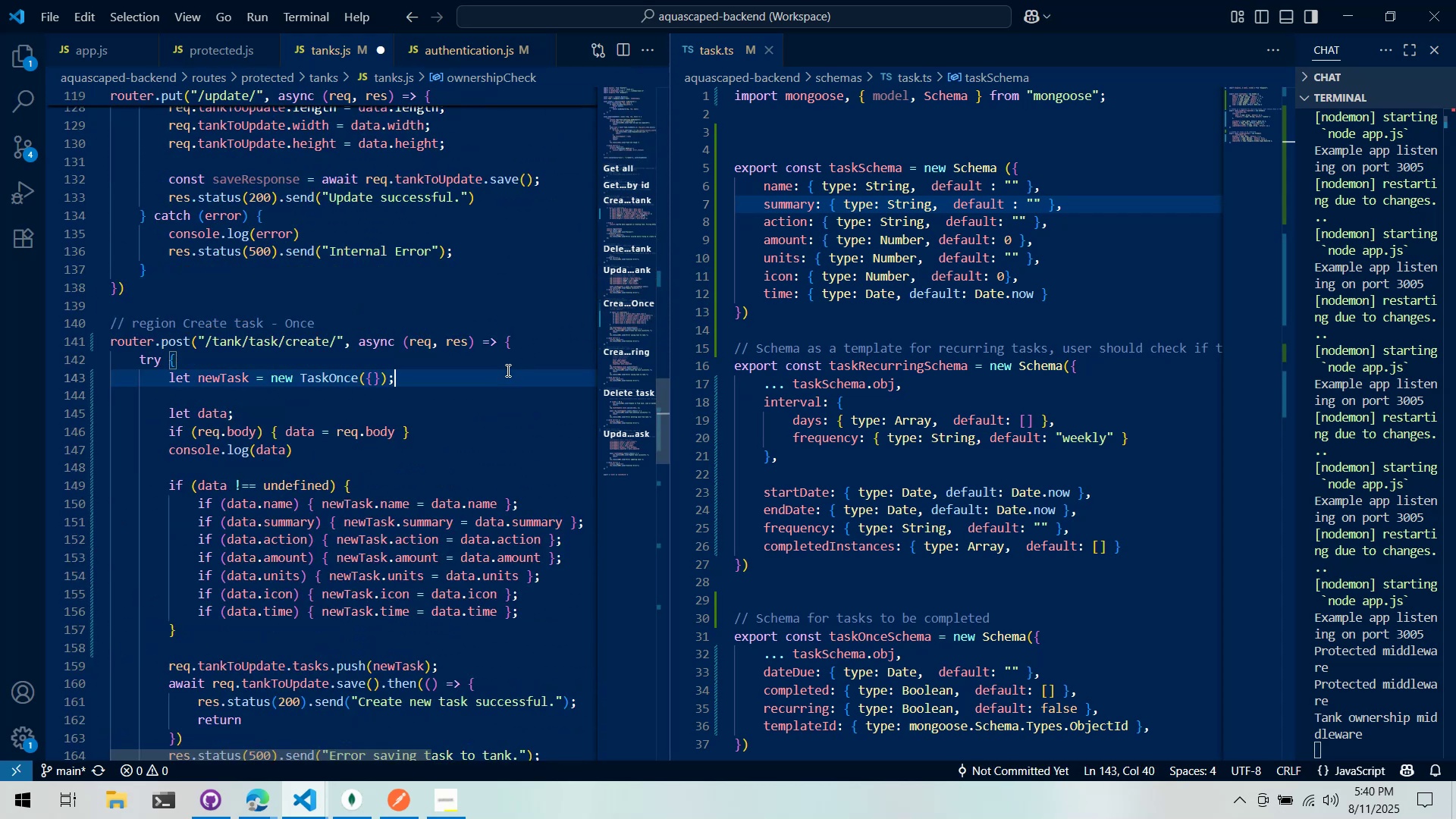 
double_click([506, 359])
 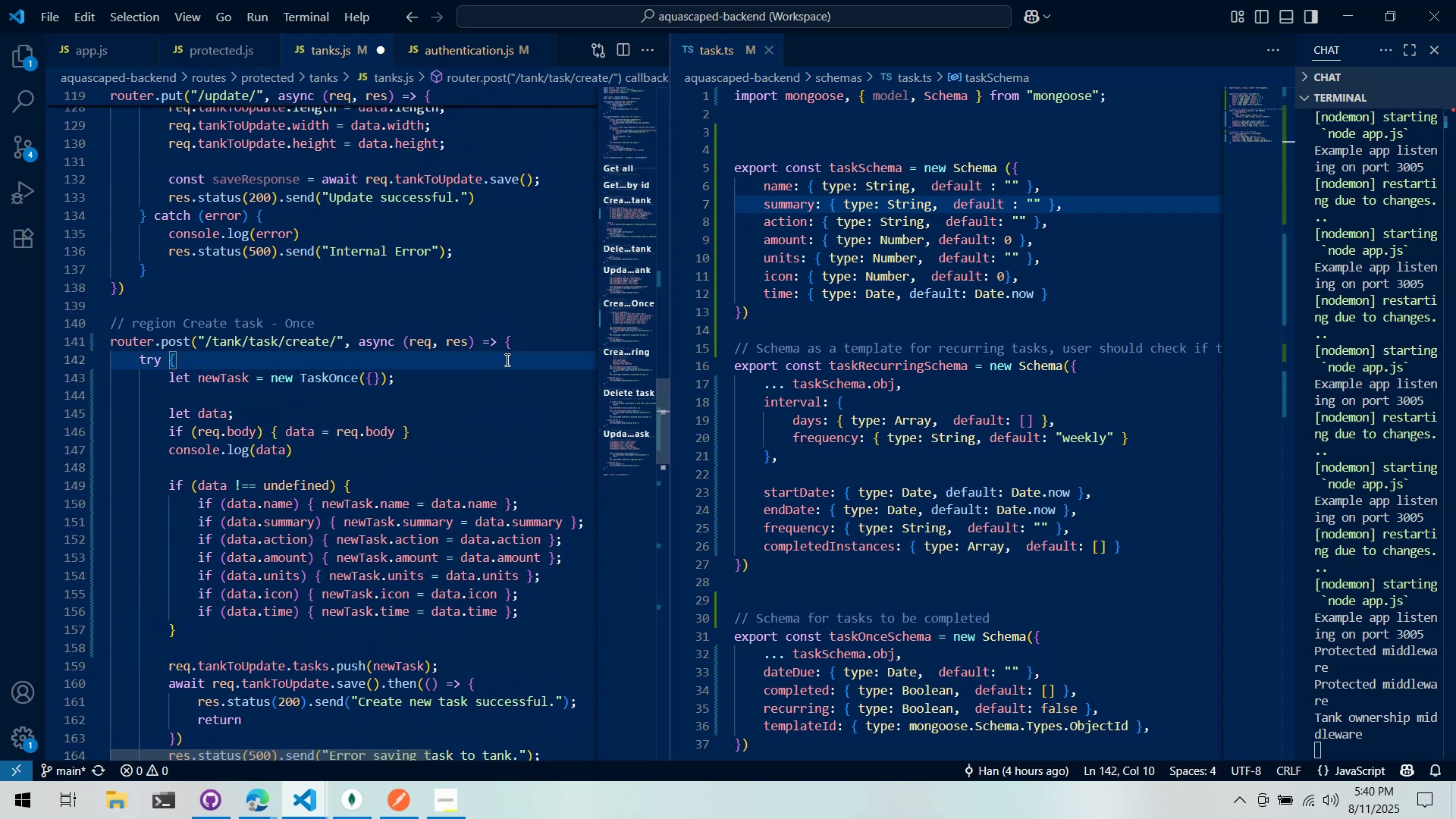 
wait(5.03)
 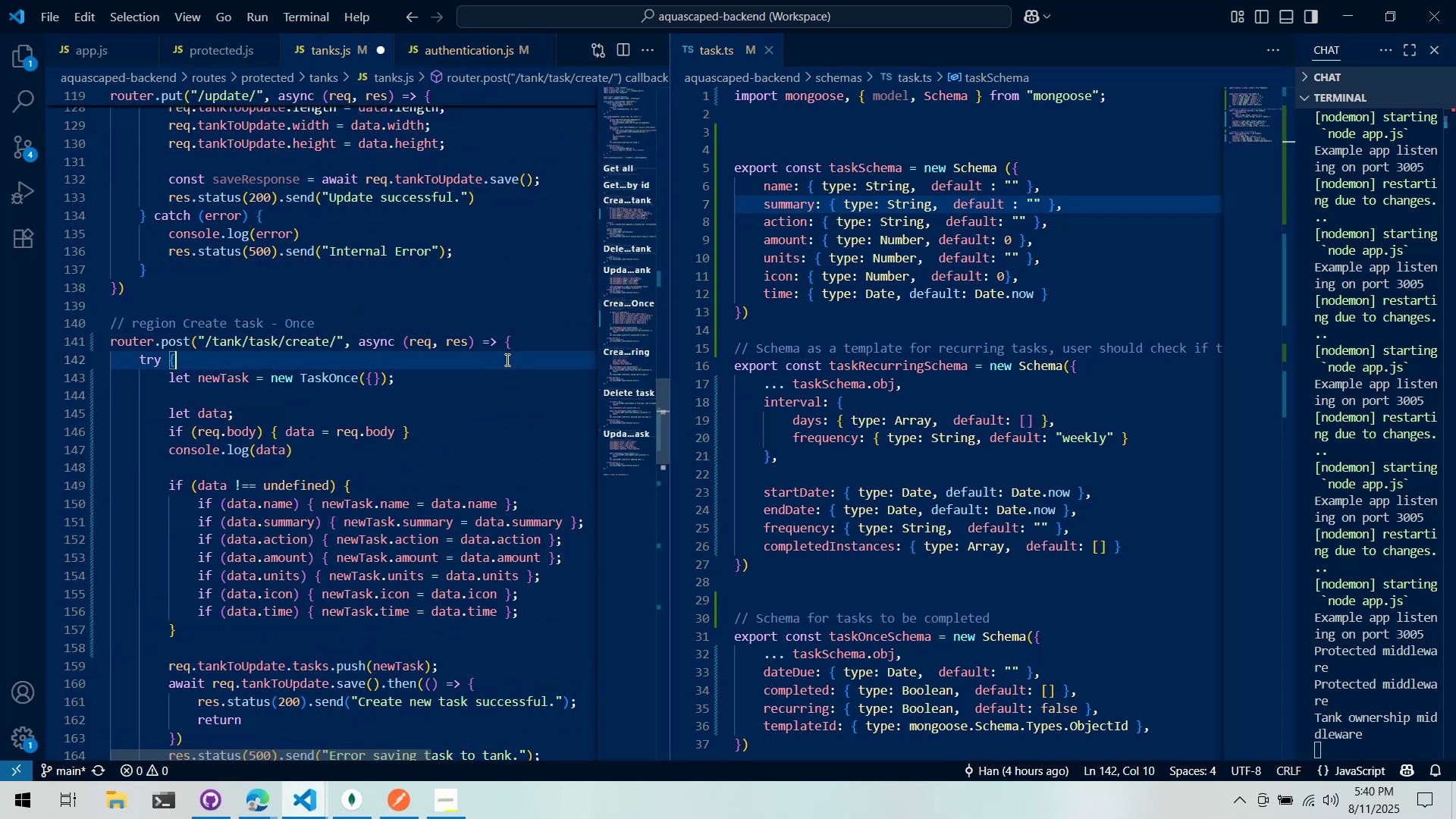 
scroll: coordinate [445, 523], scroll_direction: down, amount: 1.0
 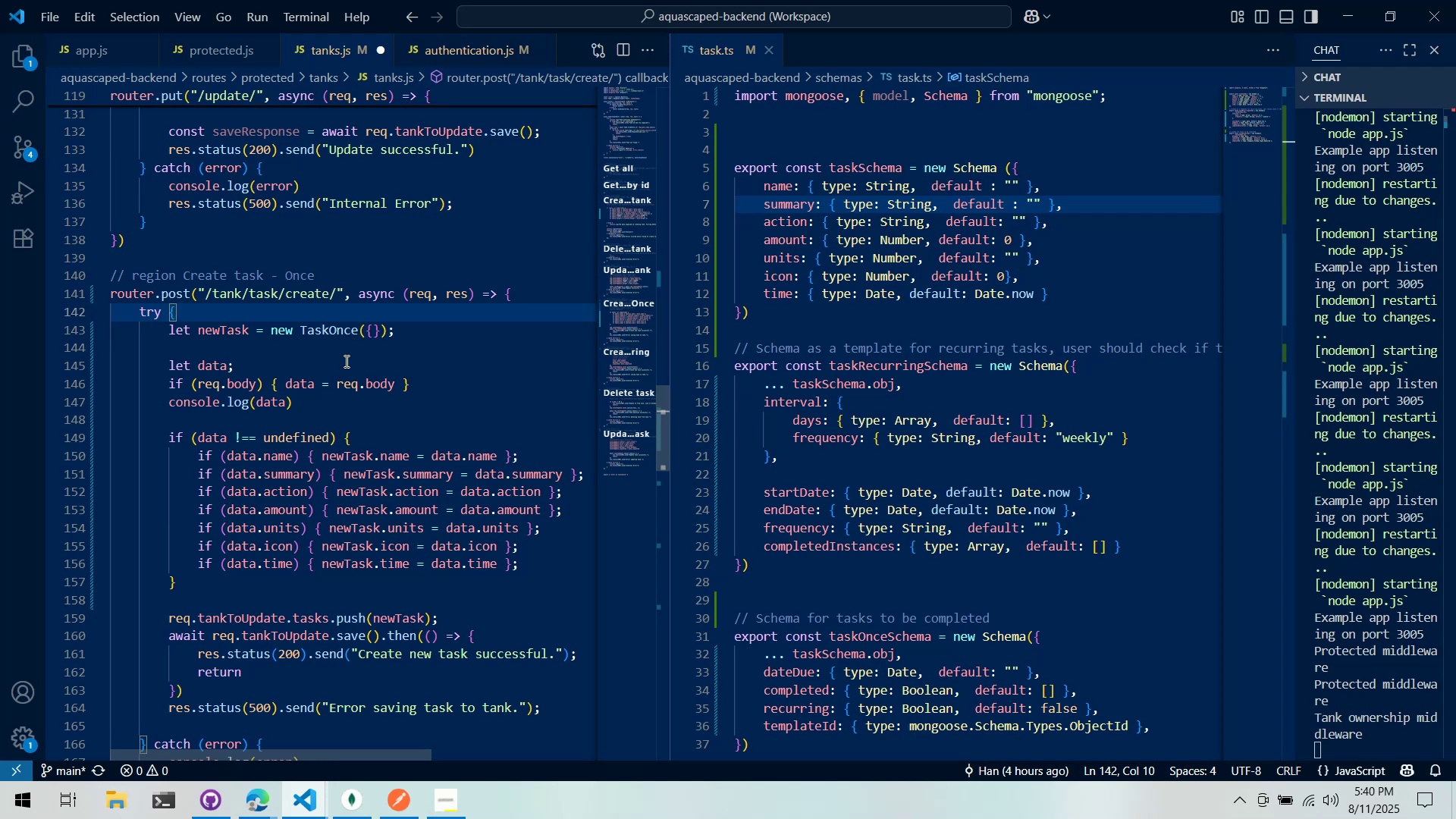 
wait(40.45)
 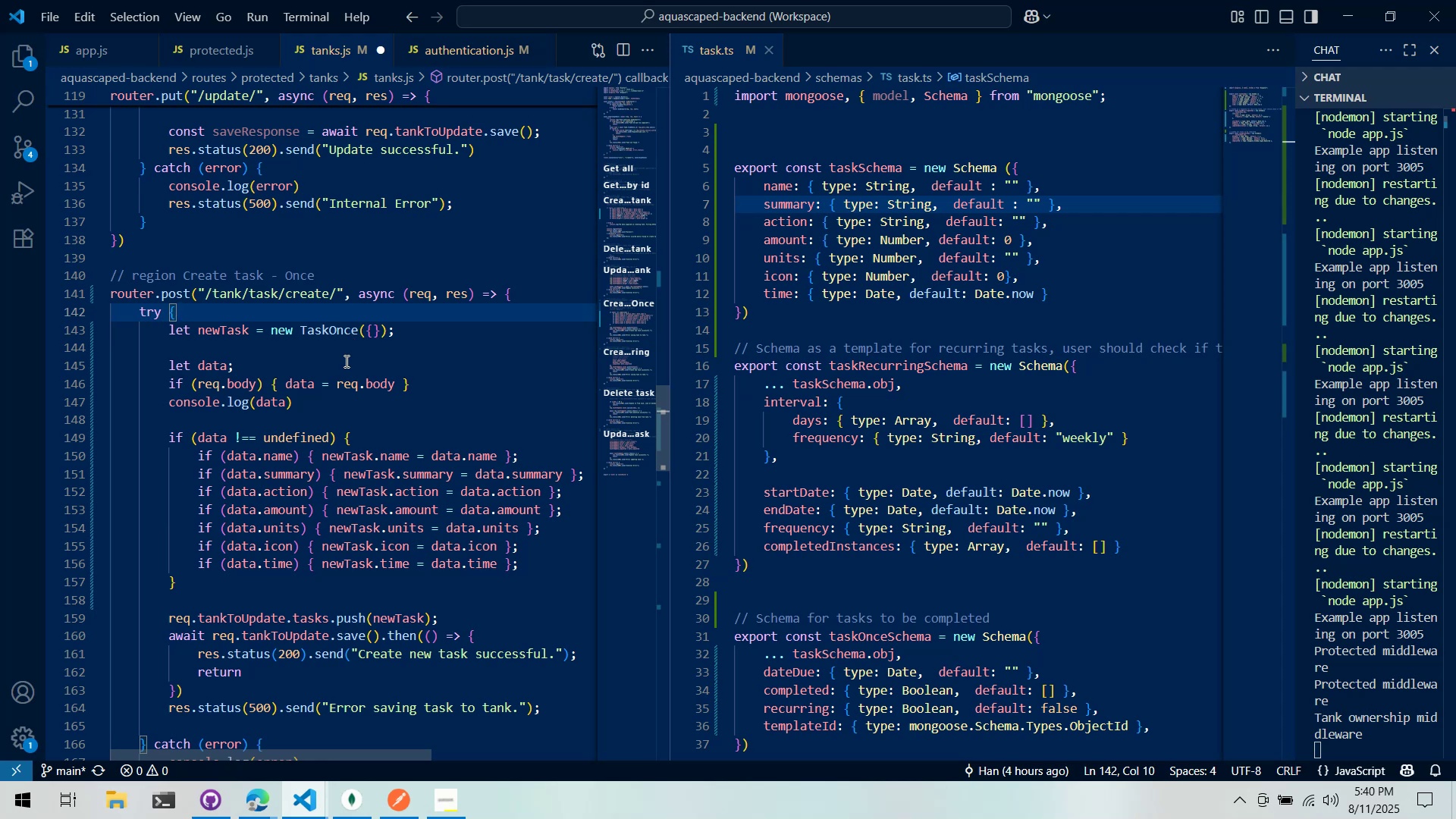 
scroll: coordinate [324, 353], scroll_direction: up, amount: 6.0
 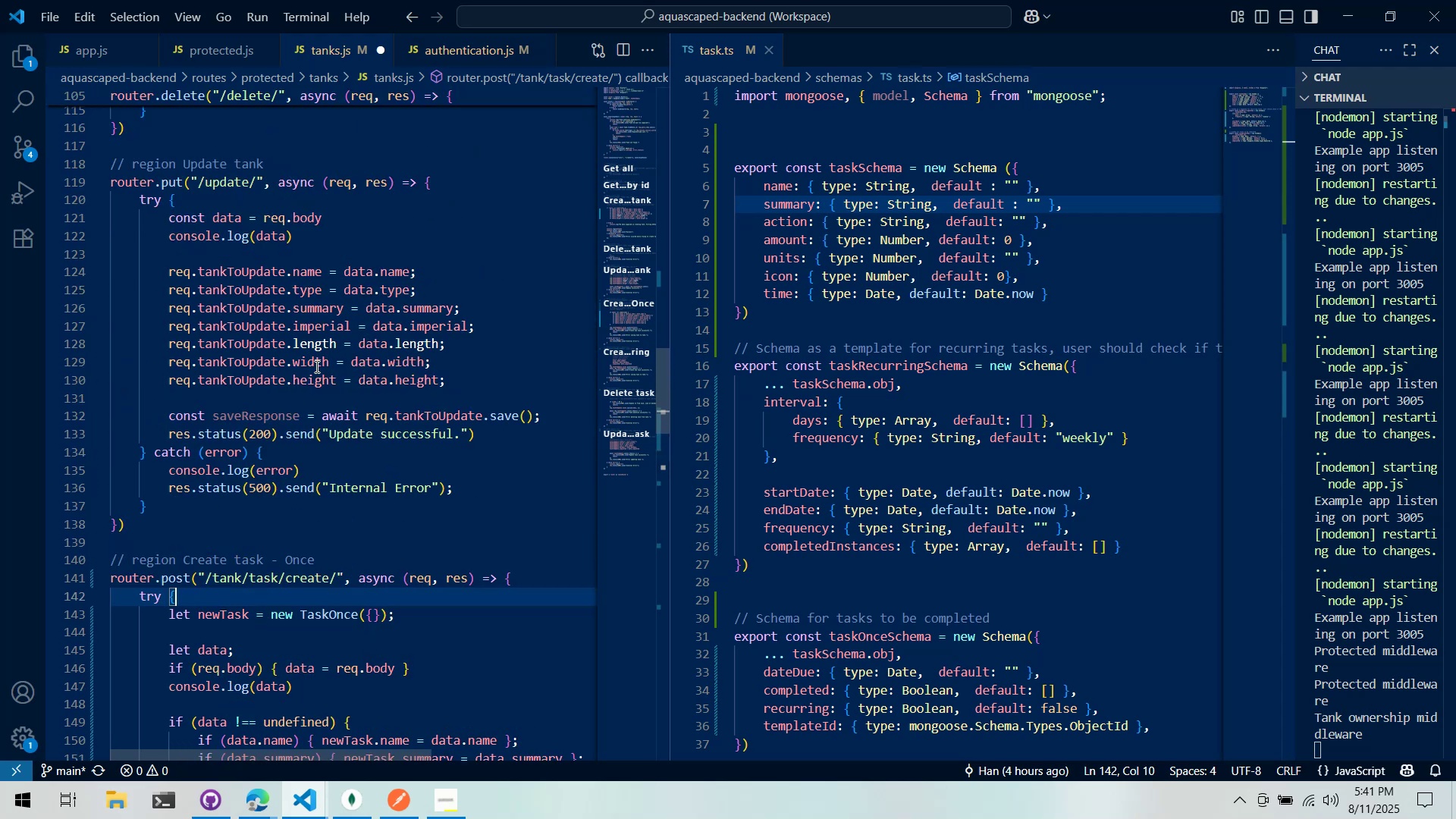 
scroll: coordinate [315, 366], scroll_direction: down, amount: 3.0
 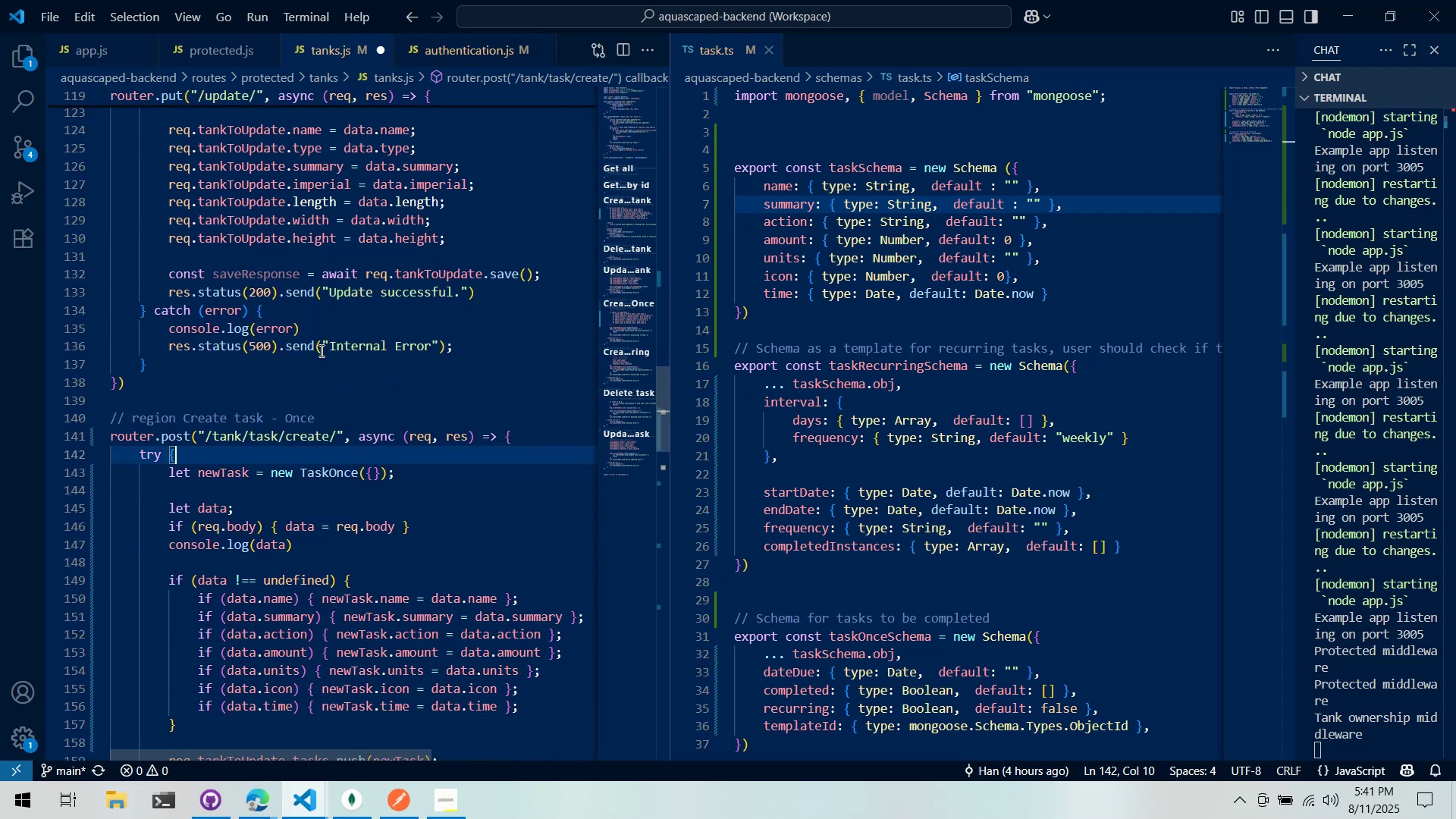 
key(Control+S)
 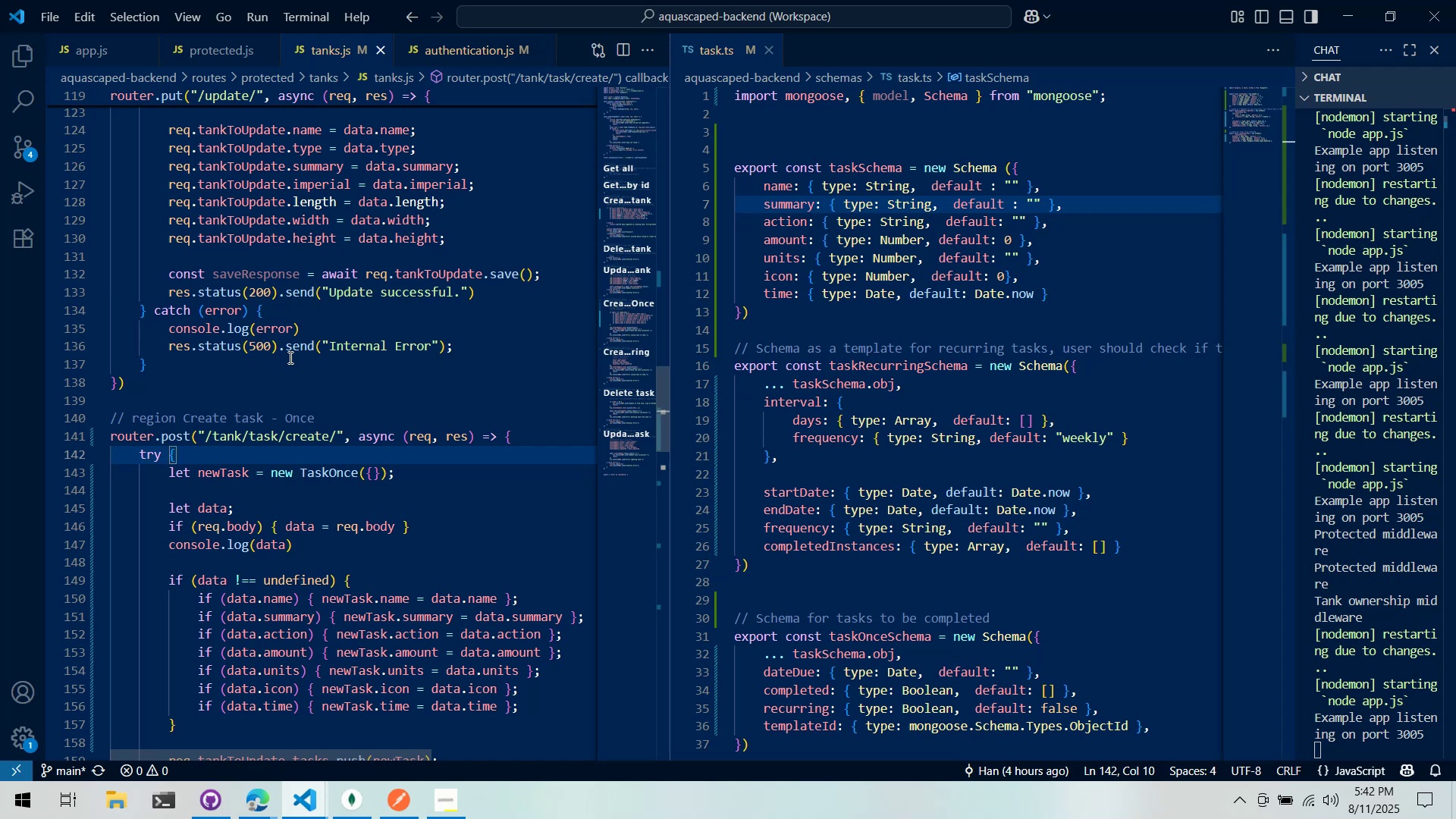 
wait(70.4)
 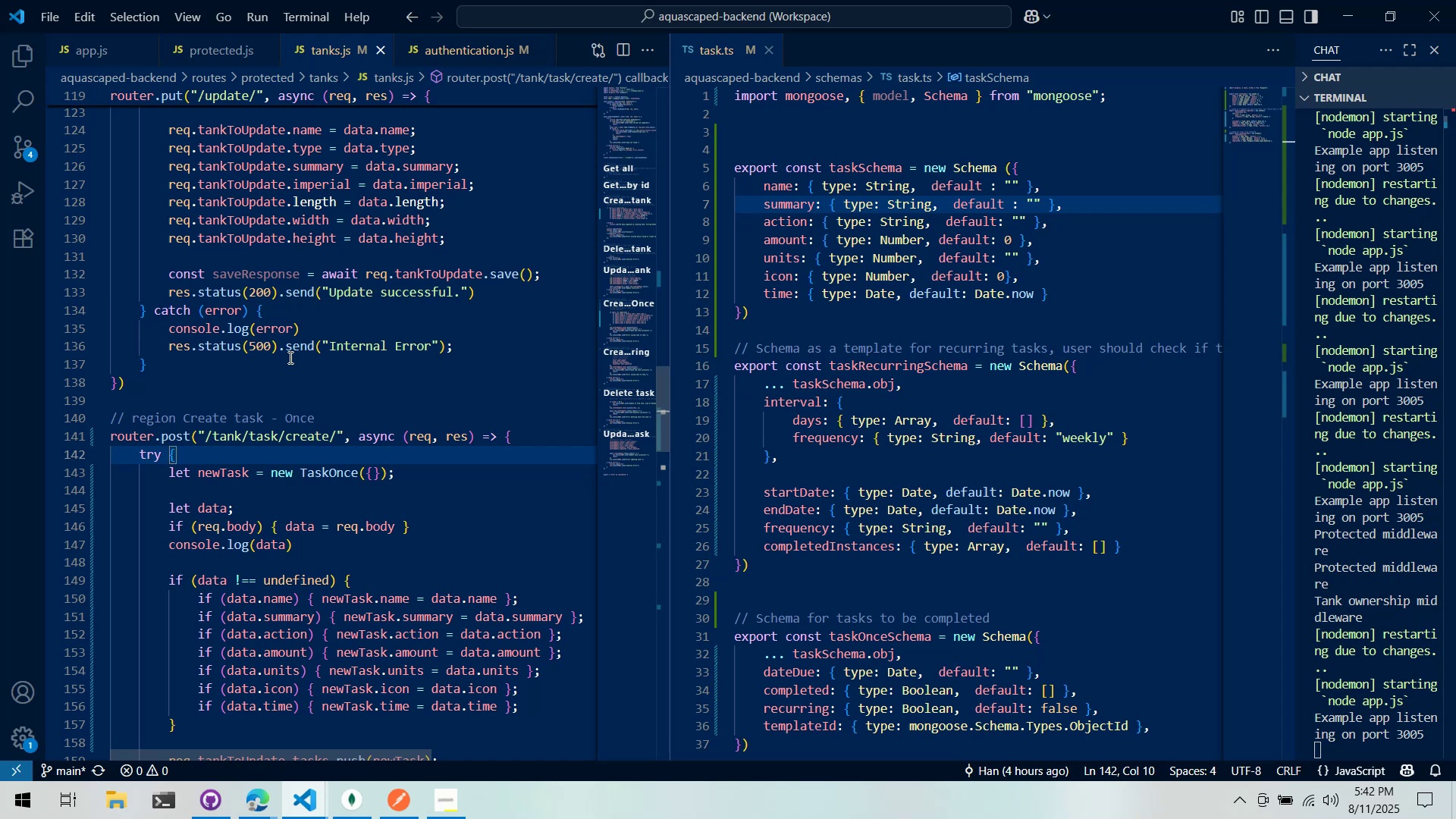 
key(Enter)
 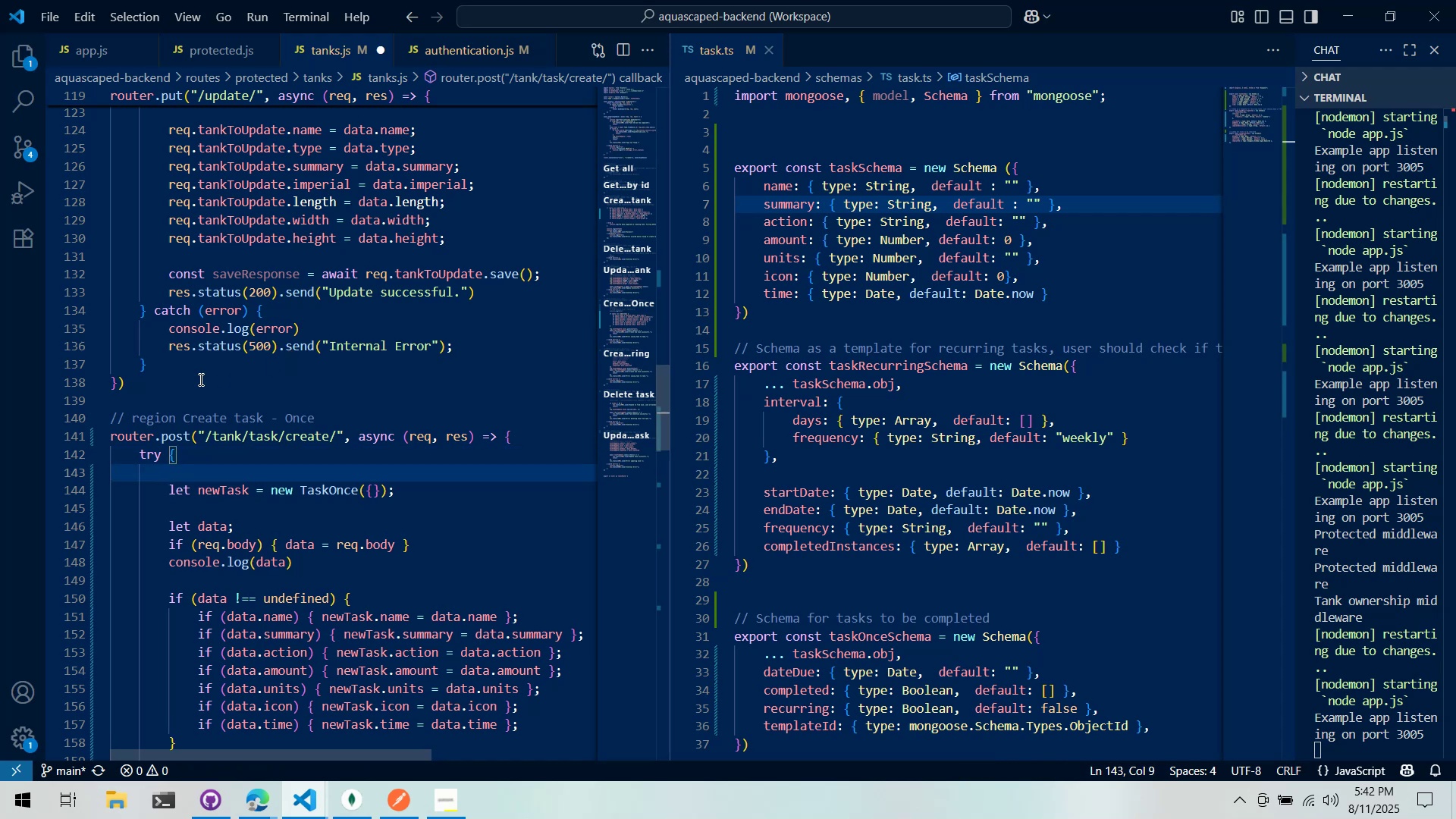 
scroll: coordinate [221, 377], scroll_direction: down, amount: 2.0
 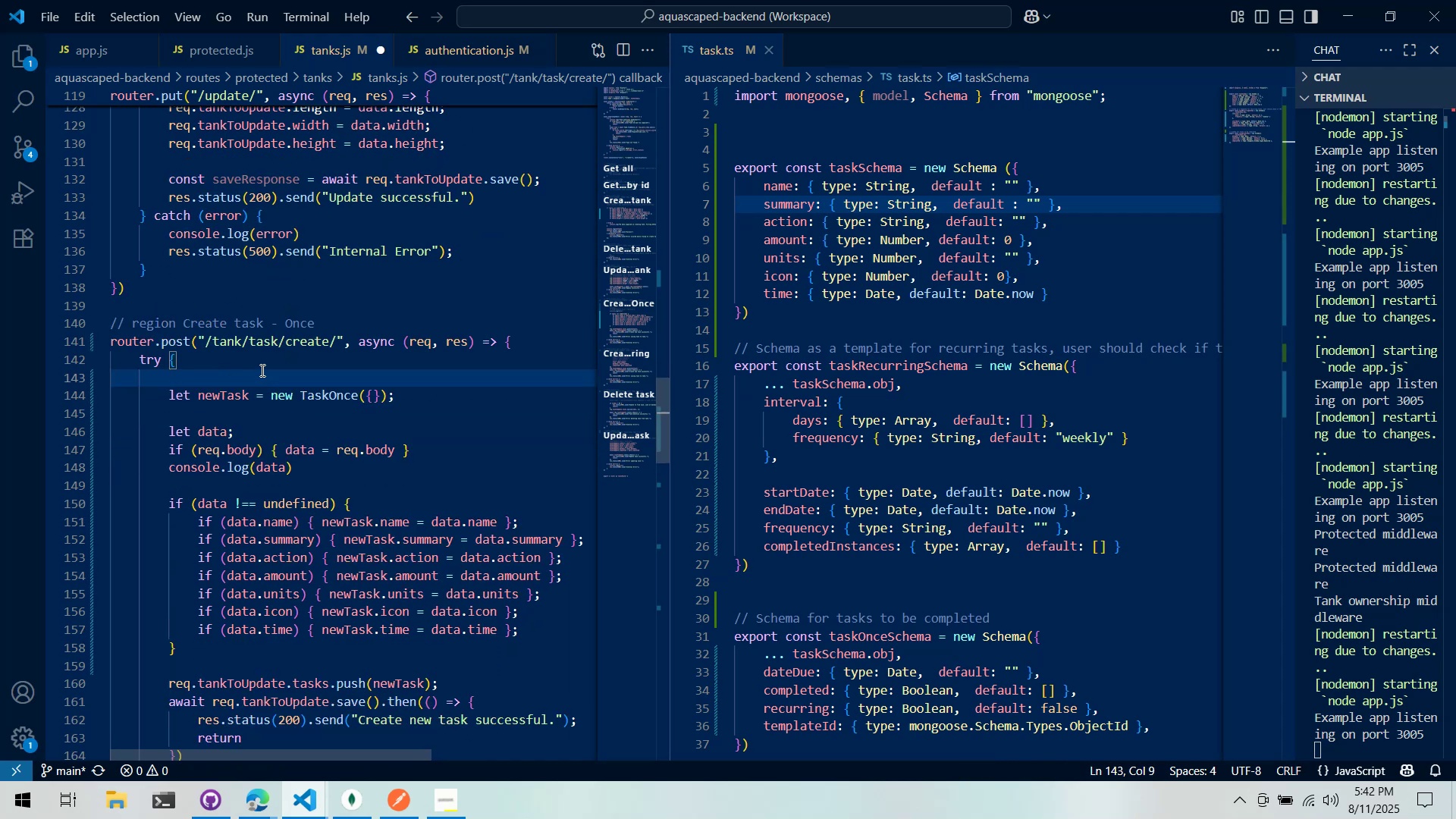 
key(Enter)
 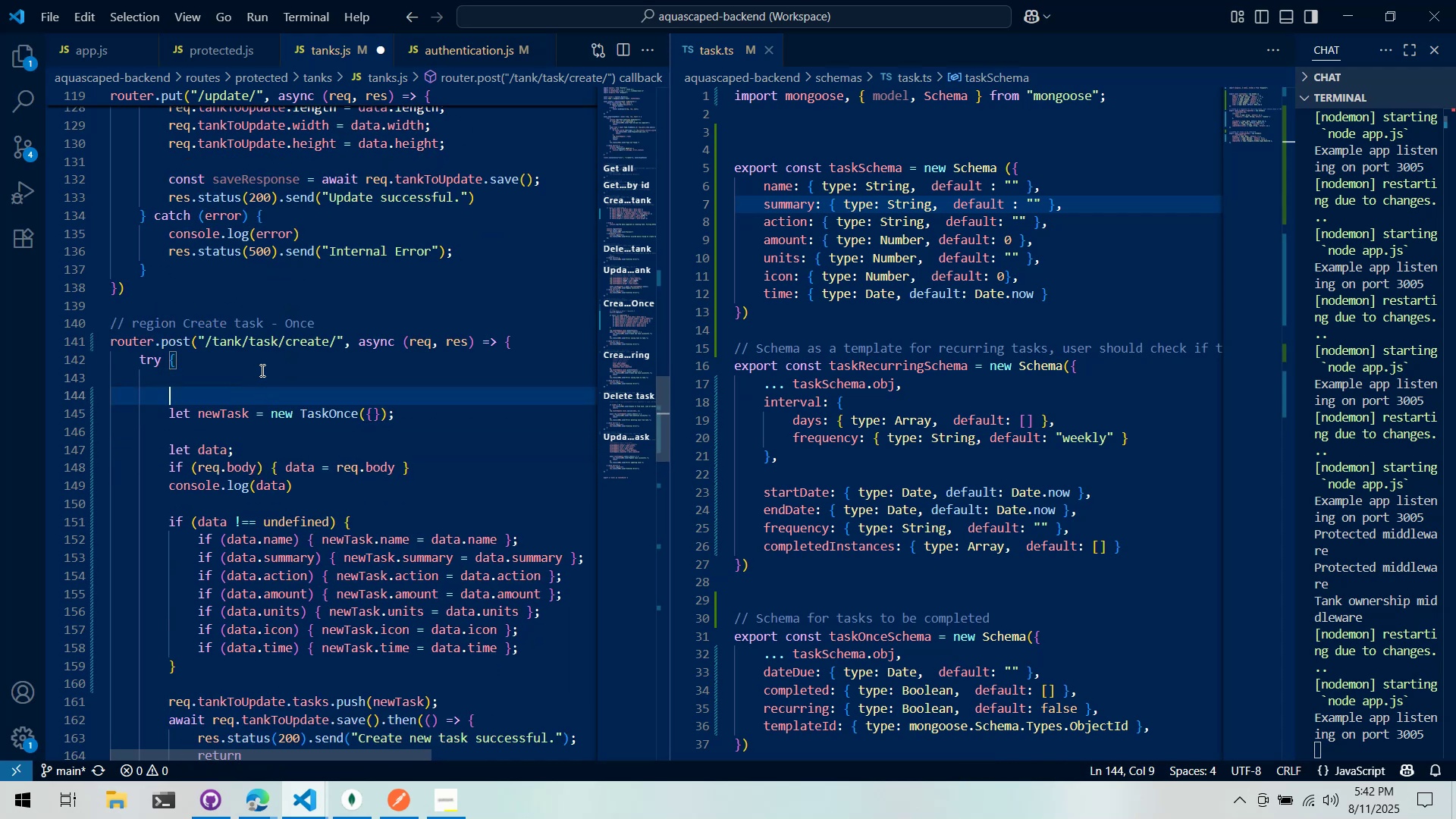 
key(ArrowUp)
 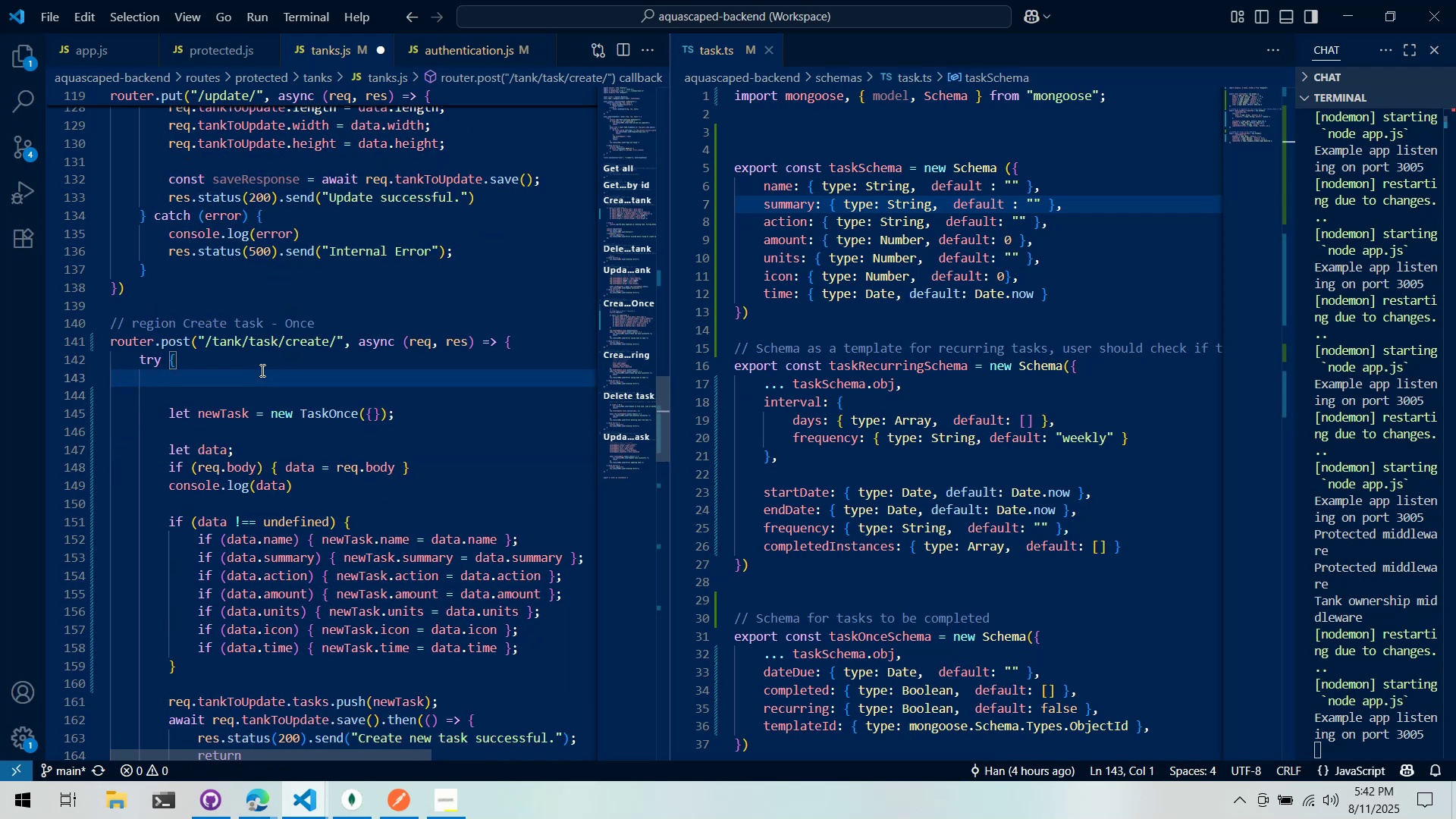 
key(Control+Z)
 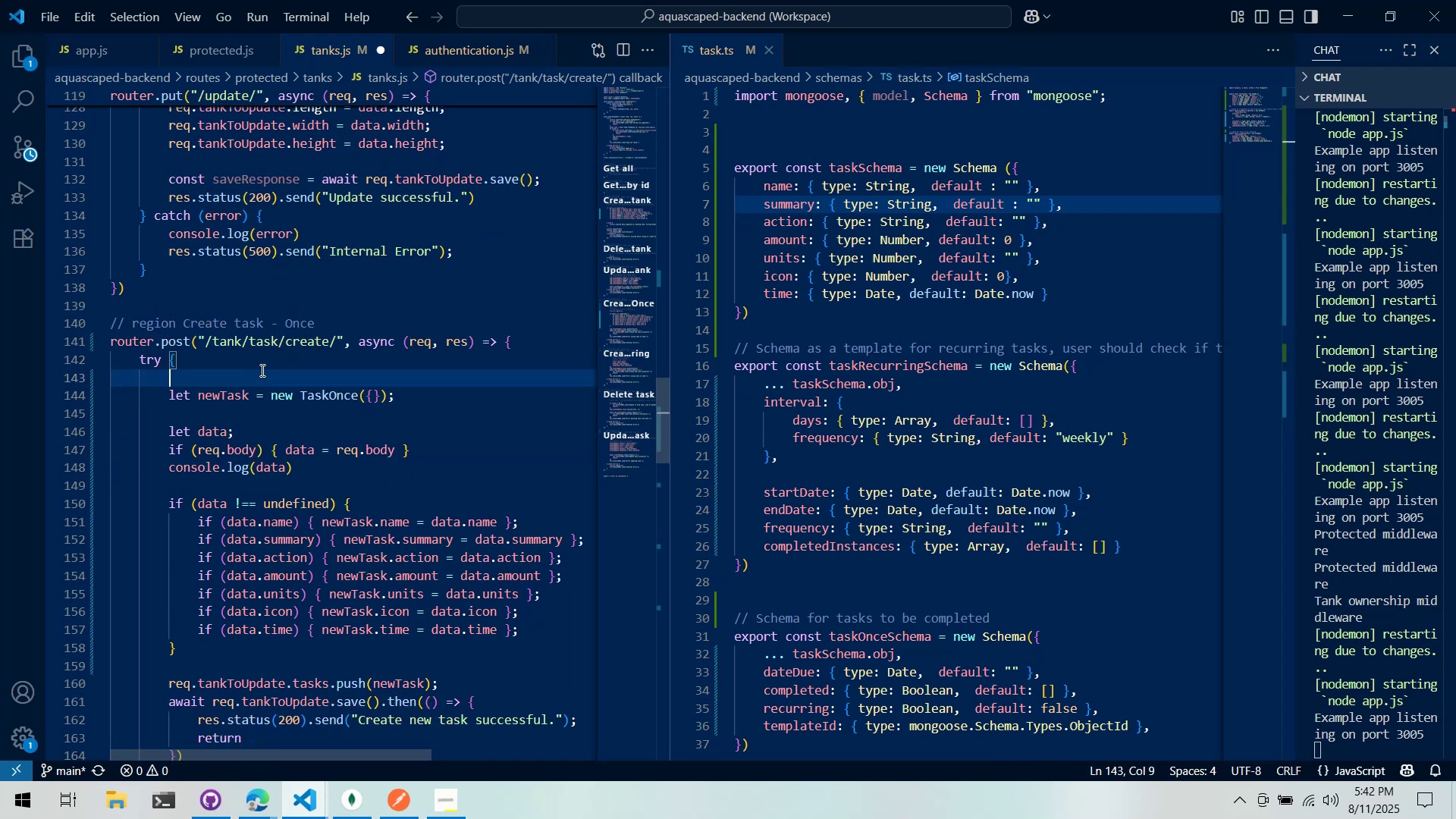 
key(Control+Z)
 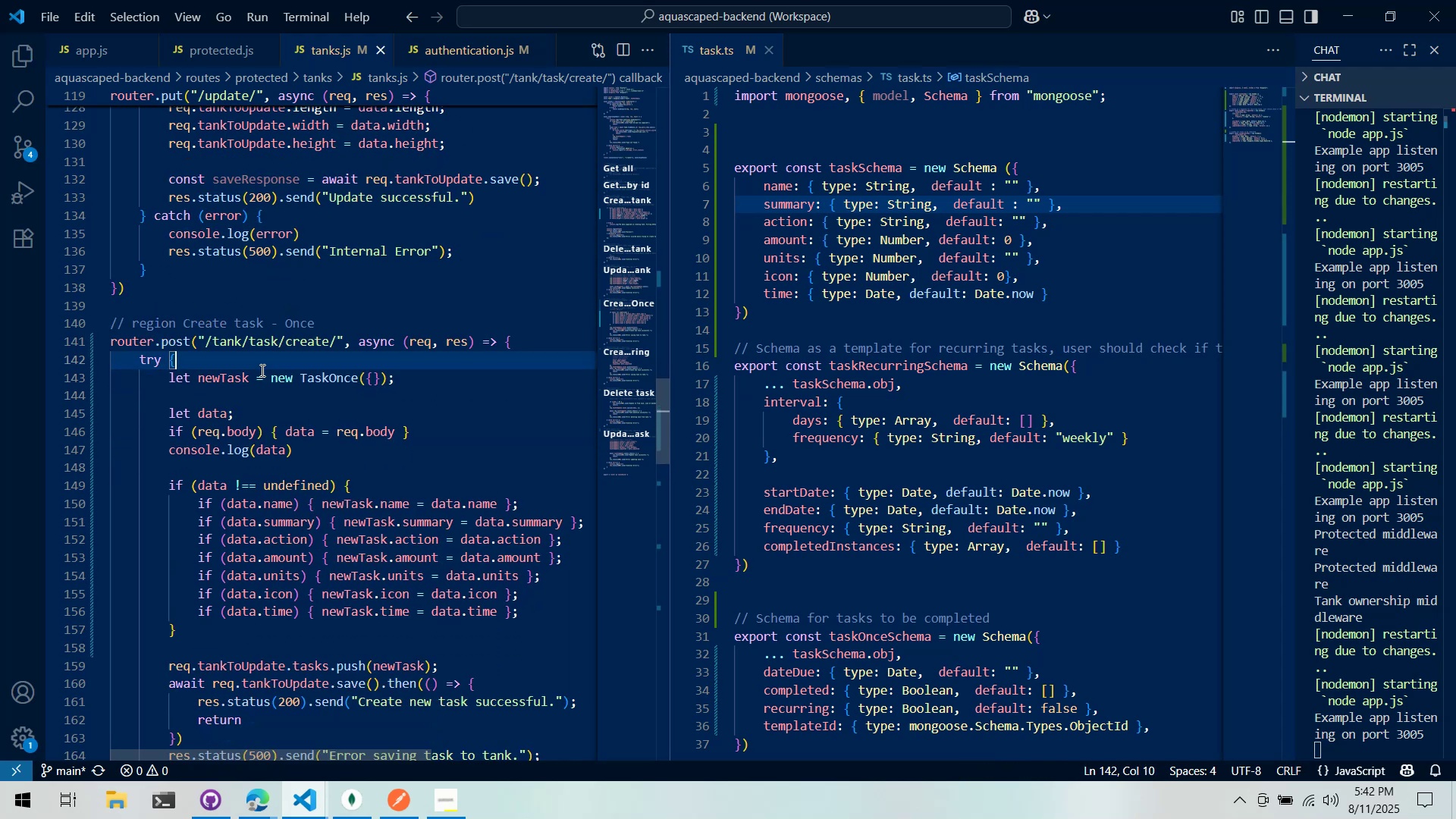 
key(Alt+AltLeft)
 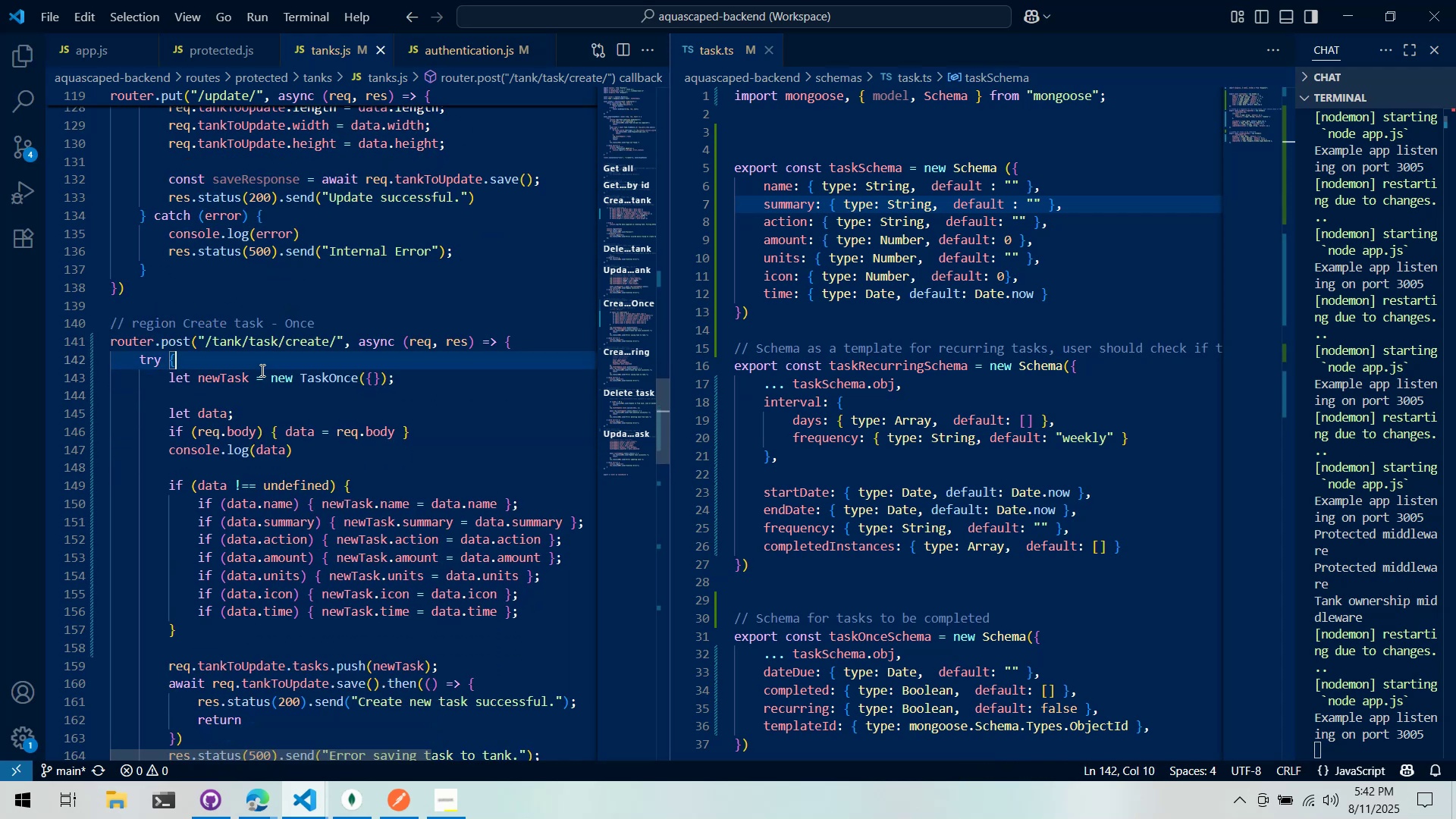 
key(Alt+Tab)
 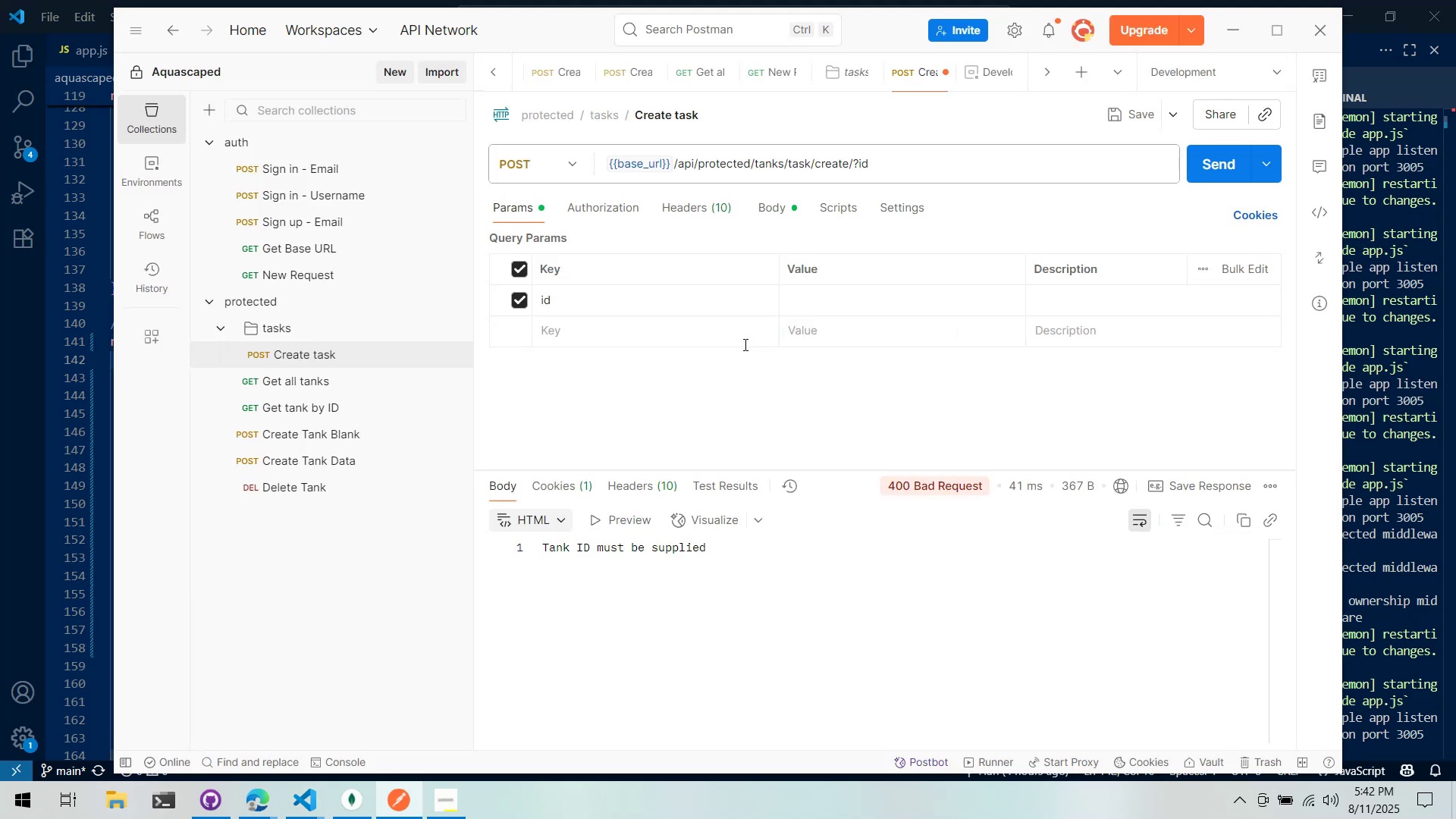 
left_click([858, 287])
 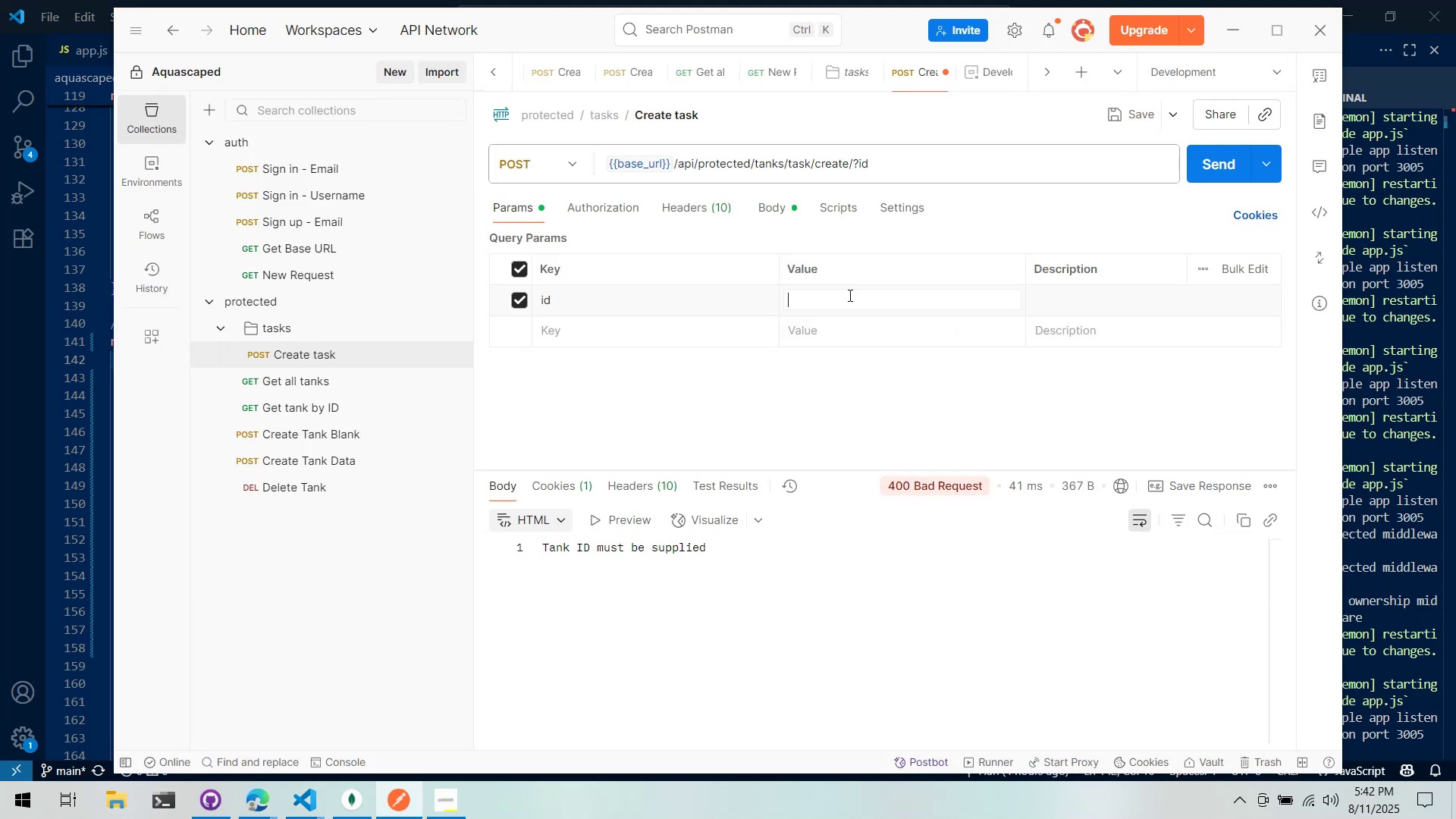 
key(Control+V)
 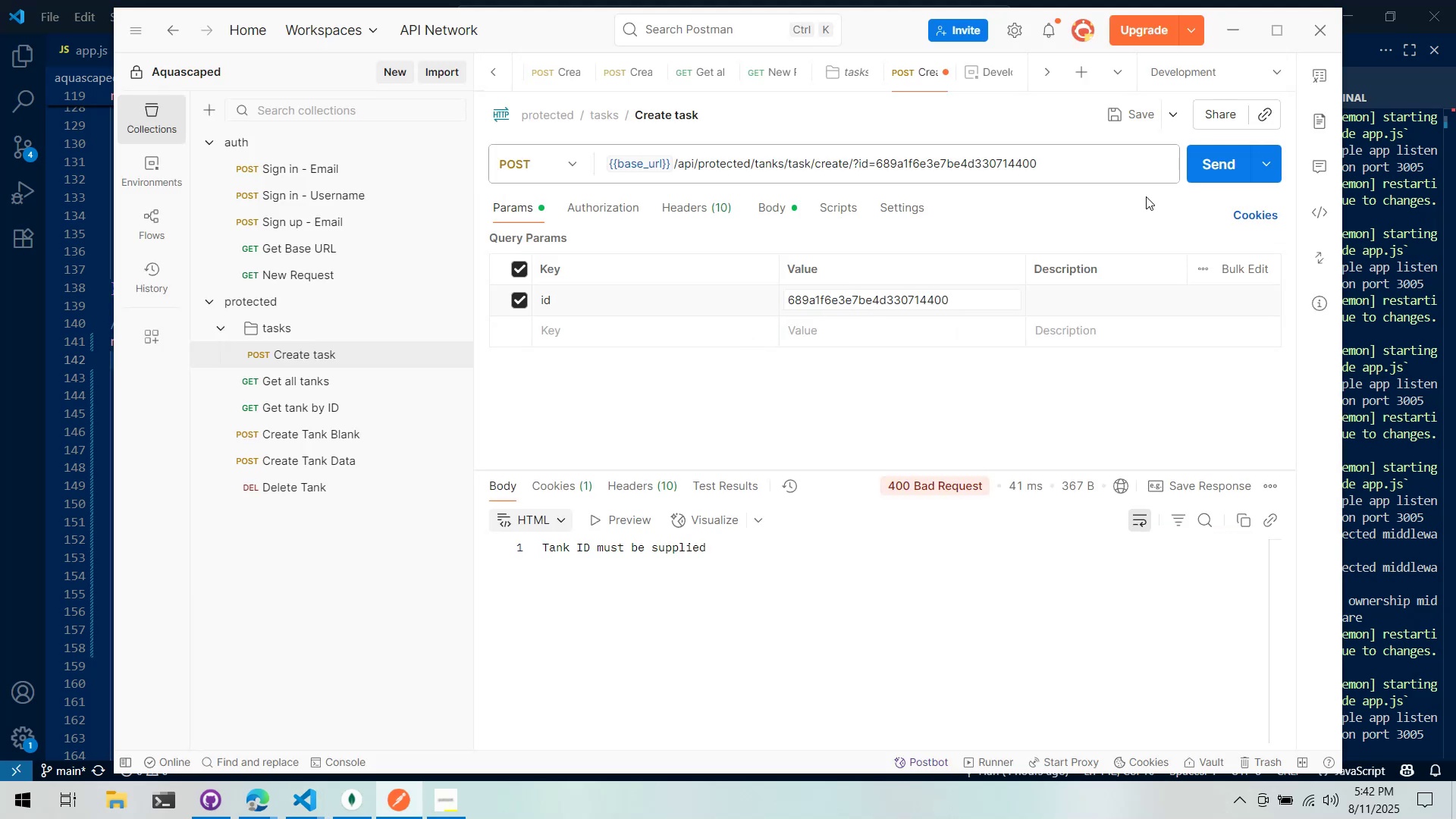 
left_click([1191, 171])
 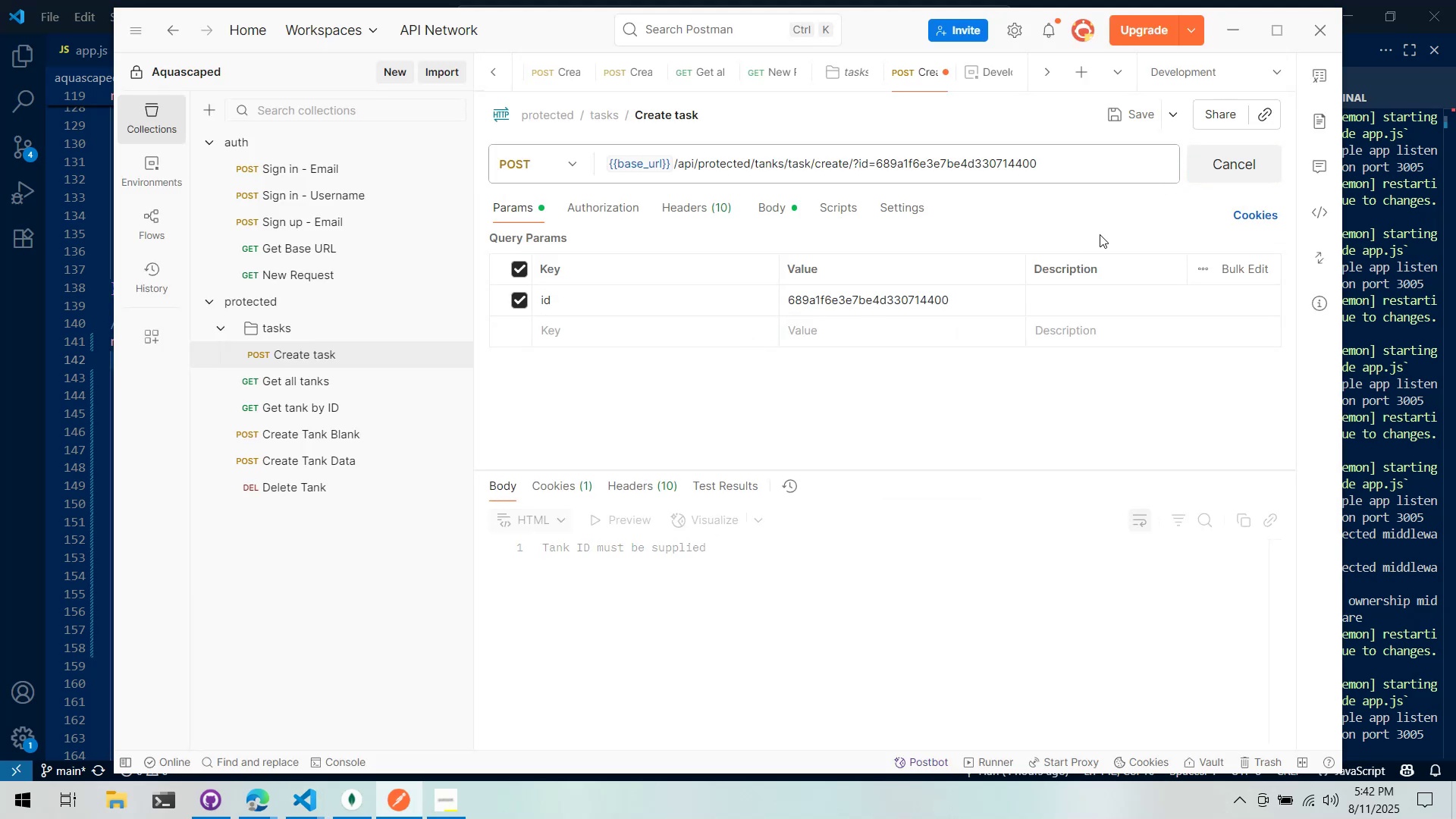 
mouse_move([1062, 262])
 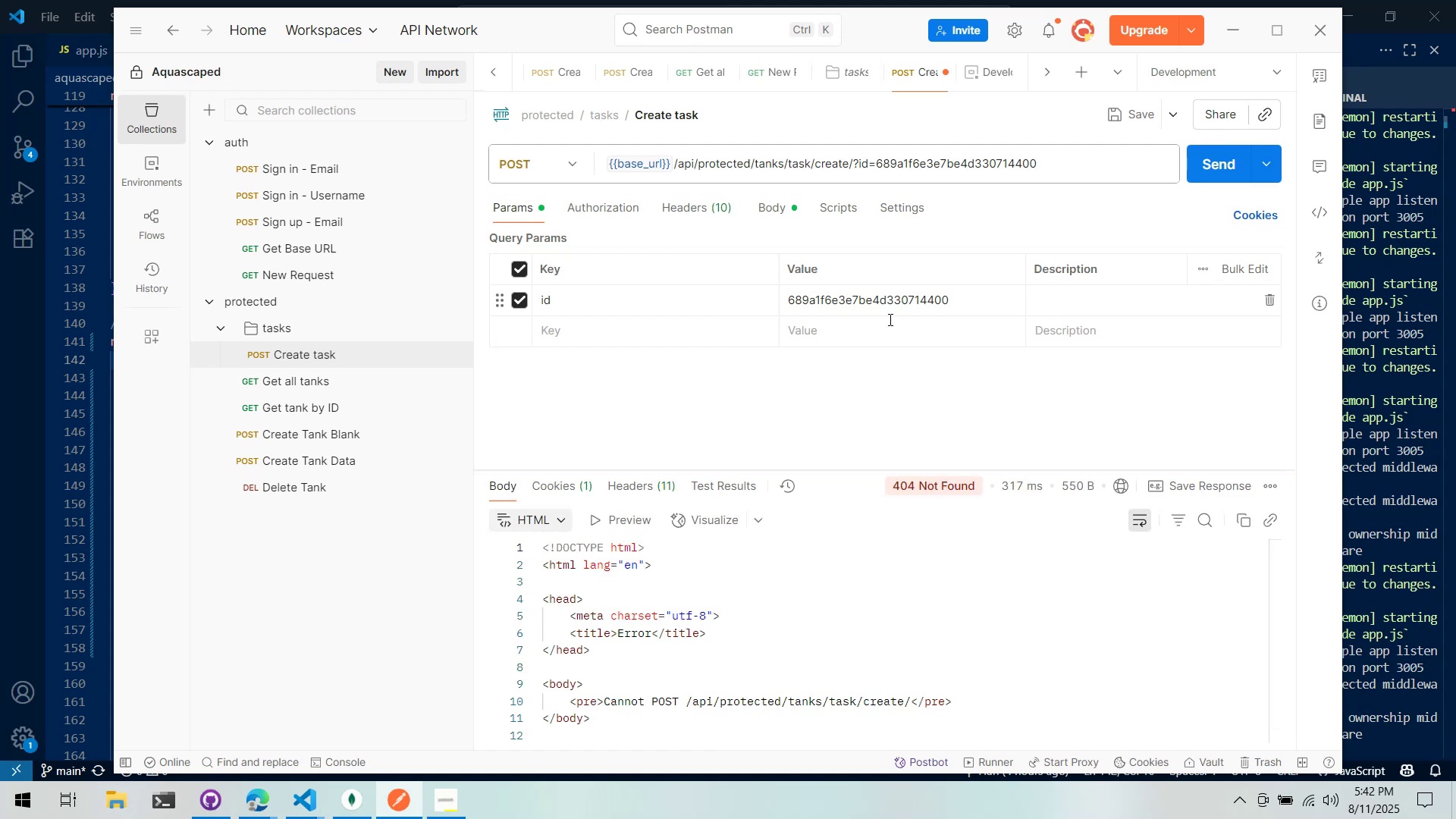 
wait(5.53)
 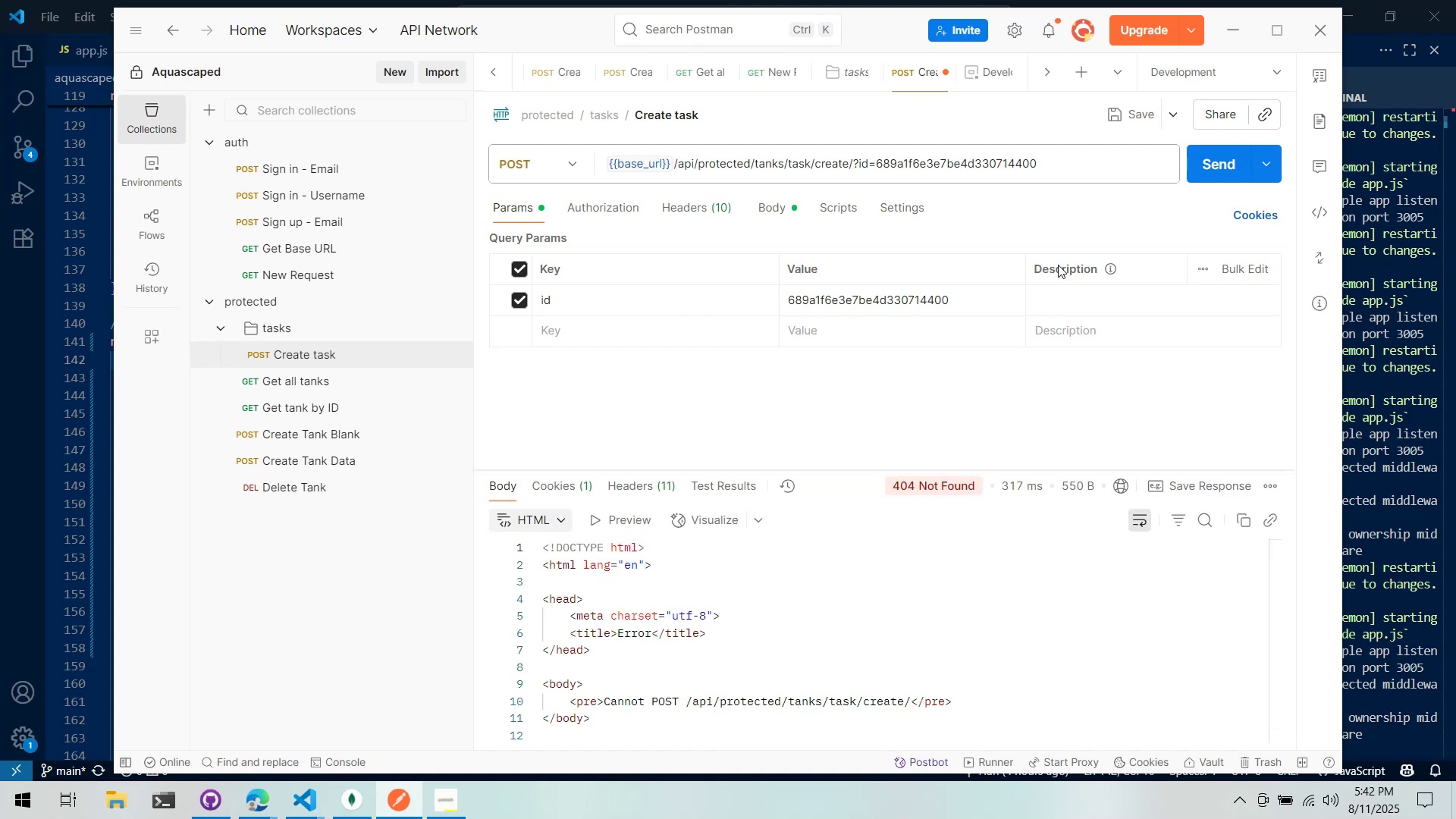 
left_click([13, 505])
 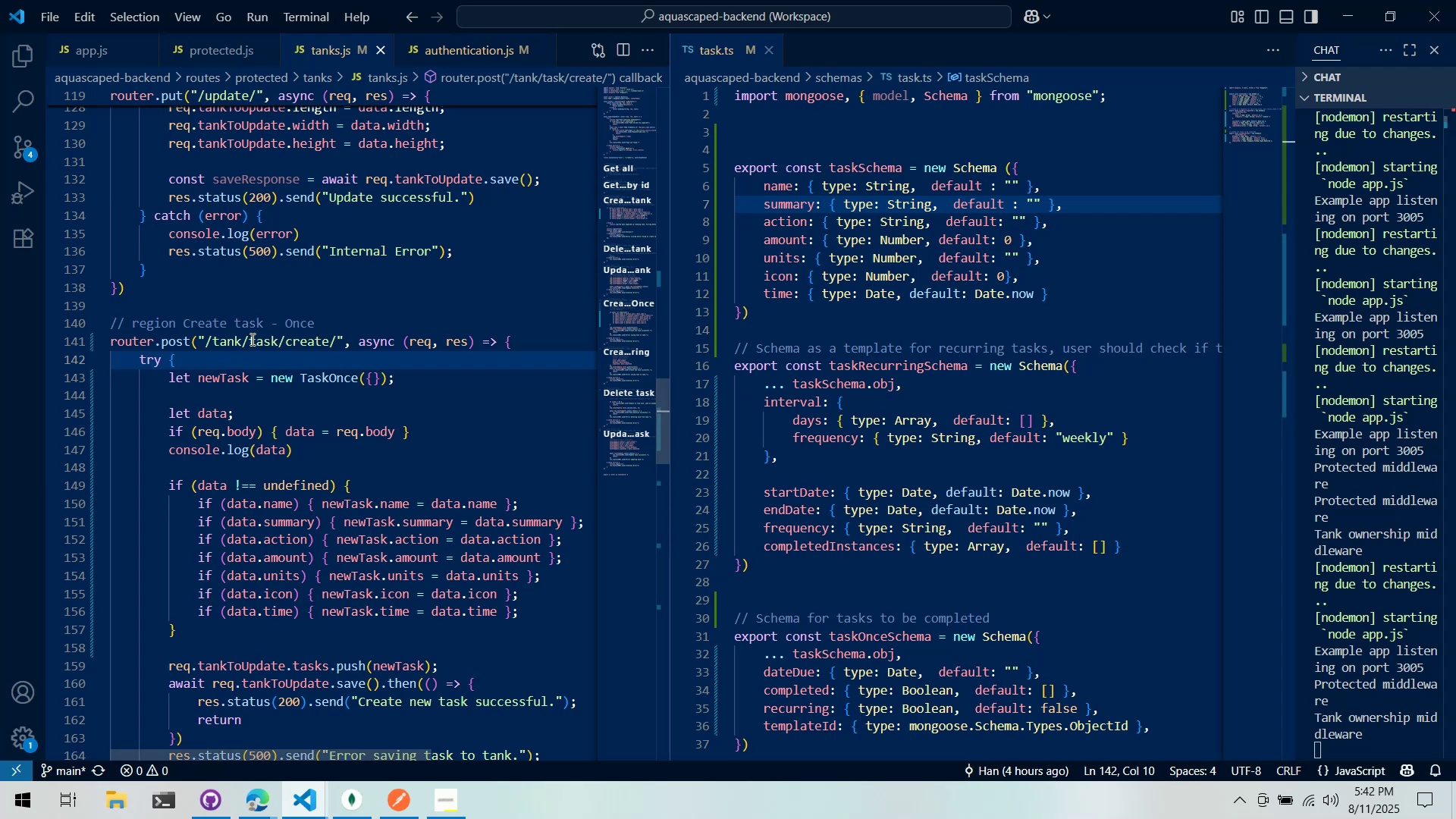 
left_click_drag(start_coordinate=[249, 340], to_coordinate=[212, 344])
 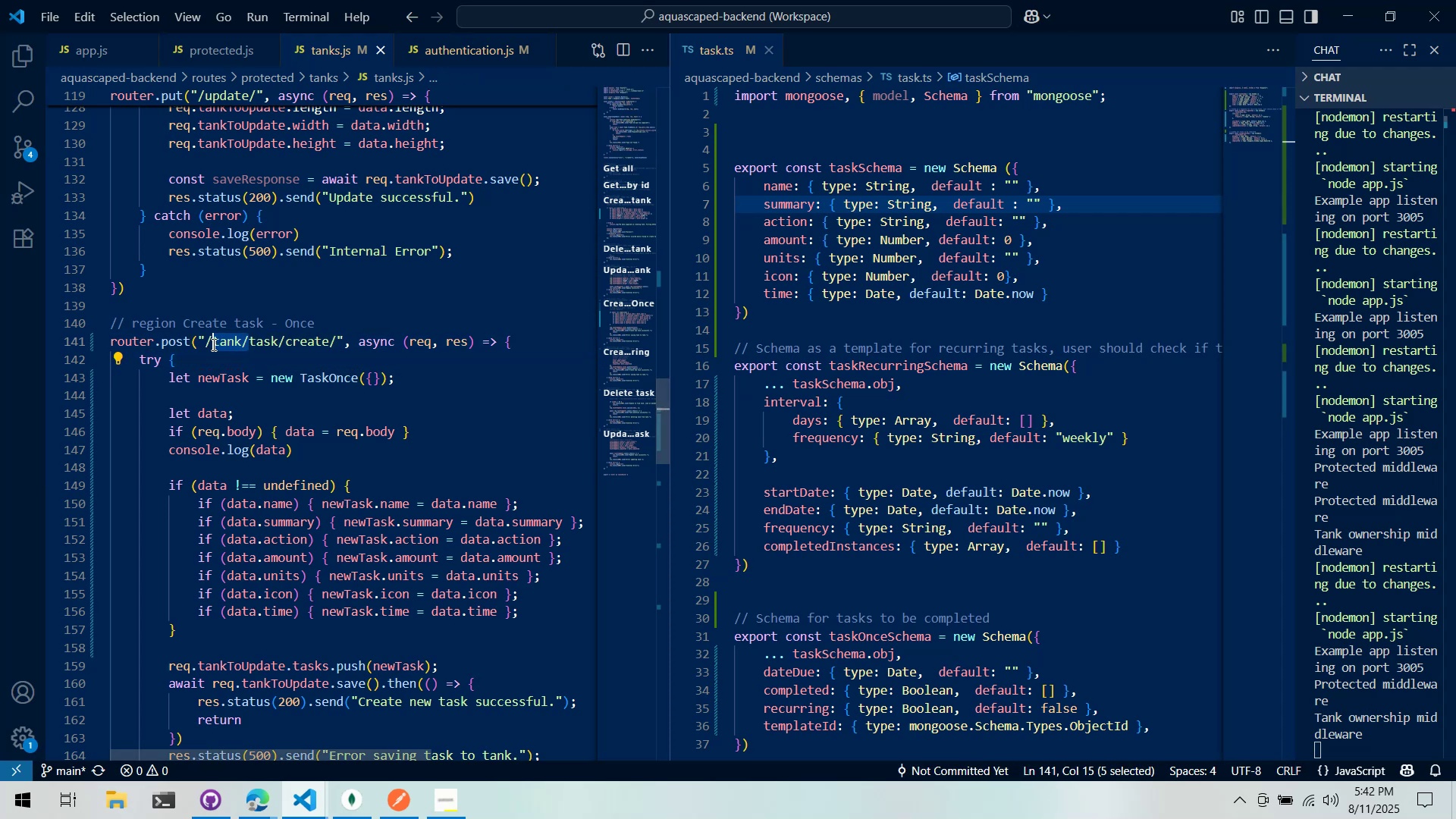 
key(Control+ControlLeft)
 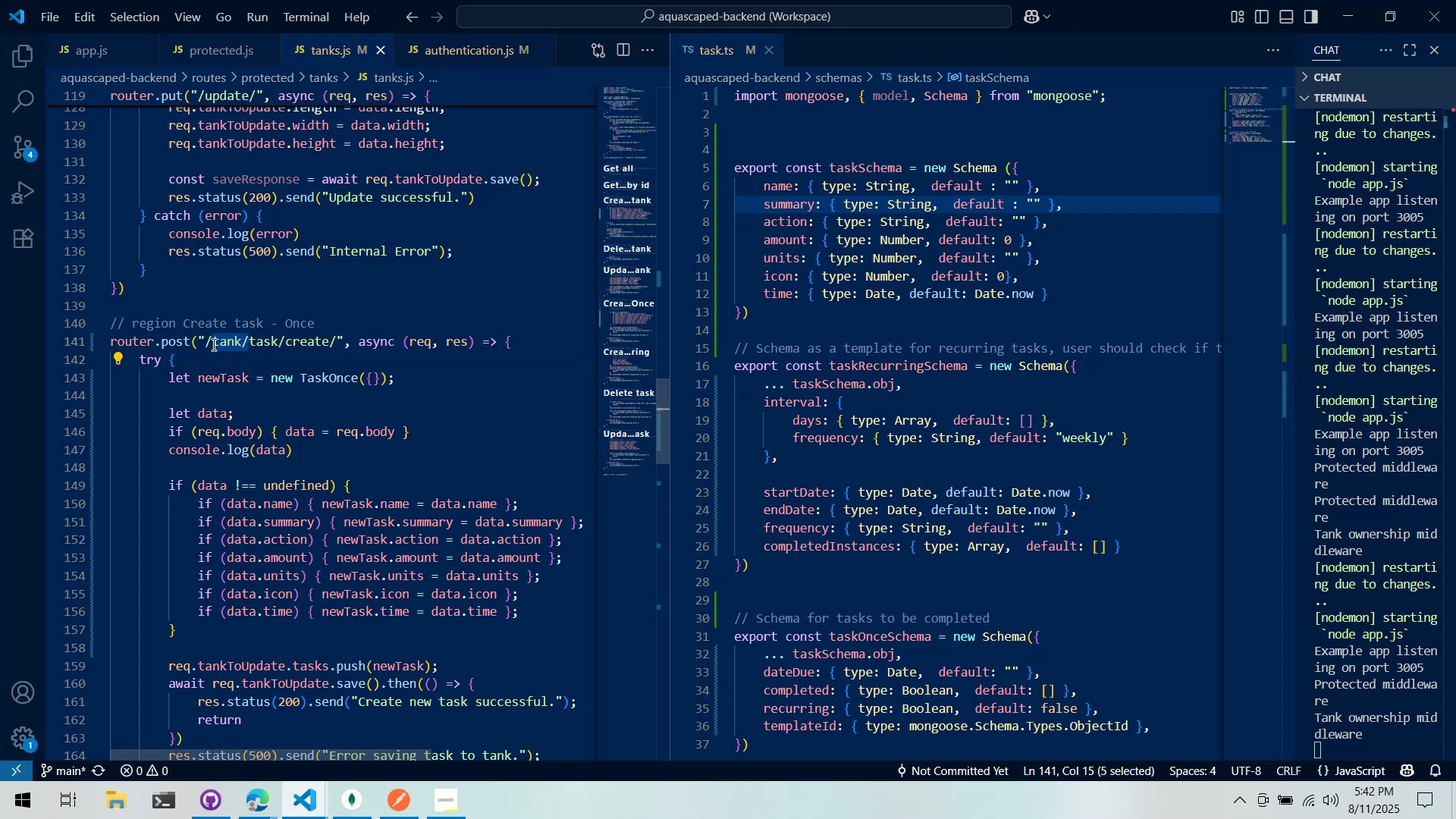 
key(Control+X)
 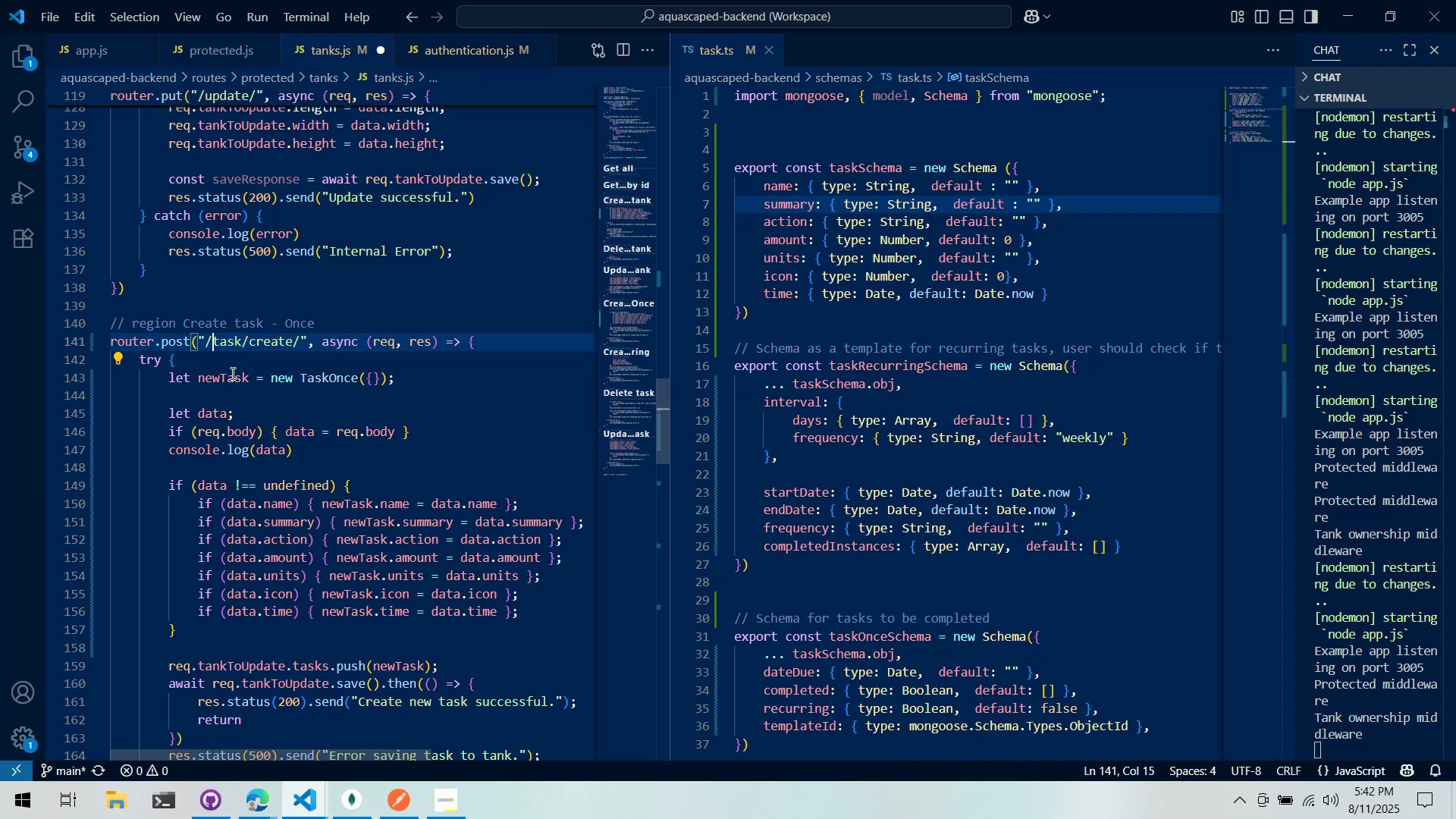 
key(Control+S)
 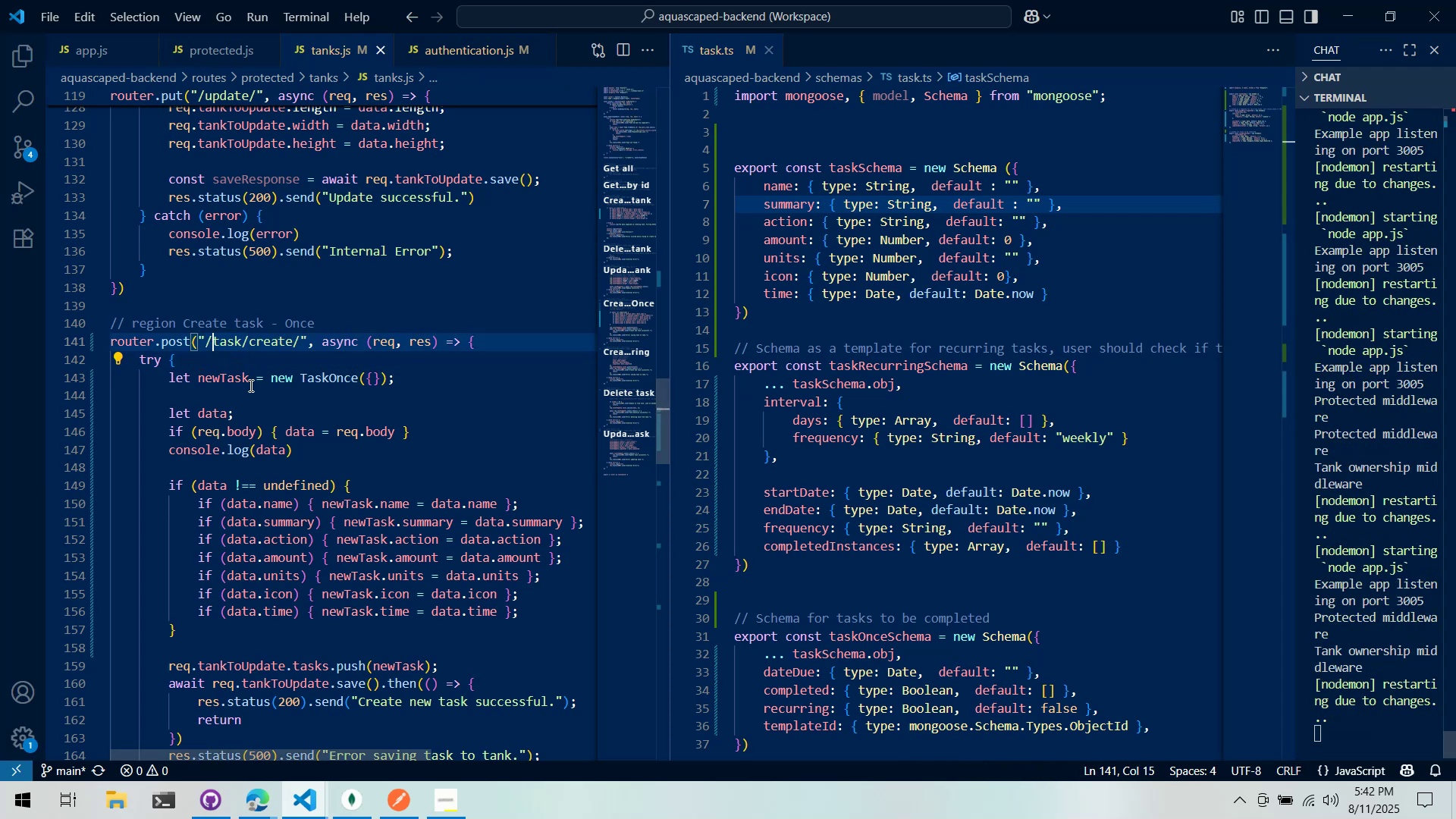 
scroll: coordinate [268, 381], scroll_direction: down, amount: 12.0
 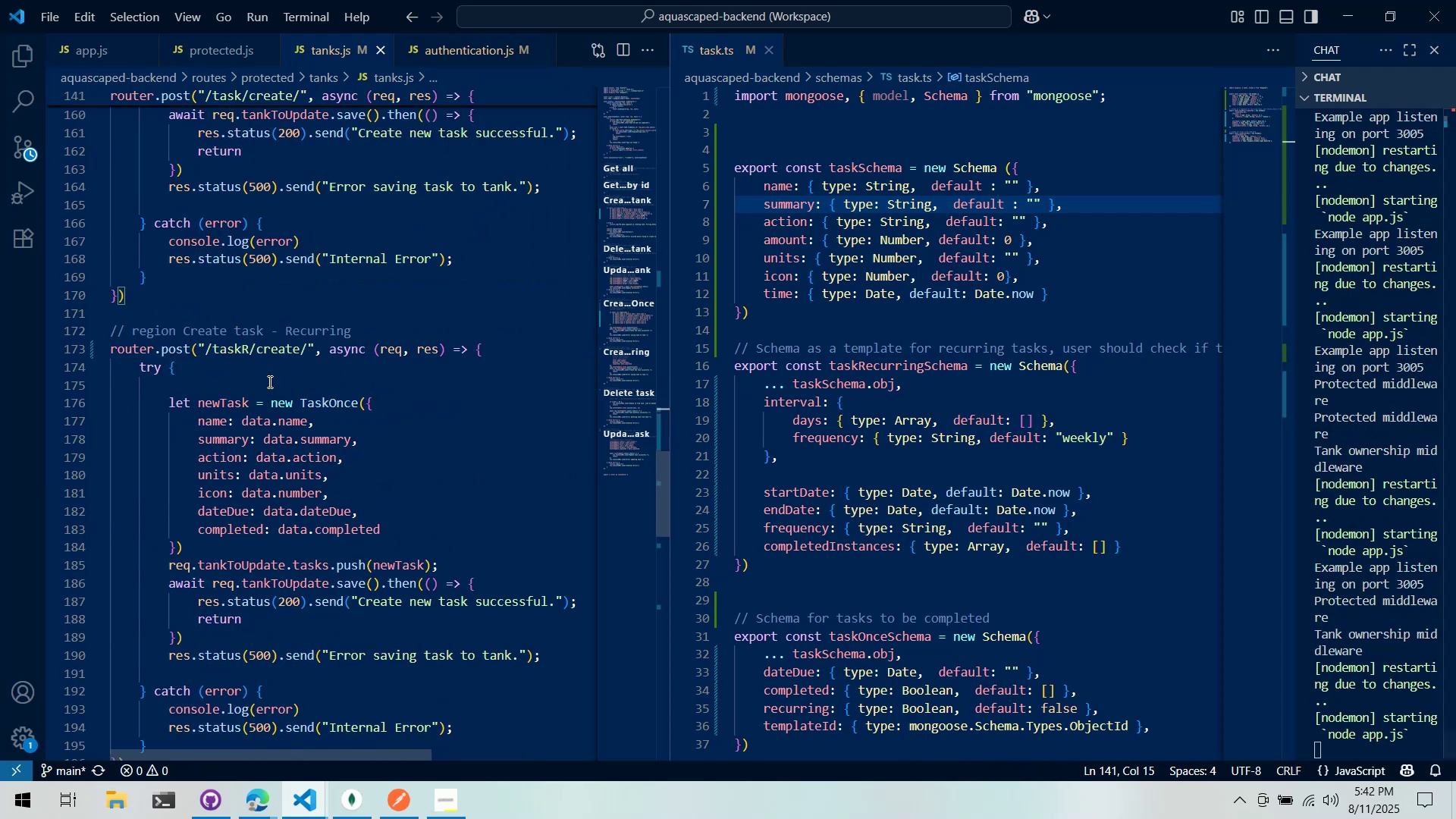 
scroll: coordinate [269, 381], scroll_direction: up, amount: 12.0
 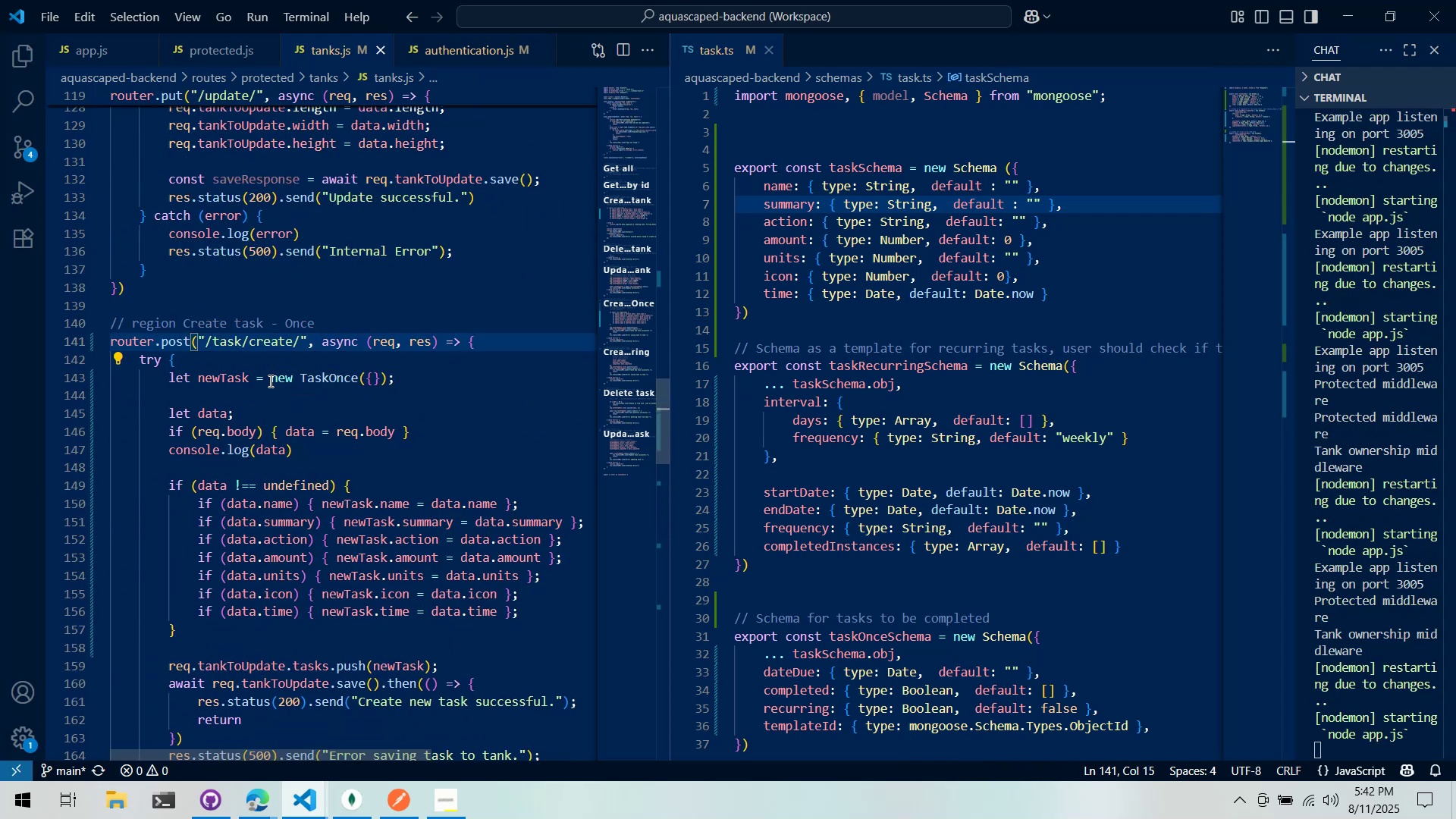 
key(Alt+AltLeft)
 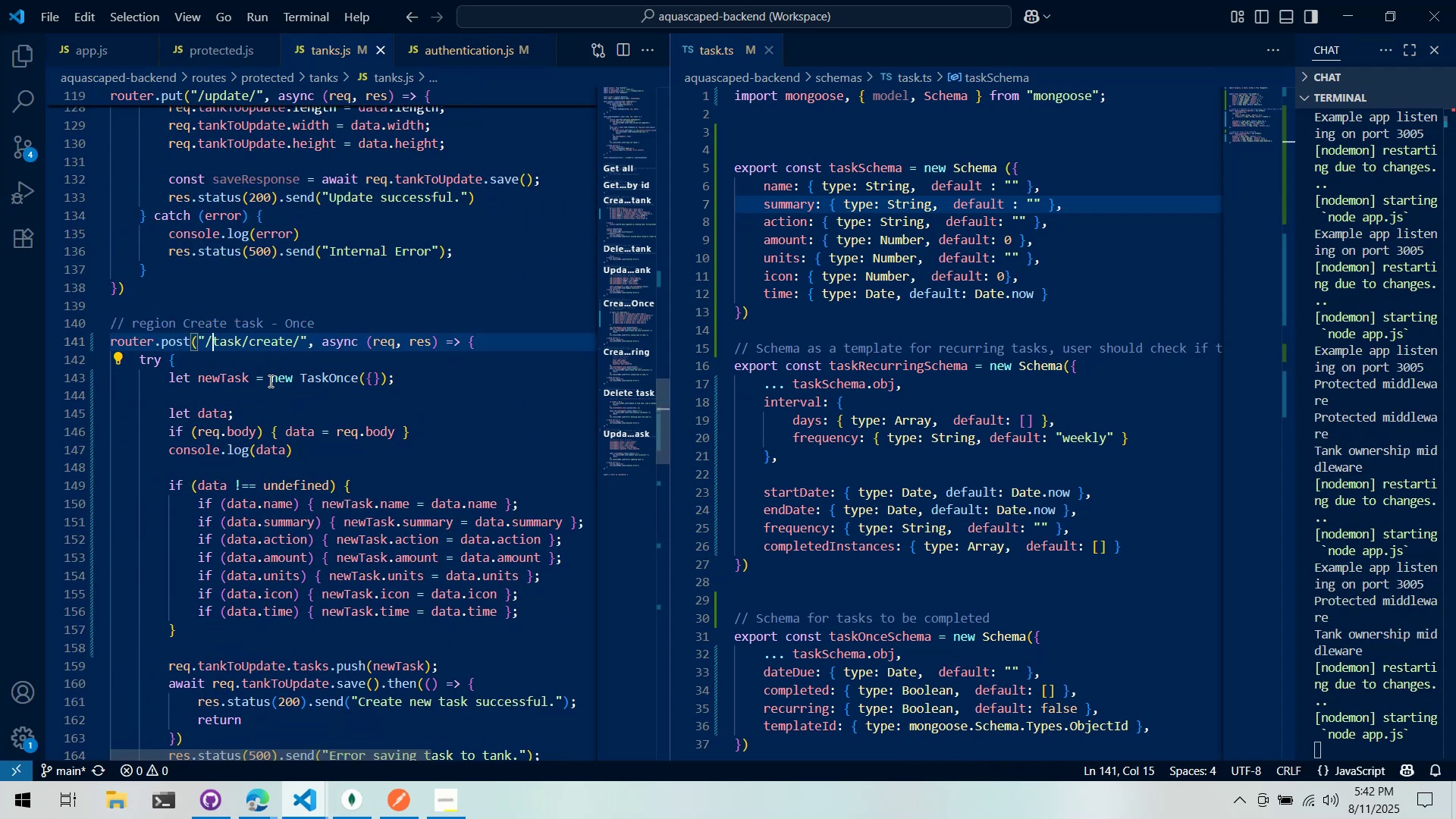 
key(Alt+Tab)
 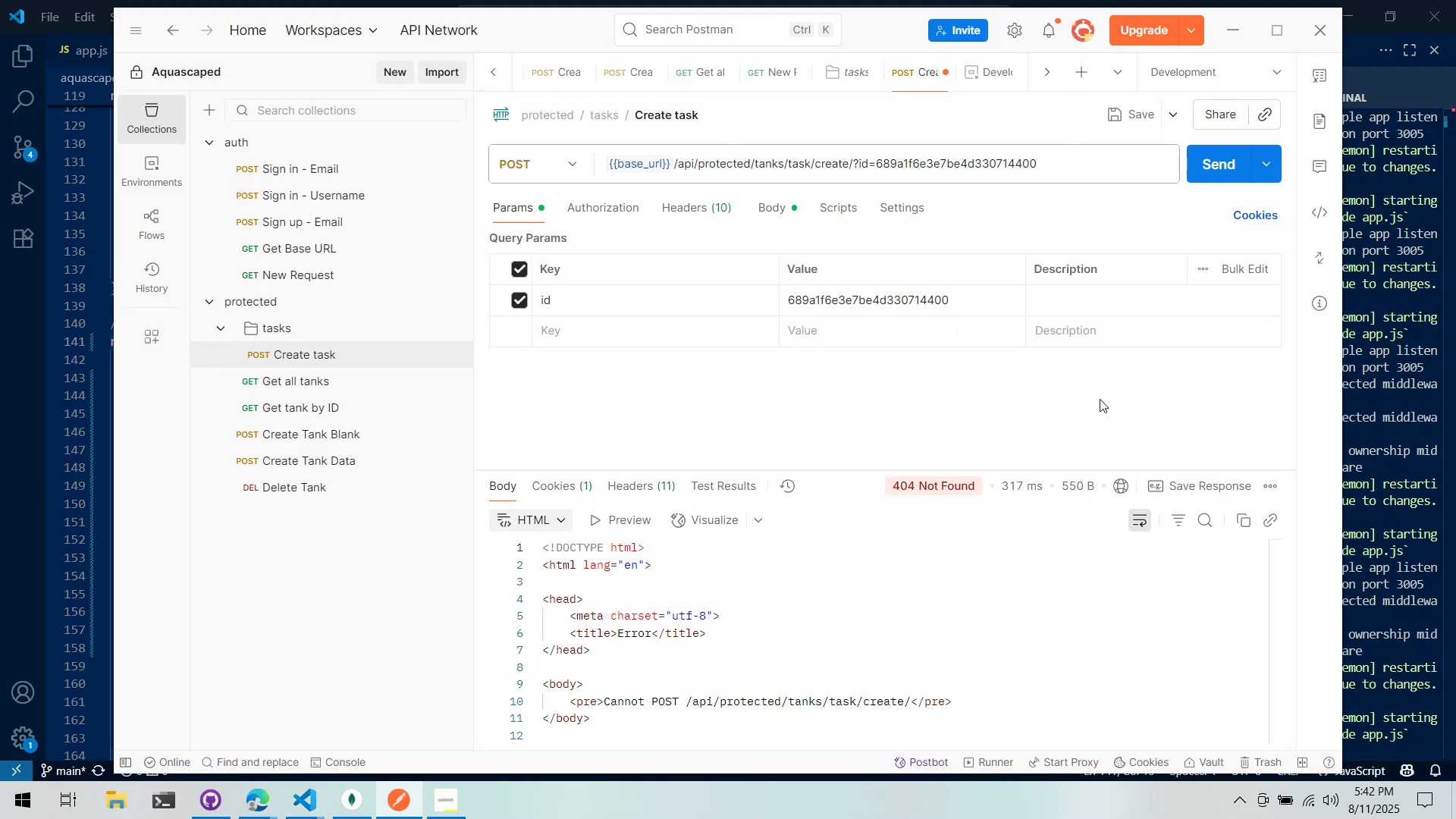 
key(Alt+AltLeft)
 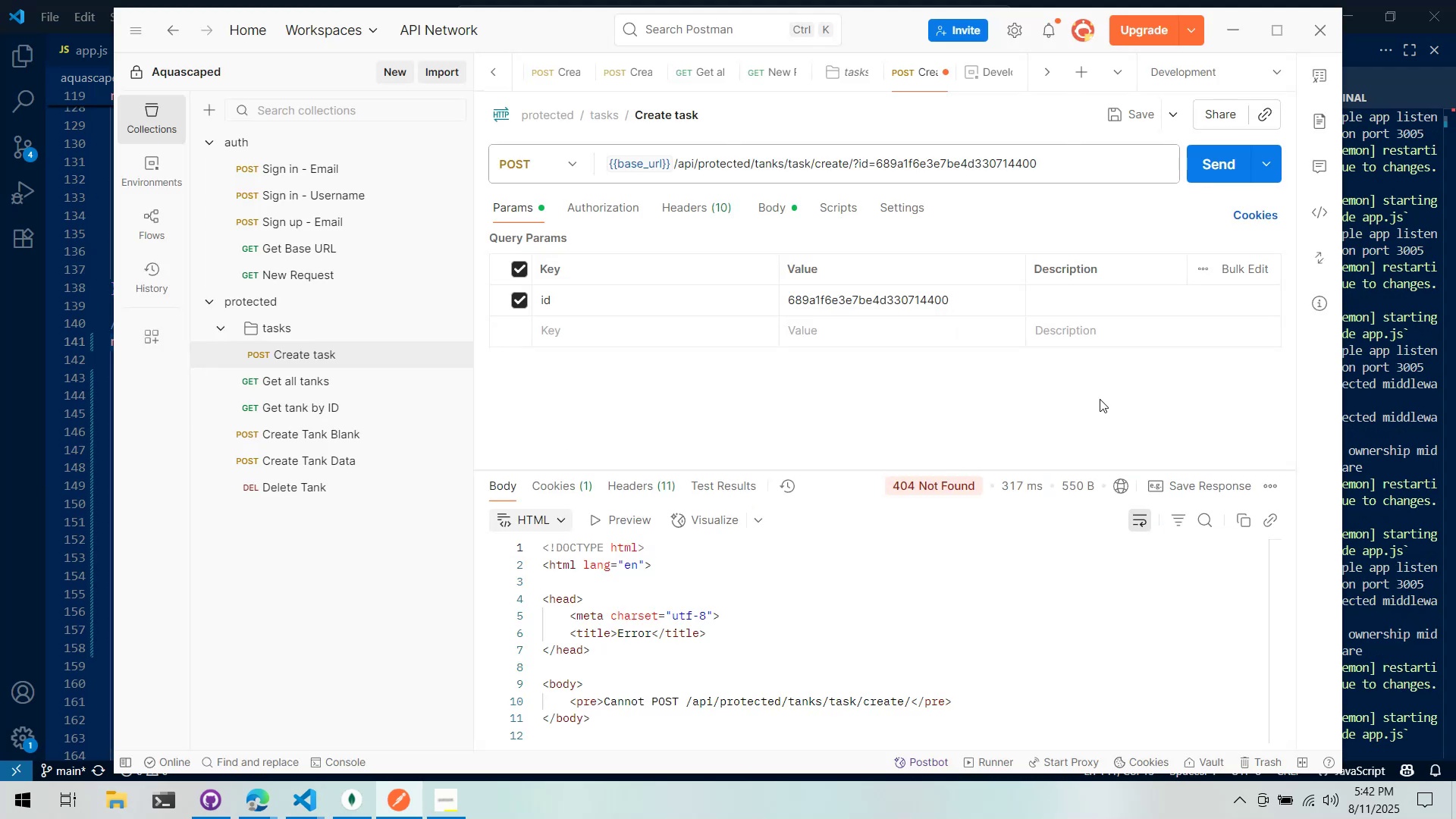 
key(Alt+Tab)
 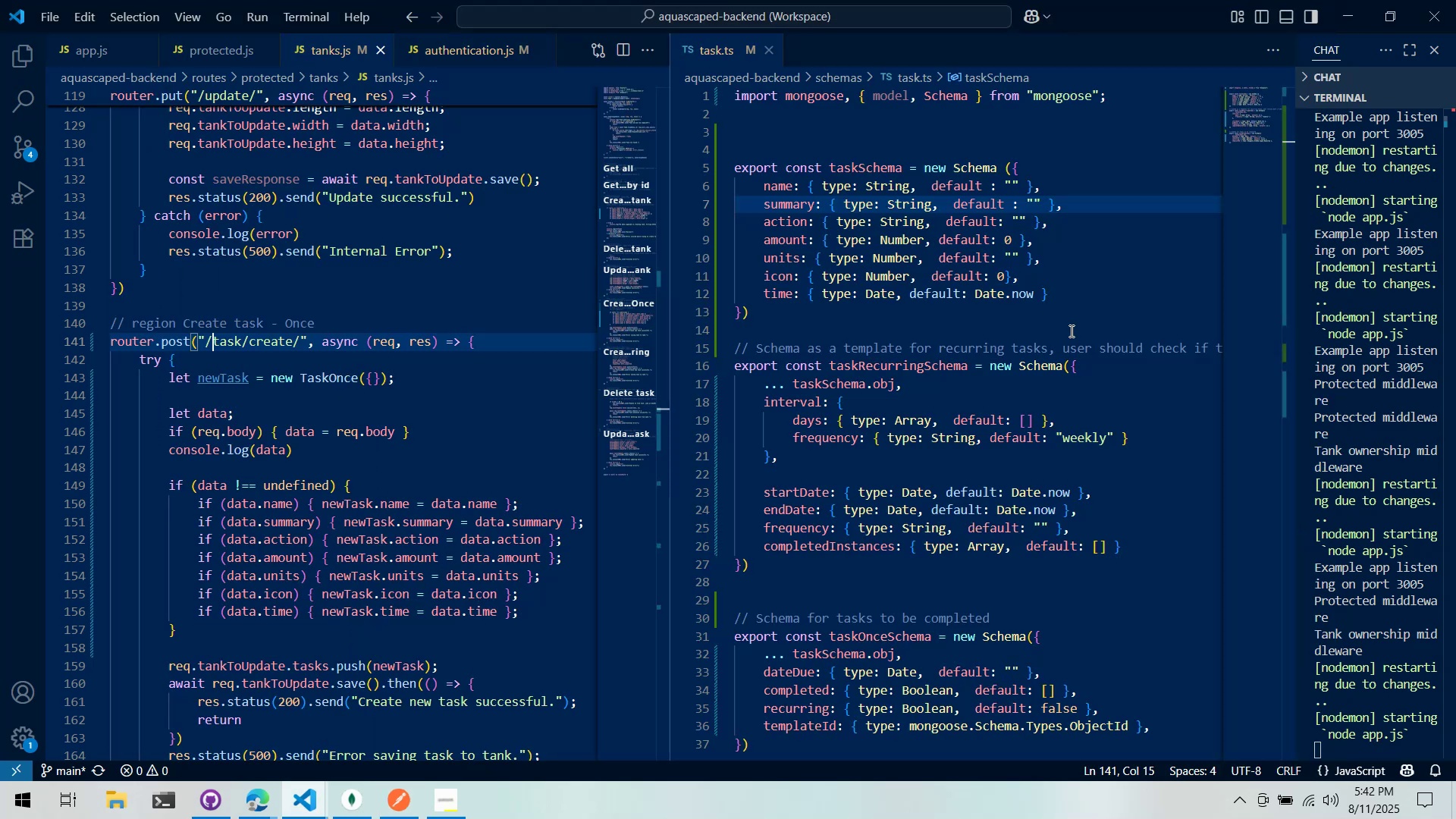 
wait(8.15)
 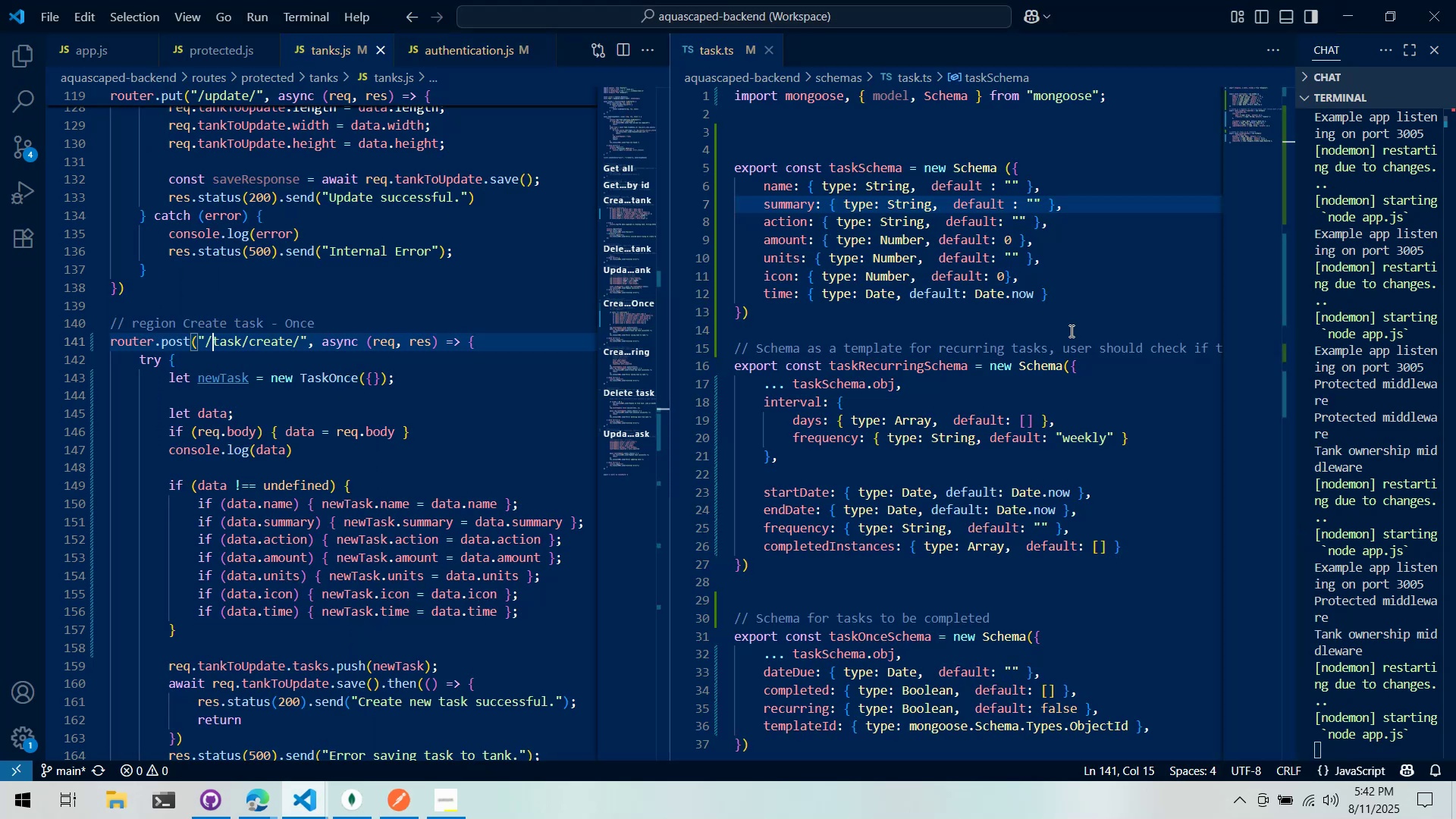 
left_click([403, 809])
 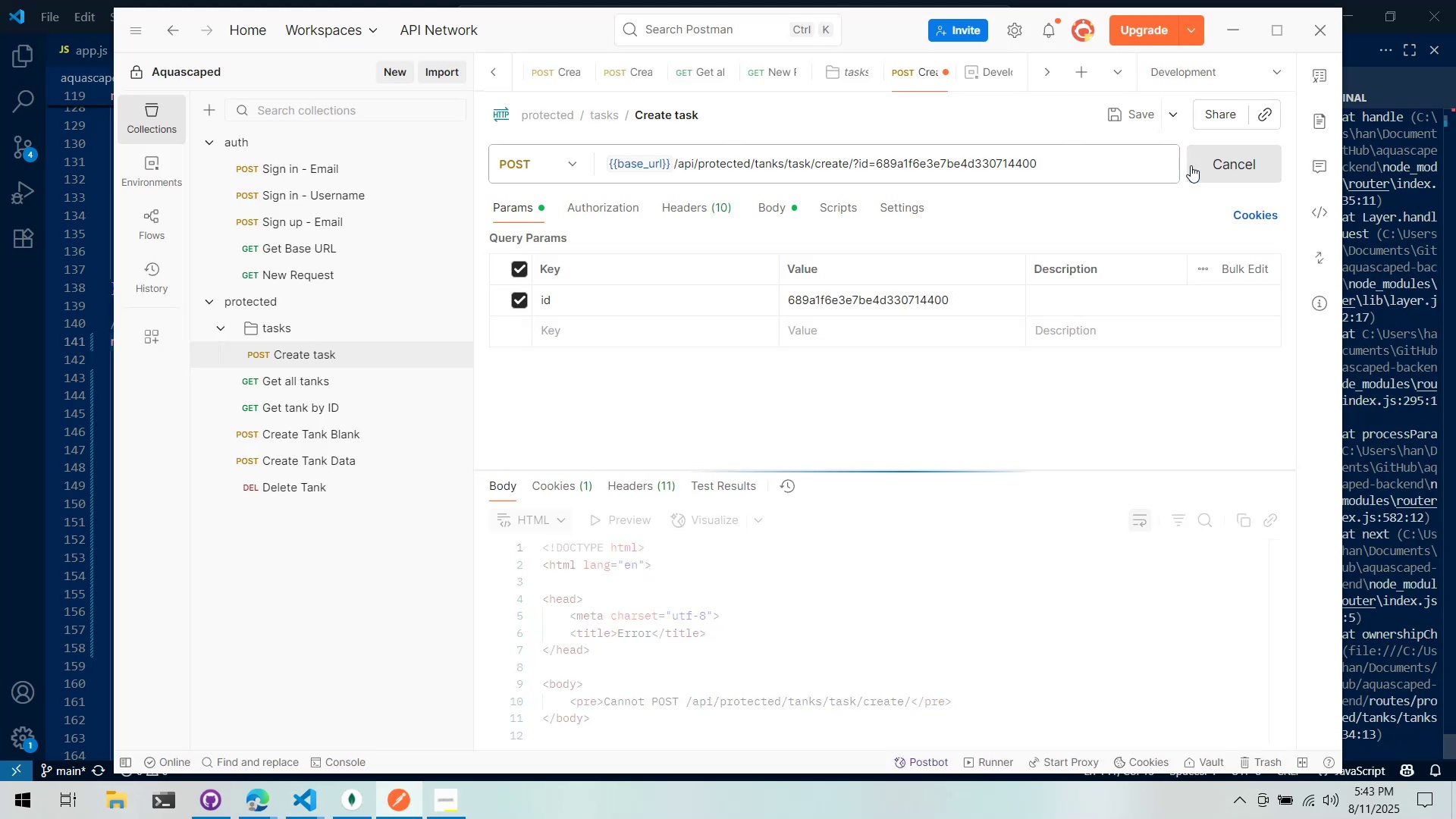 
key(Alt+AltLeft)
 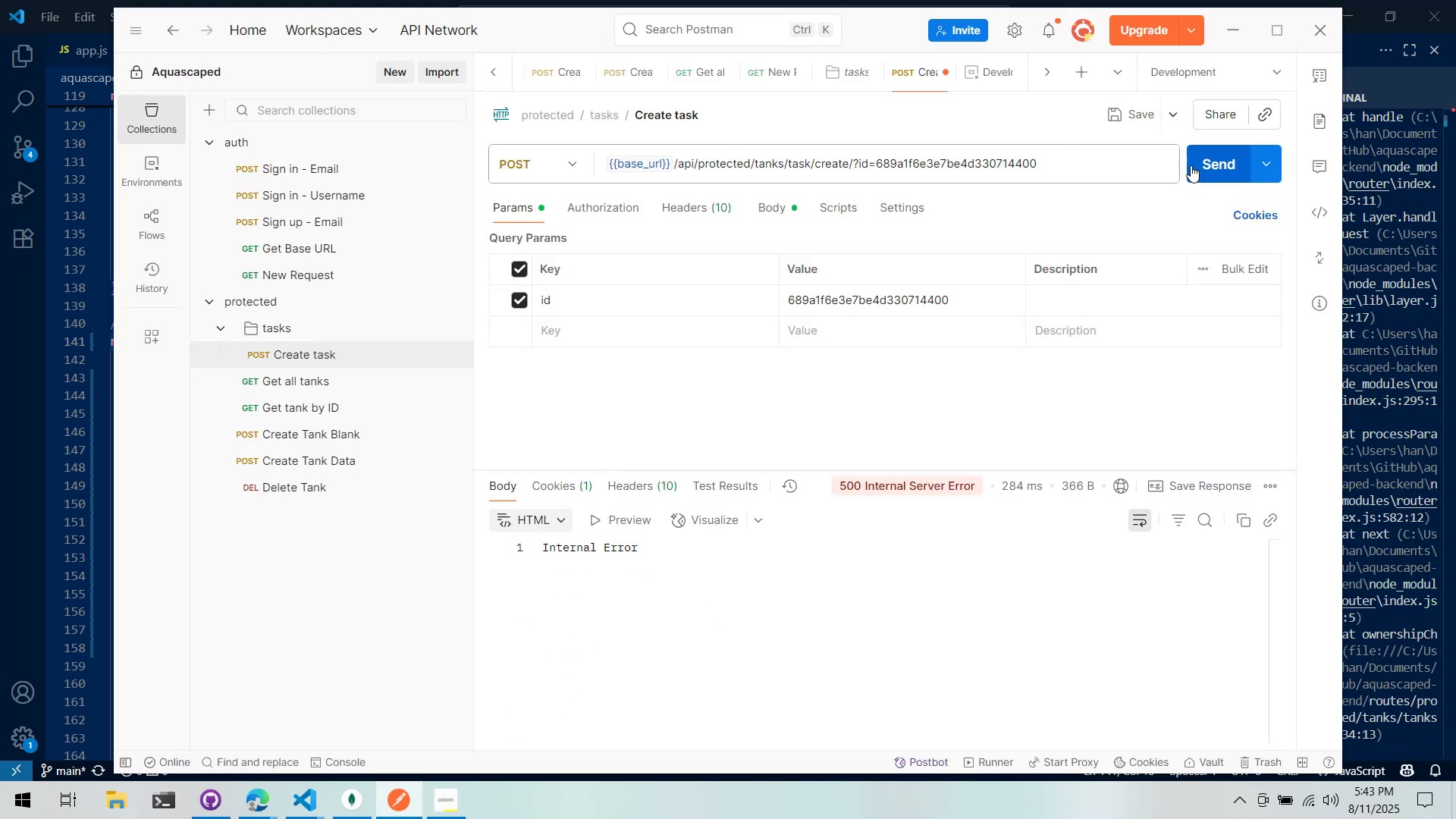 
key(Alt+Tab)
 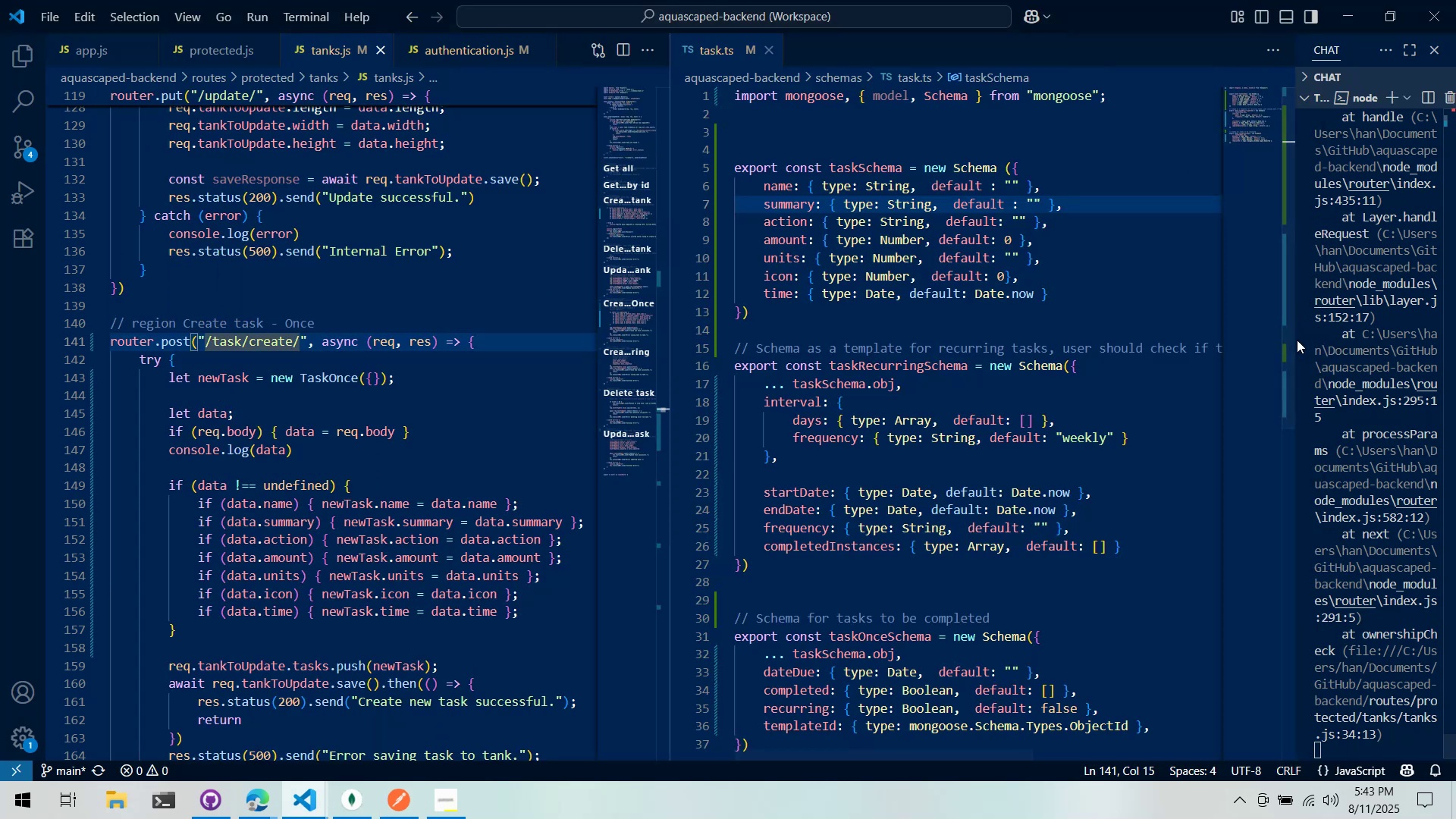 
left_click_drag(start_coordinate=[1294, 339], to_coordinate=[1105, 334])
 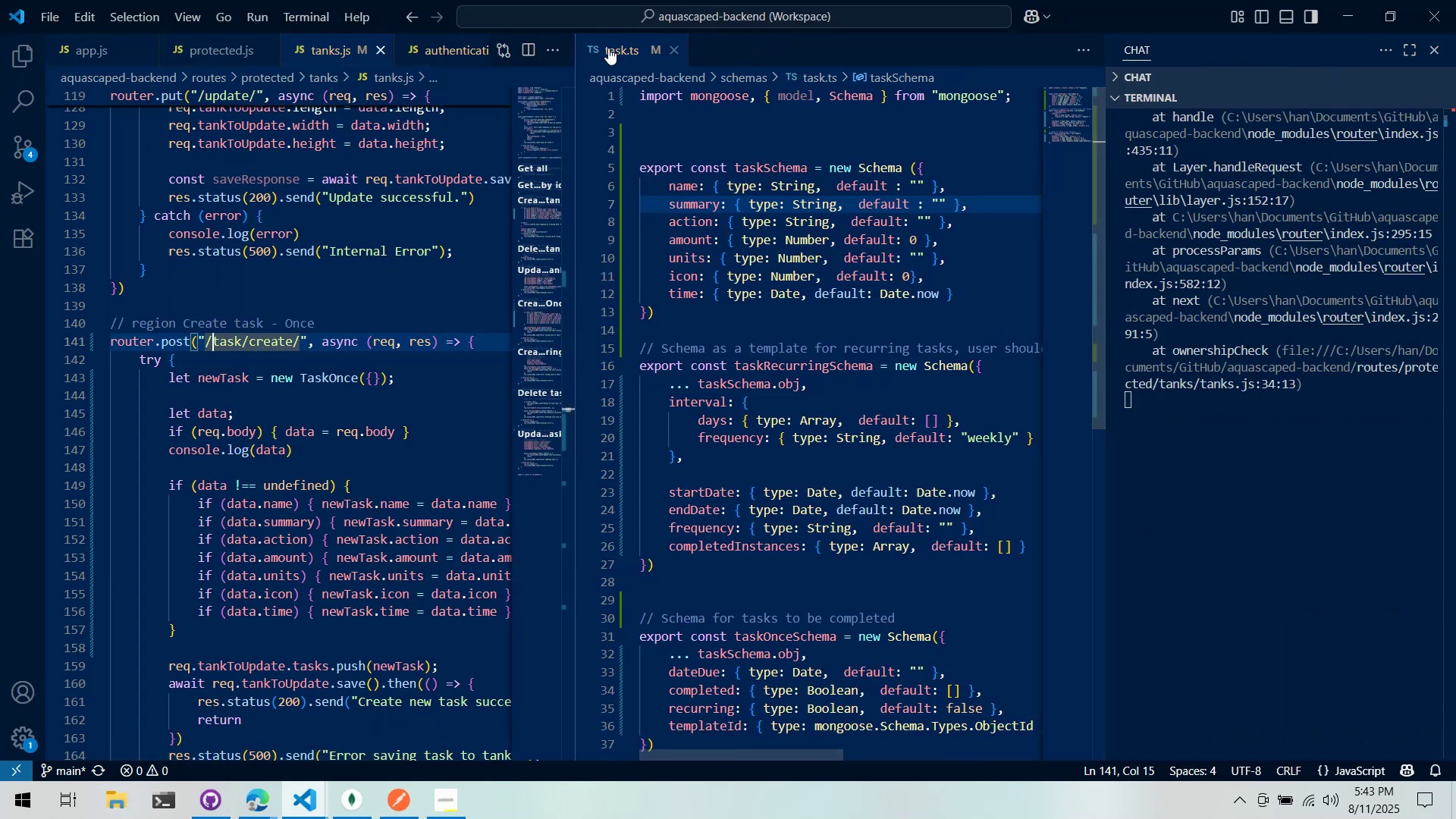 
middle_click([622, 50])
 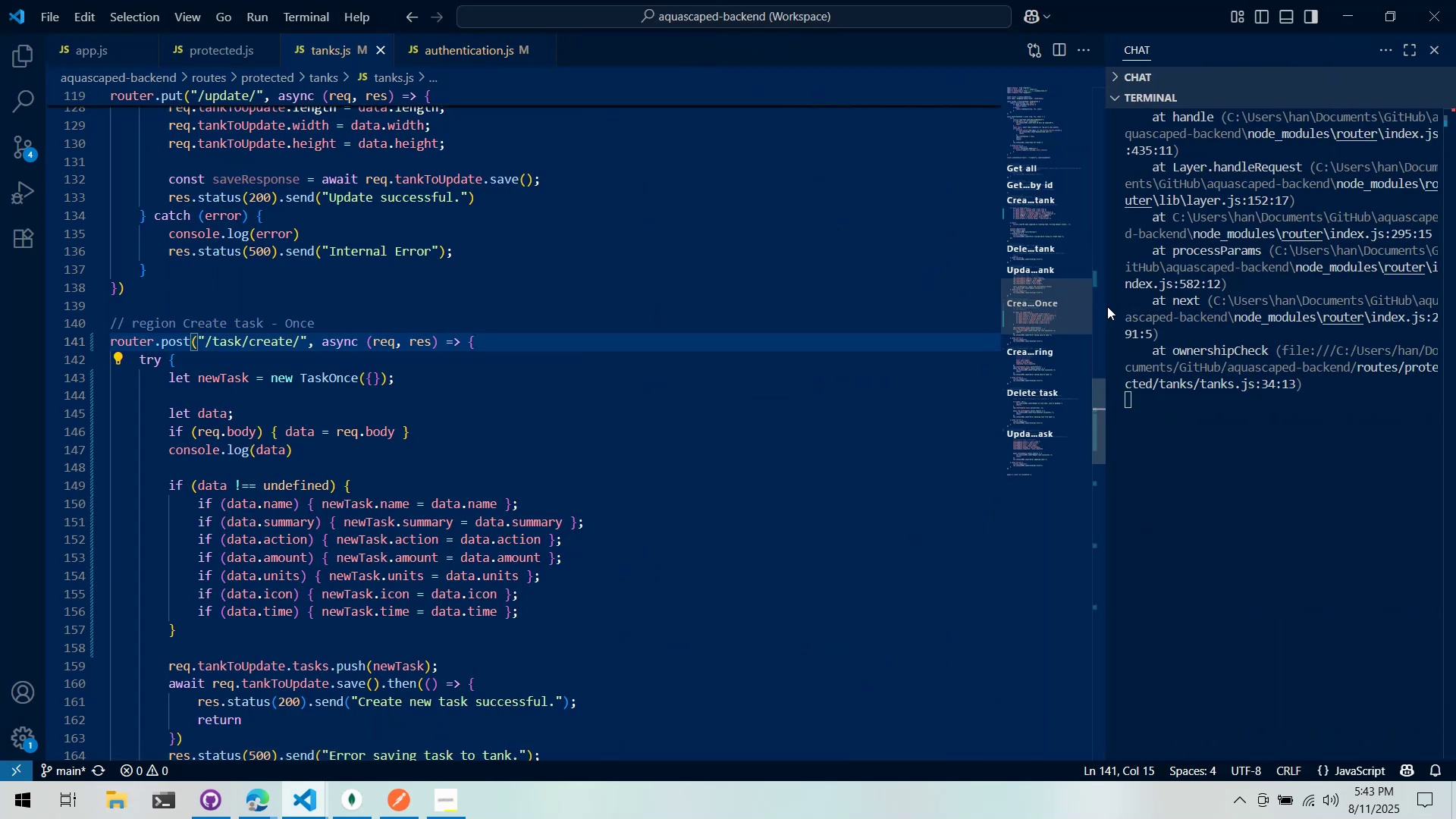 
scroll: coordinate [1149, 365], scroll_direction: up, amount: 21.0
 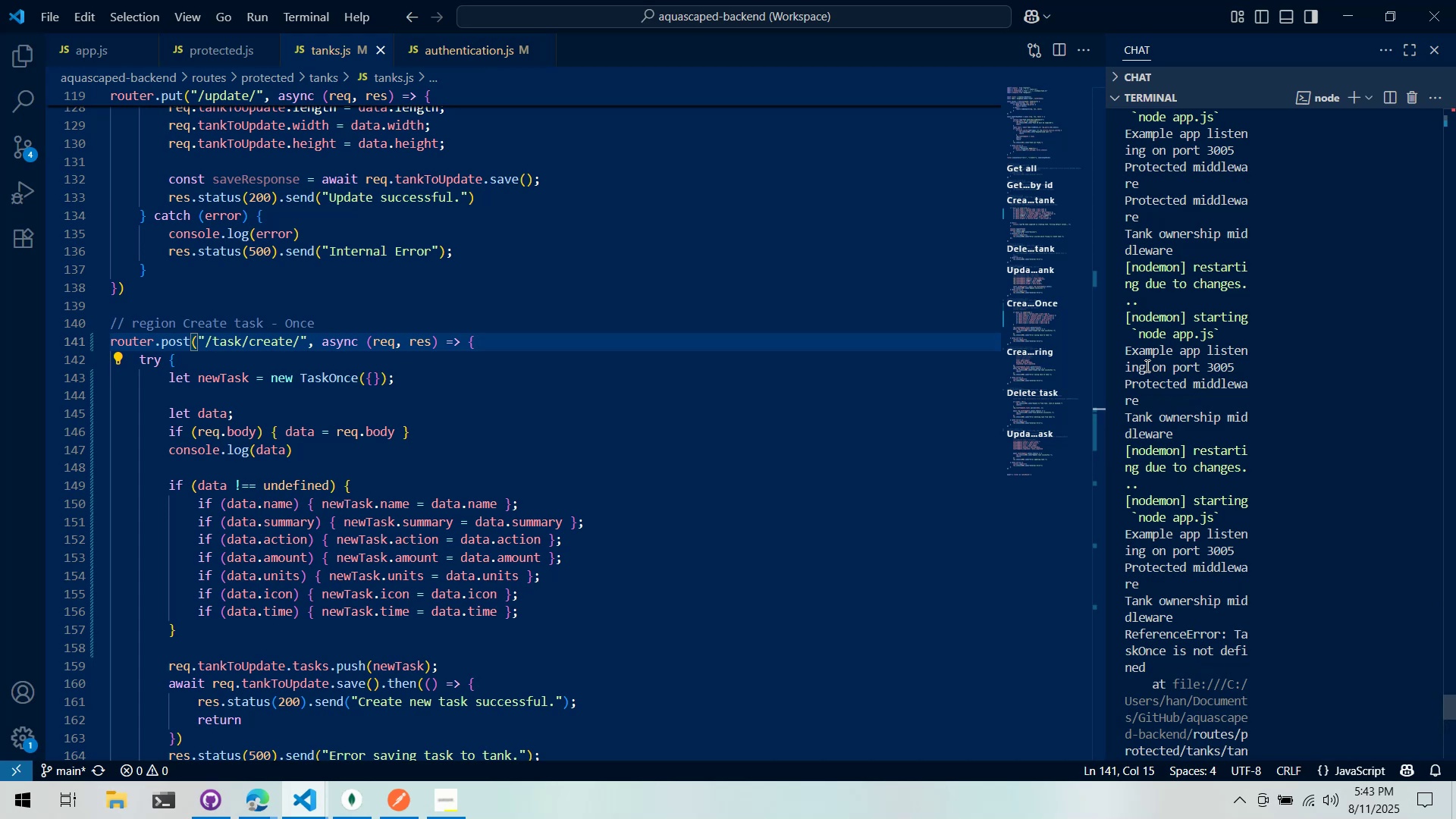 
scroll: coordinate [1146, 366], scroll_direction: down, amount: 1.0
 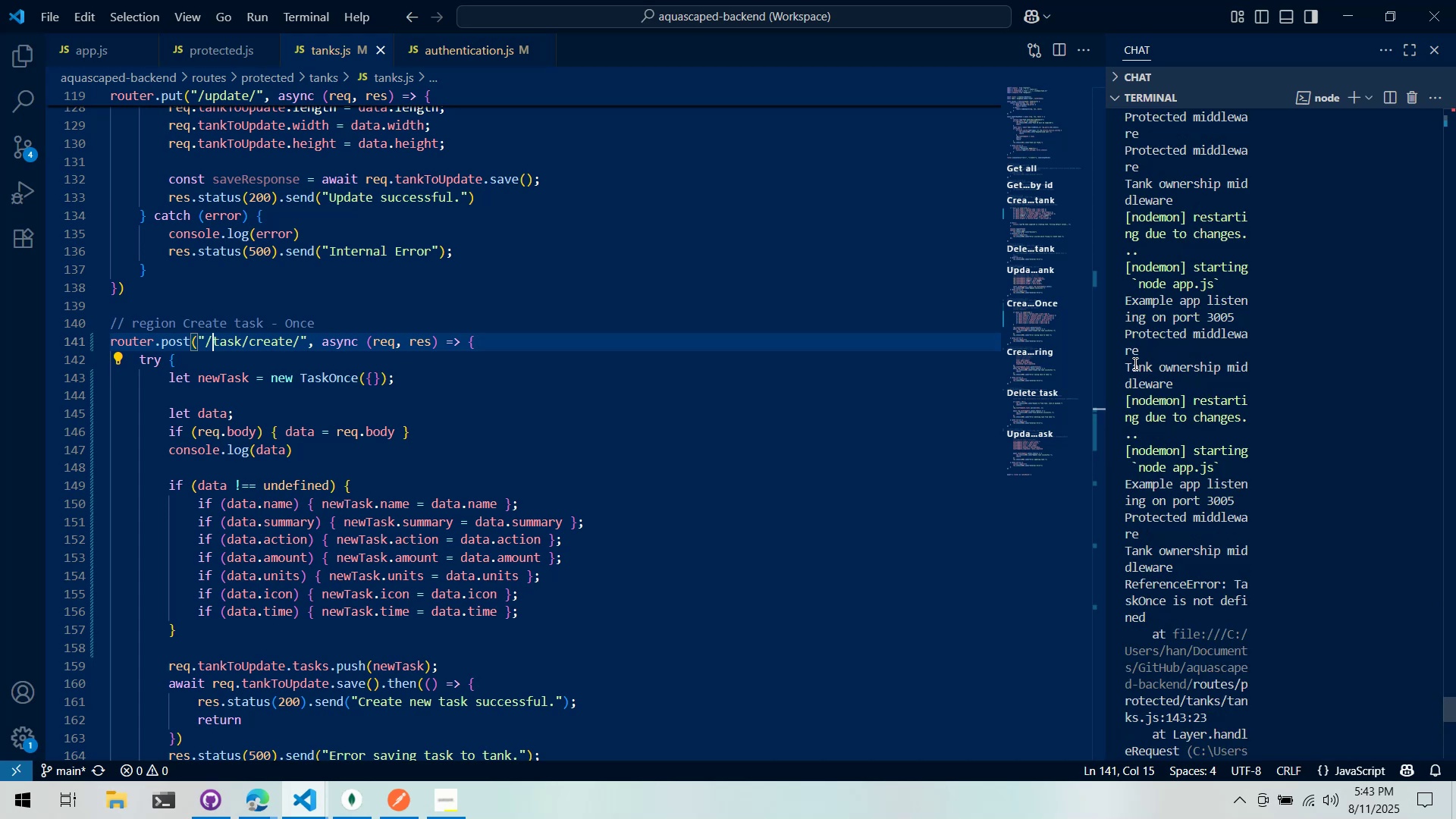 
left_click_drag(start_coordinate=[1042, 309], to_coordinate=[1043, 92])
 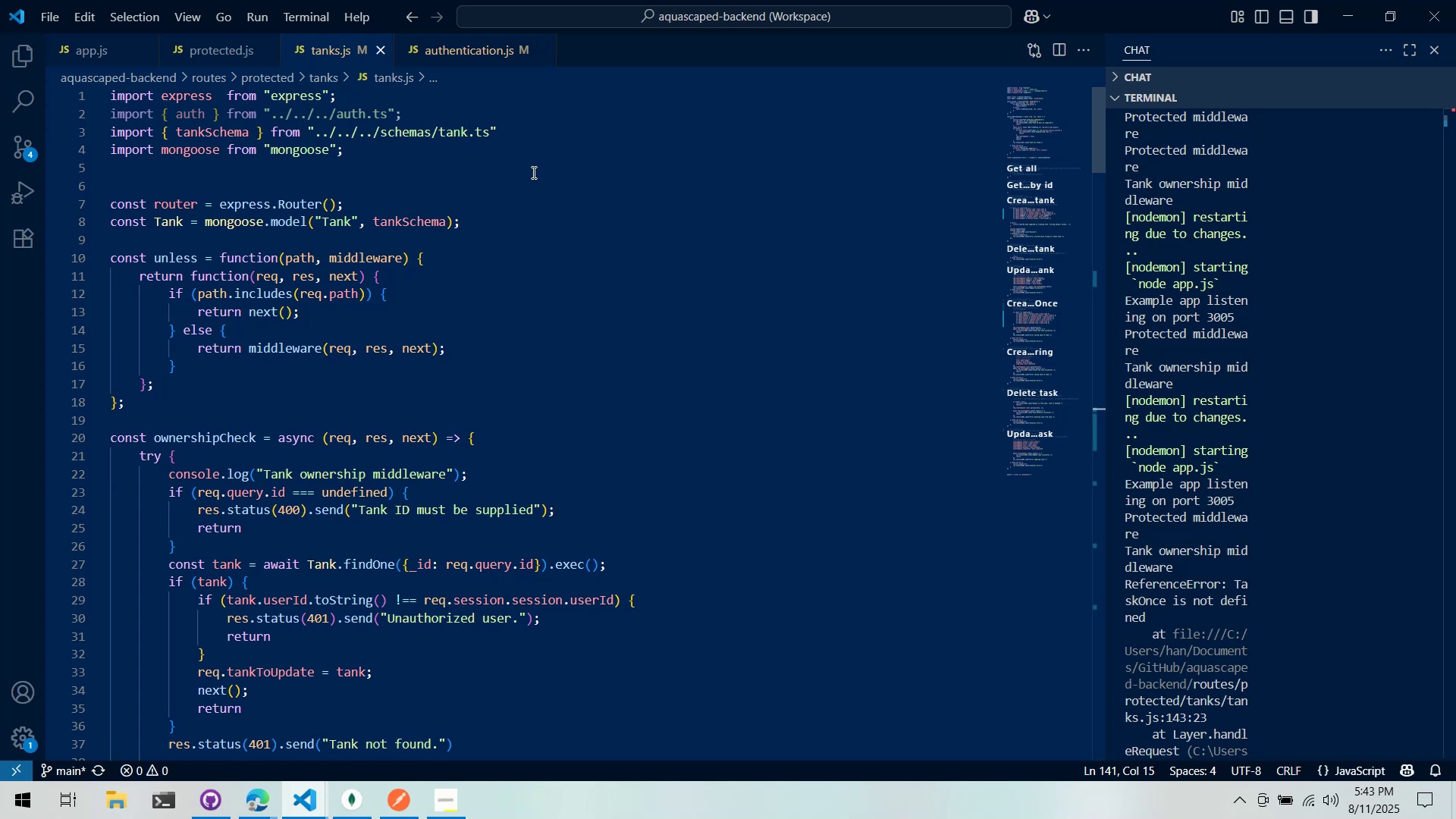 
wait(5.75)
 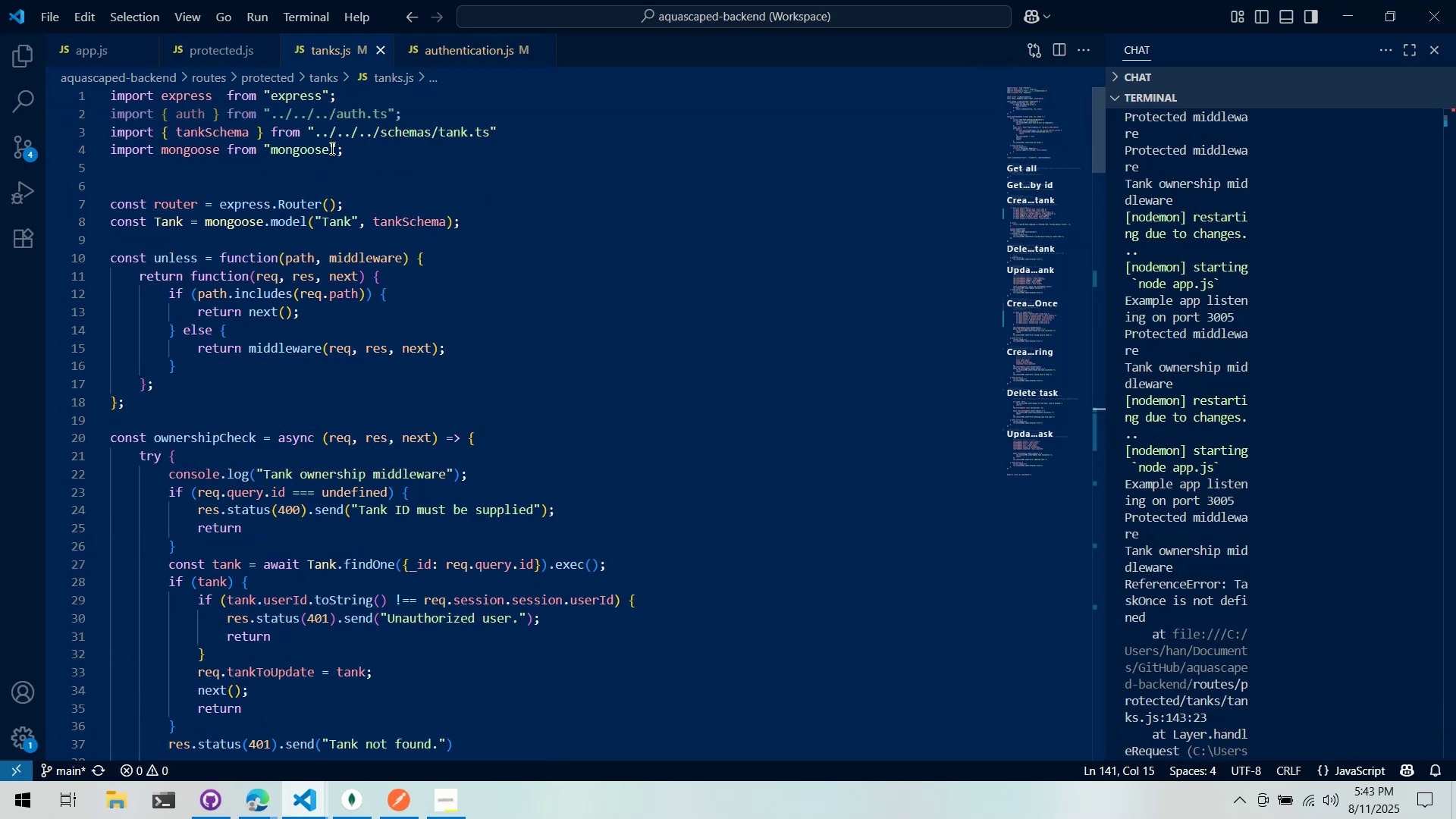 
left_click([217, 55])
 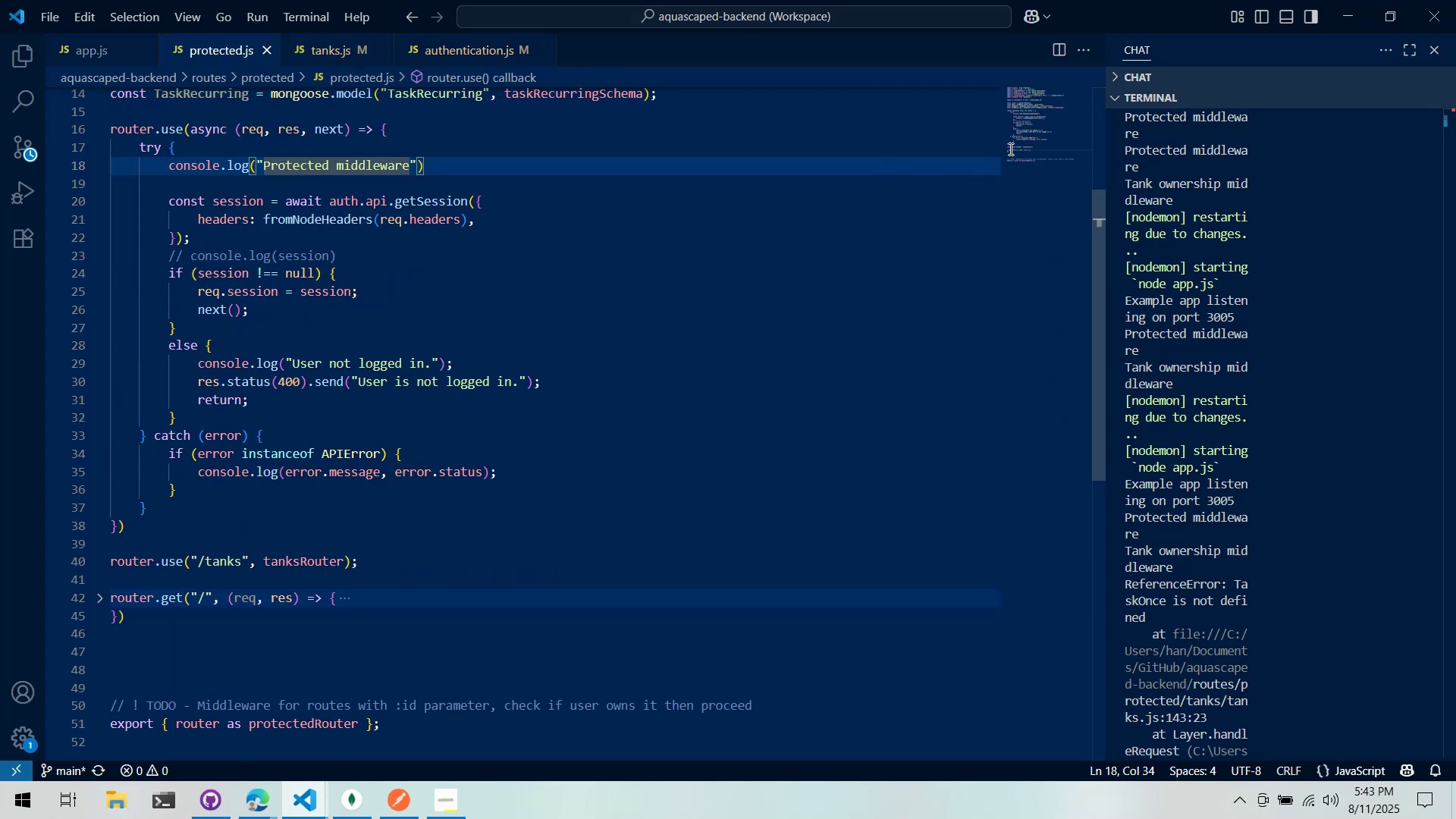 
left_click_drag(start_coordinate=[1021, 135], to_coordinate=[1016, 99])
 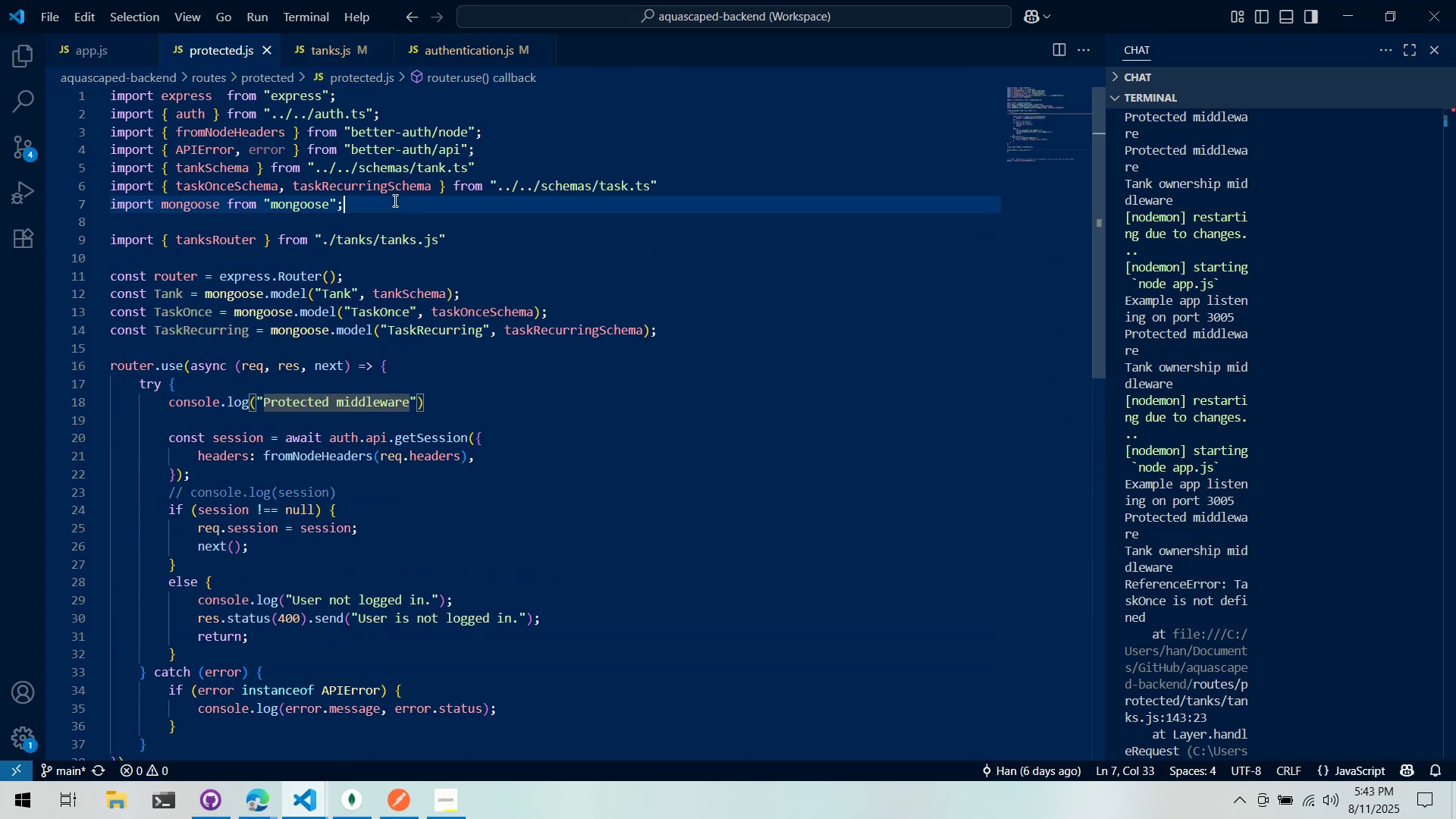 
double_click([405, 189])
 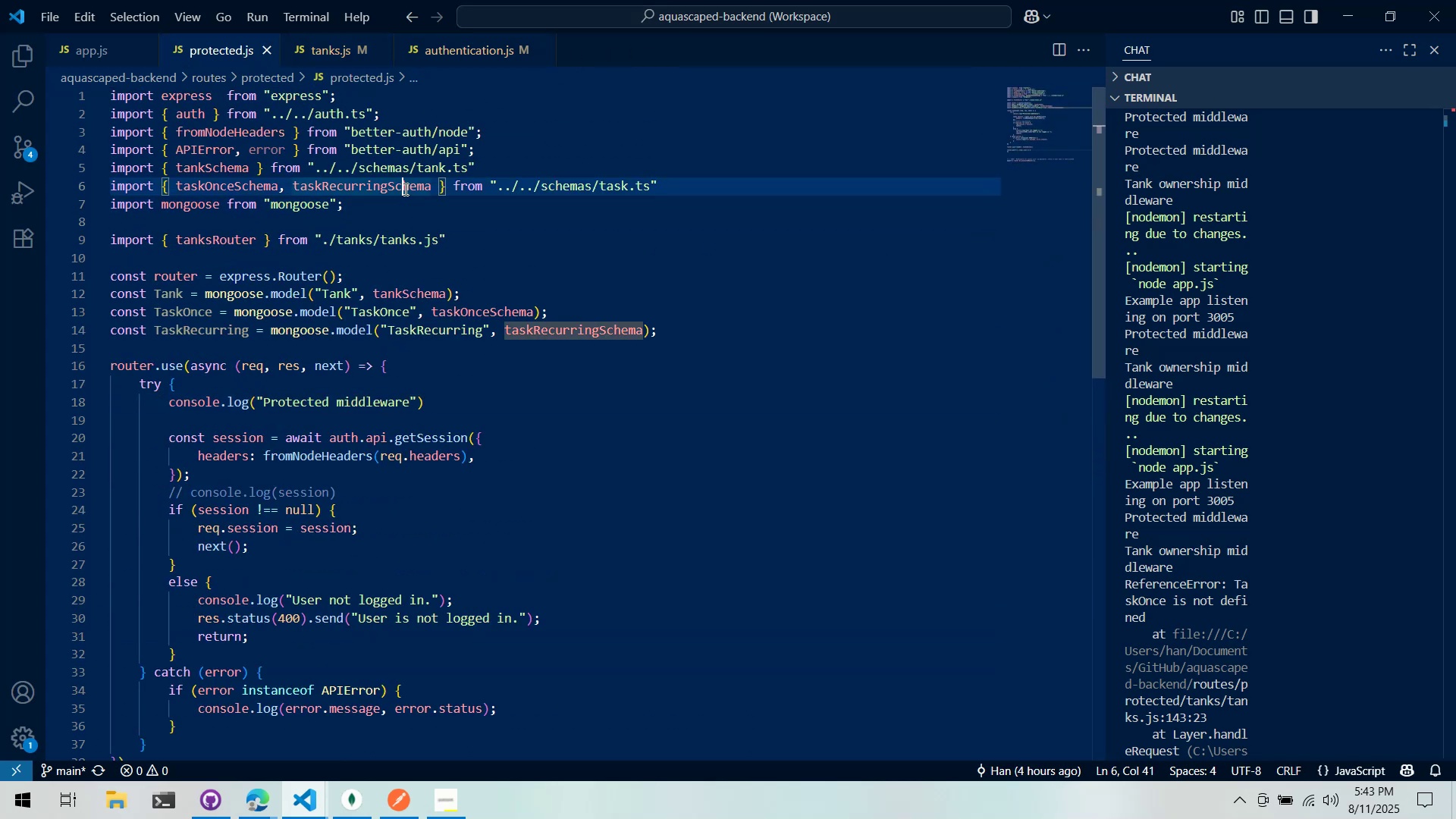 
key(Control+C)
 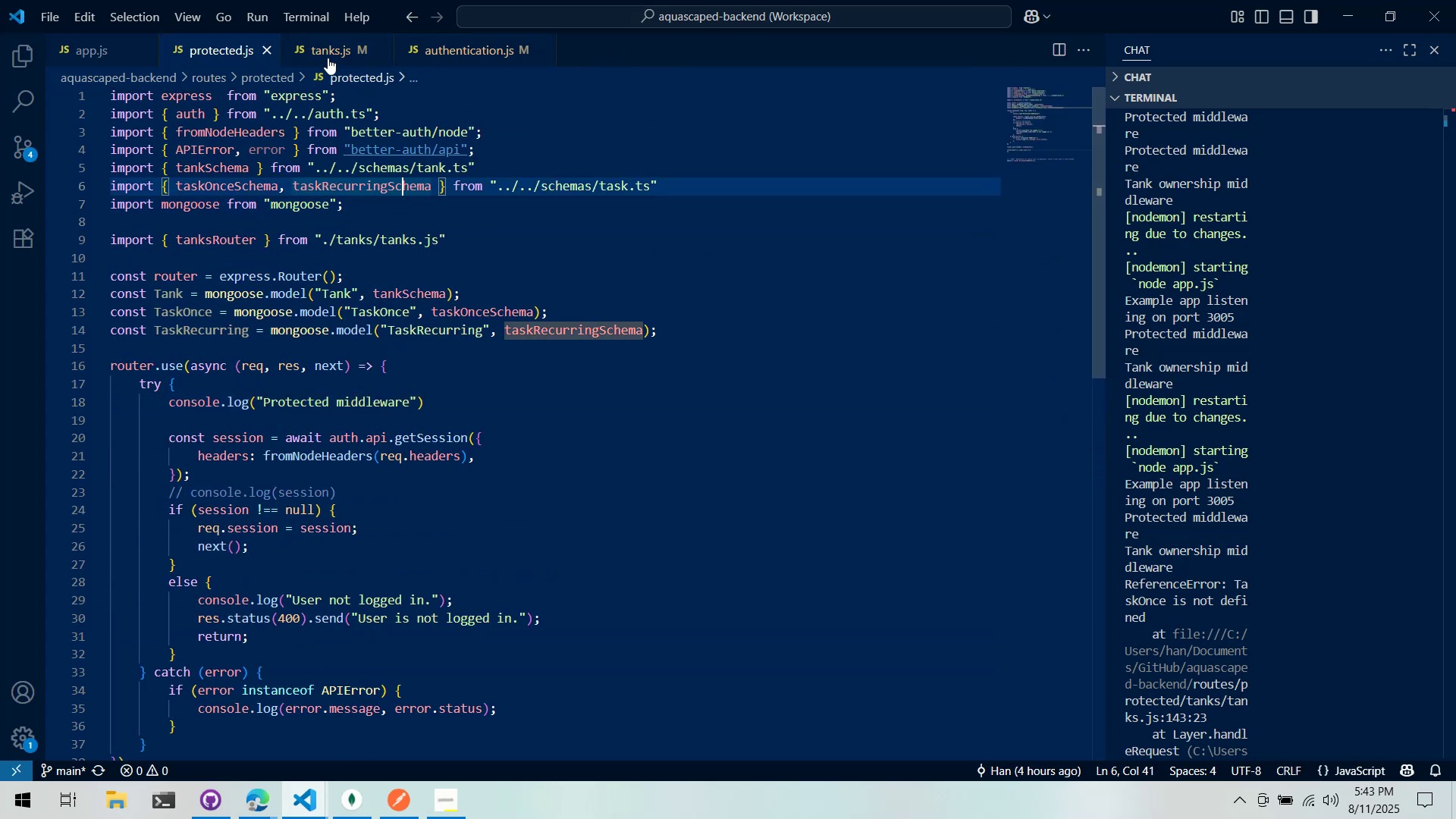 
left_click([326, 56])
 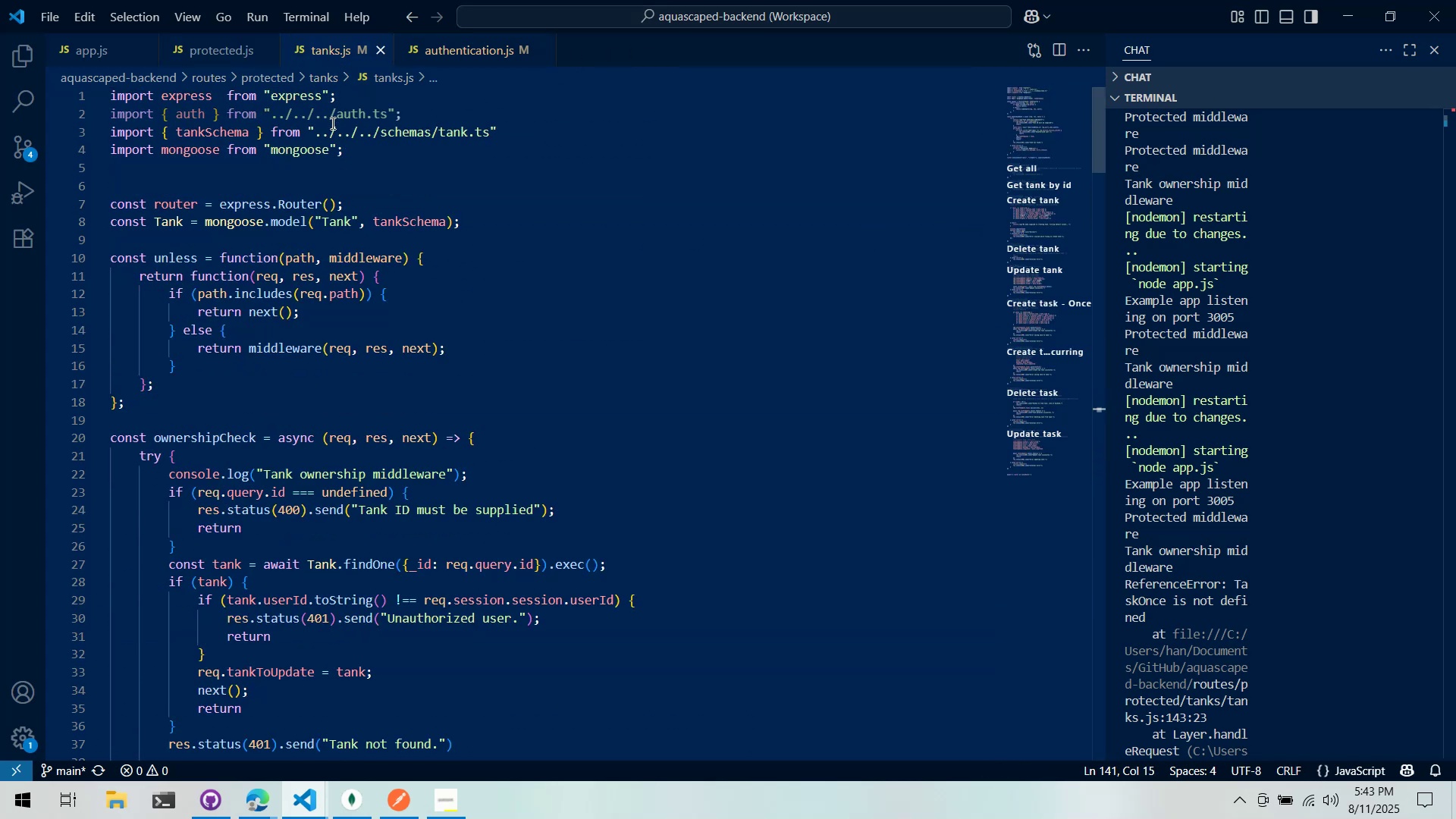 
left_click([294, 174])
 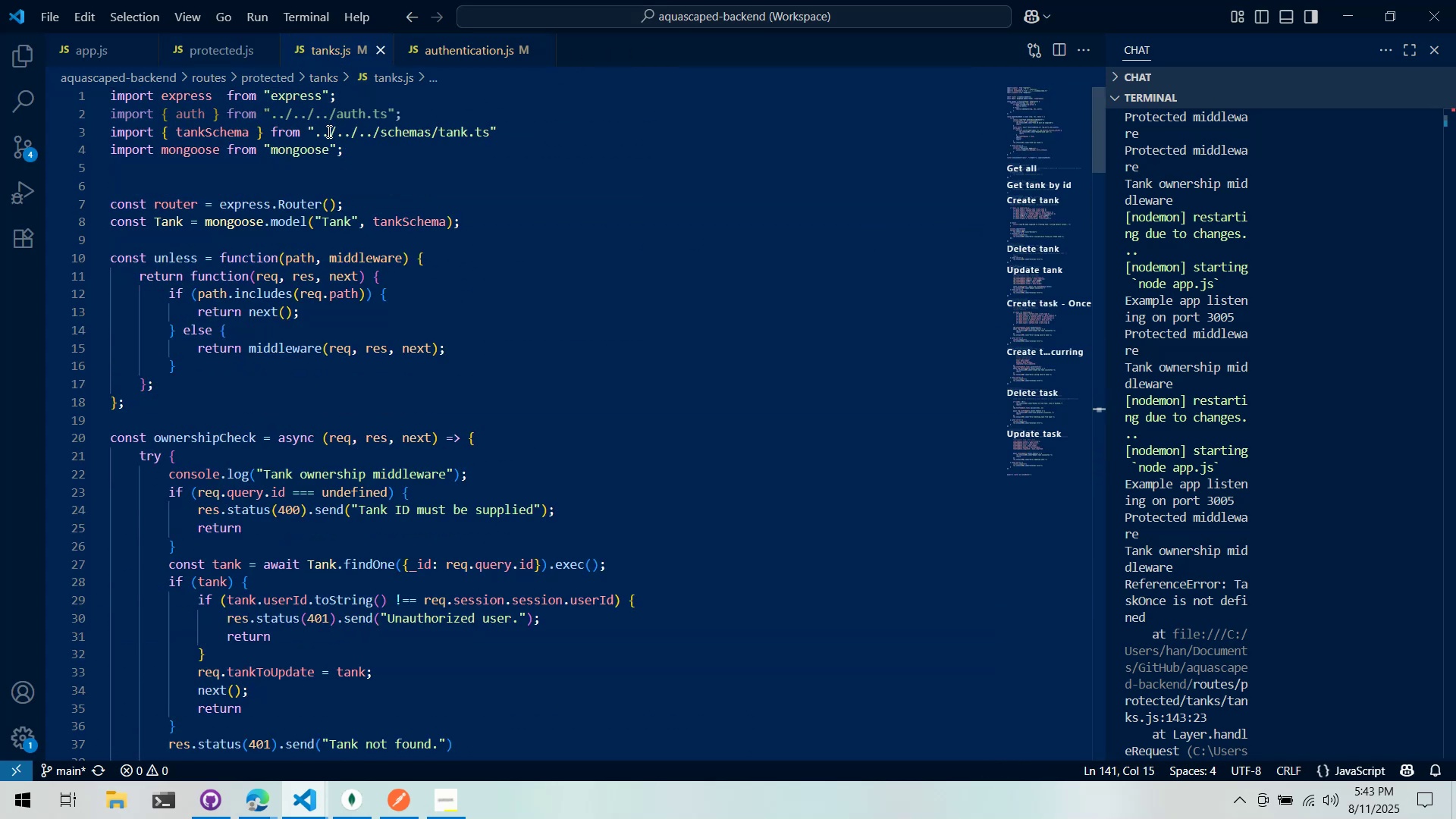 
left_click([297, 164])
 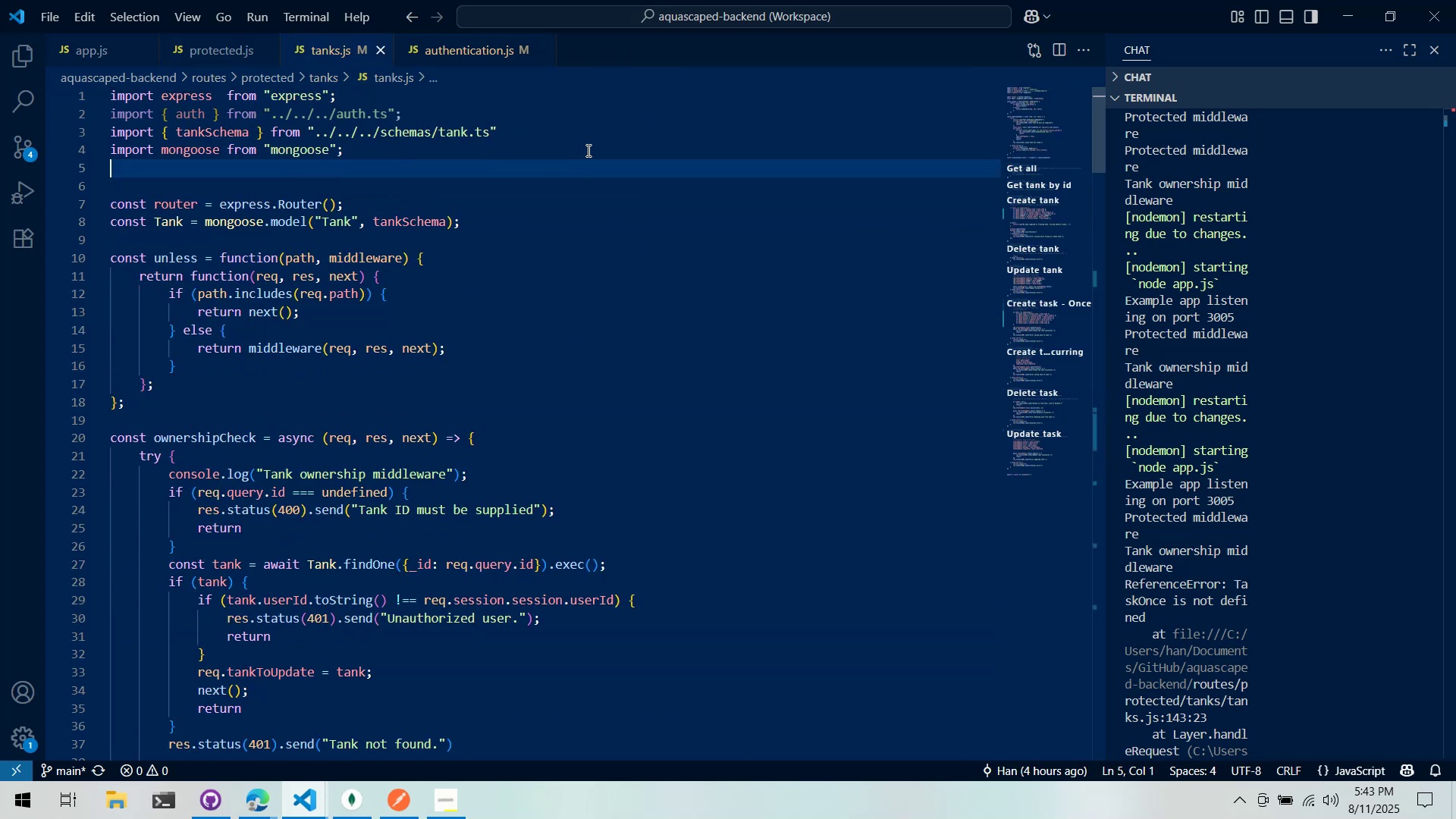 
left_click([602, 137])
 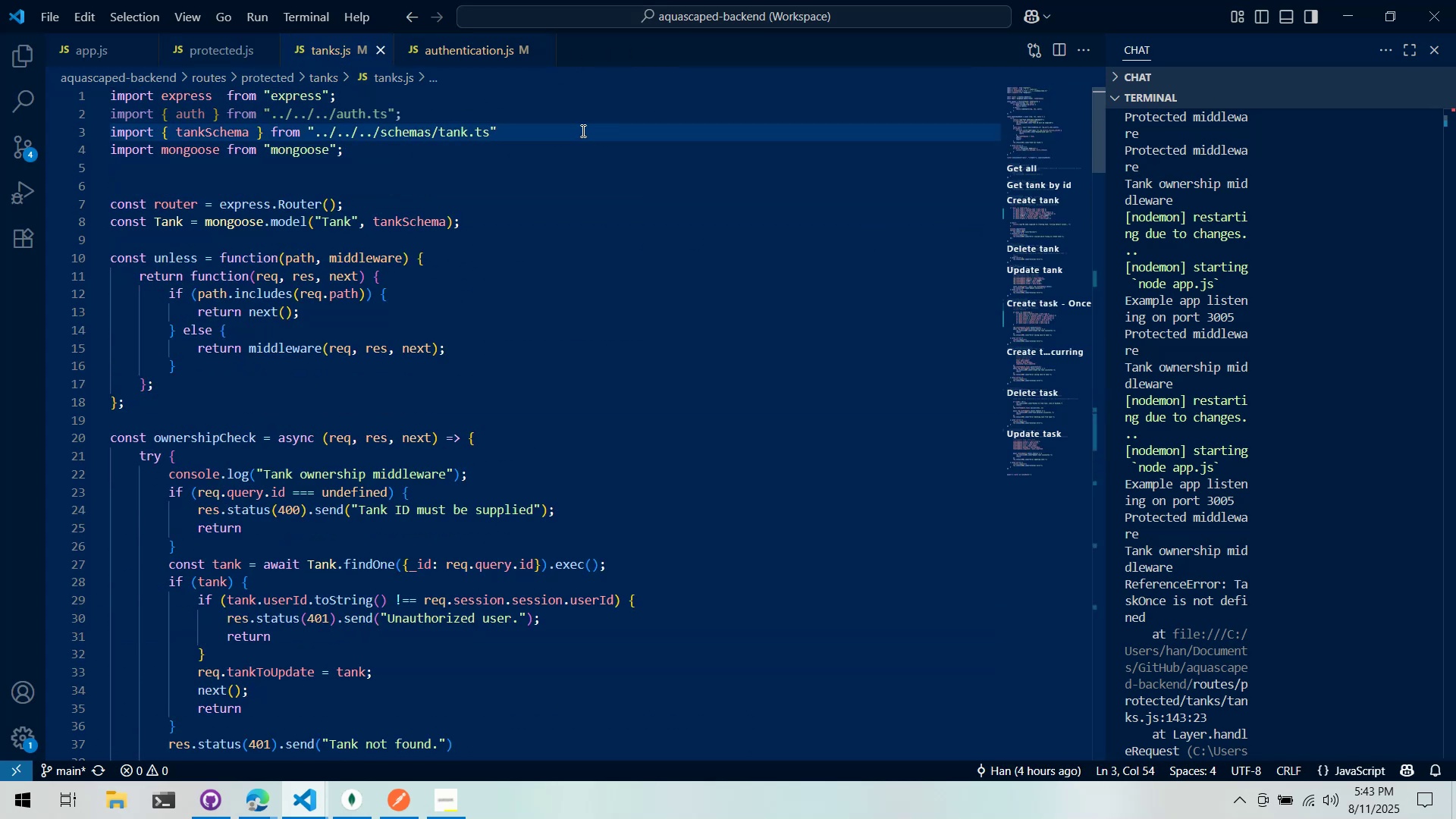 
key(Enter)
 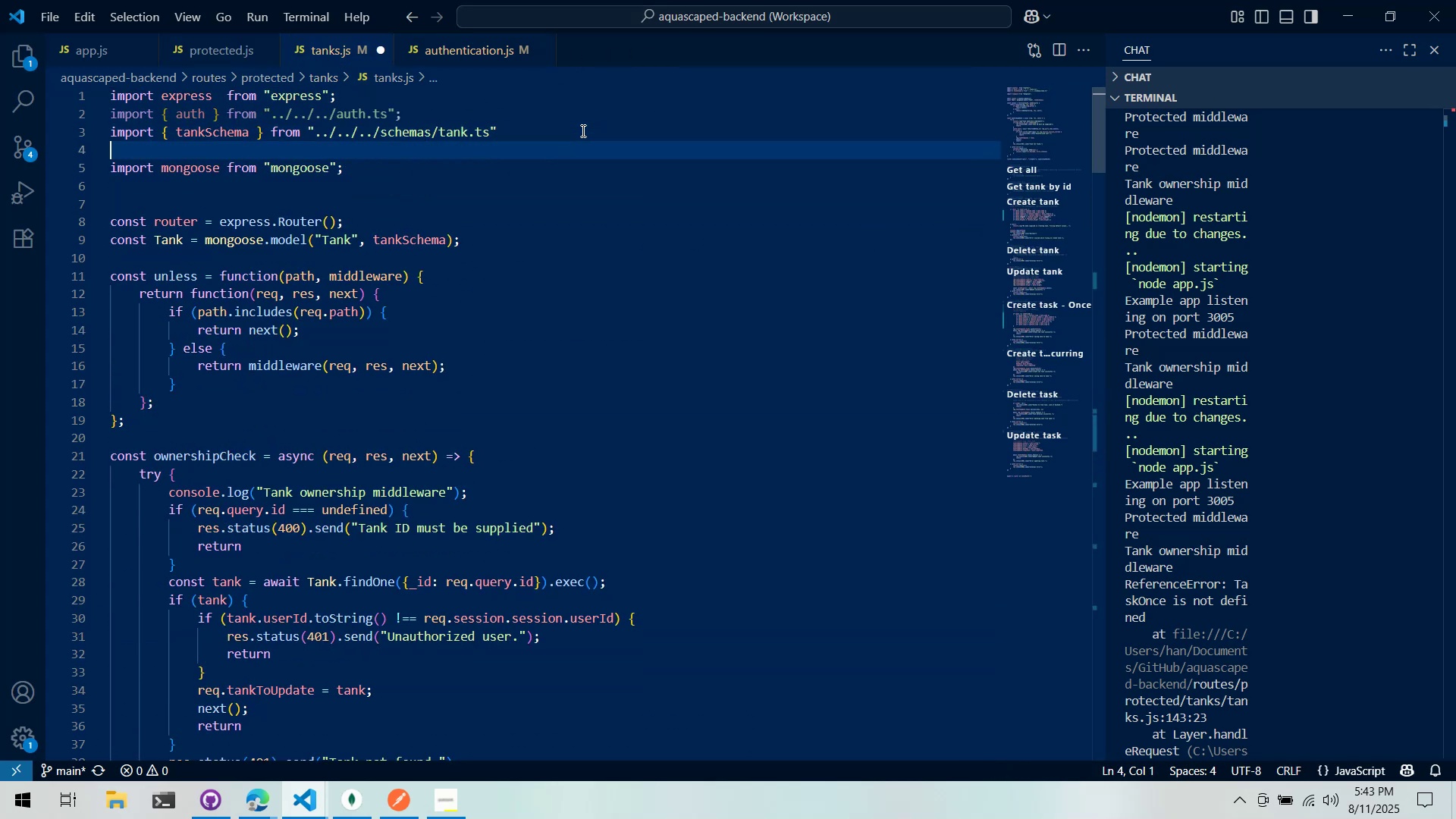 
key(Control+ControlLeft)
 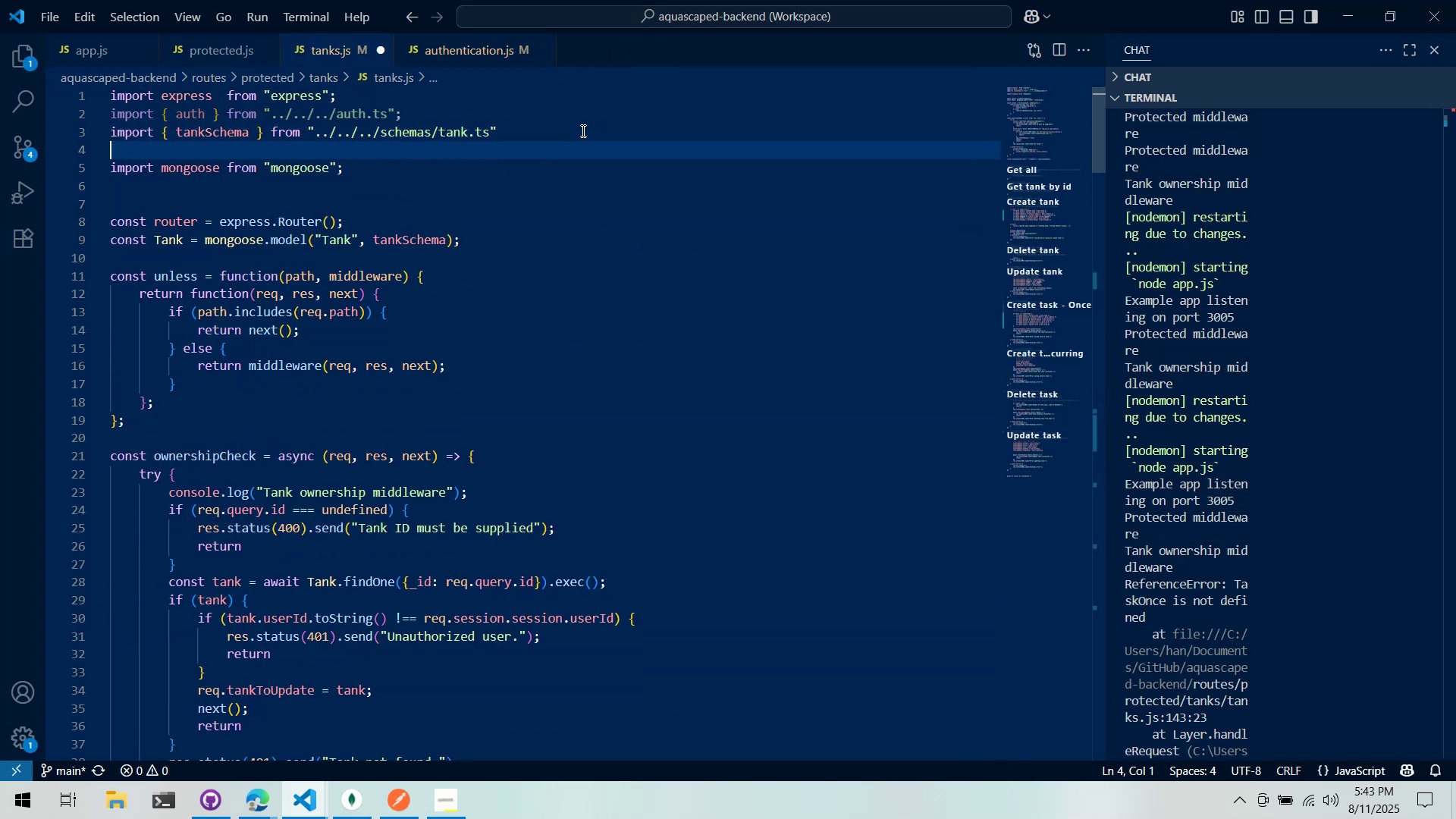 
key(Control+V)
 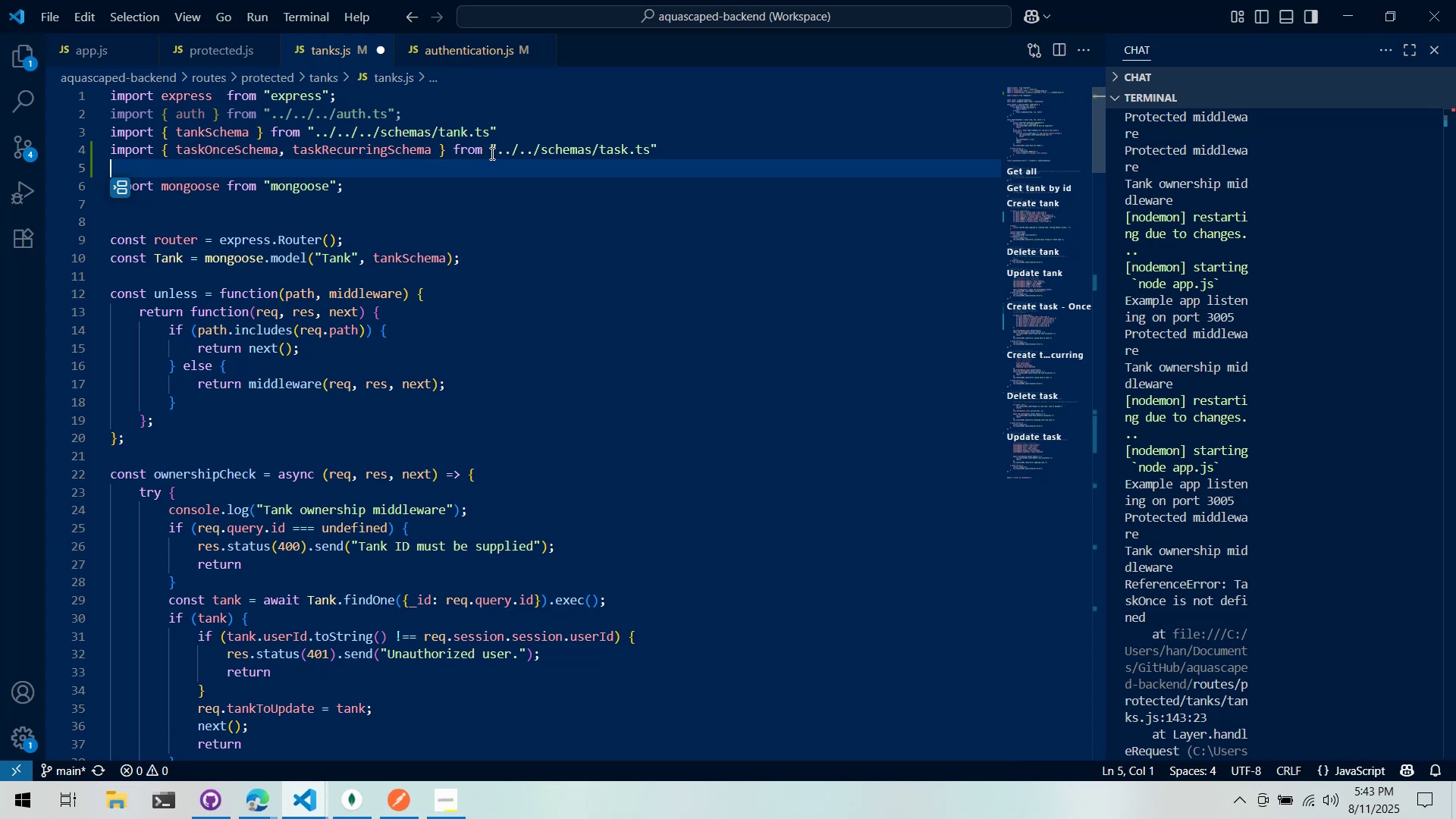 
left_click([498, 151])
 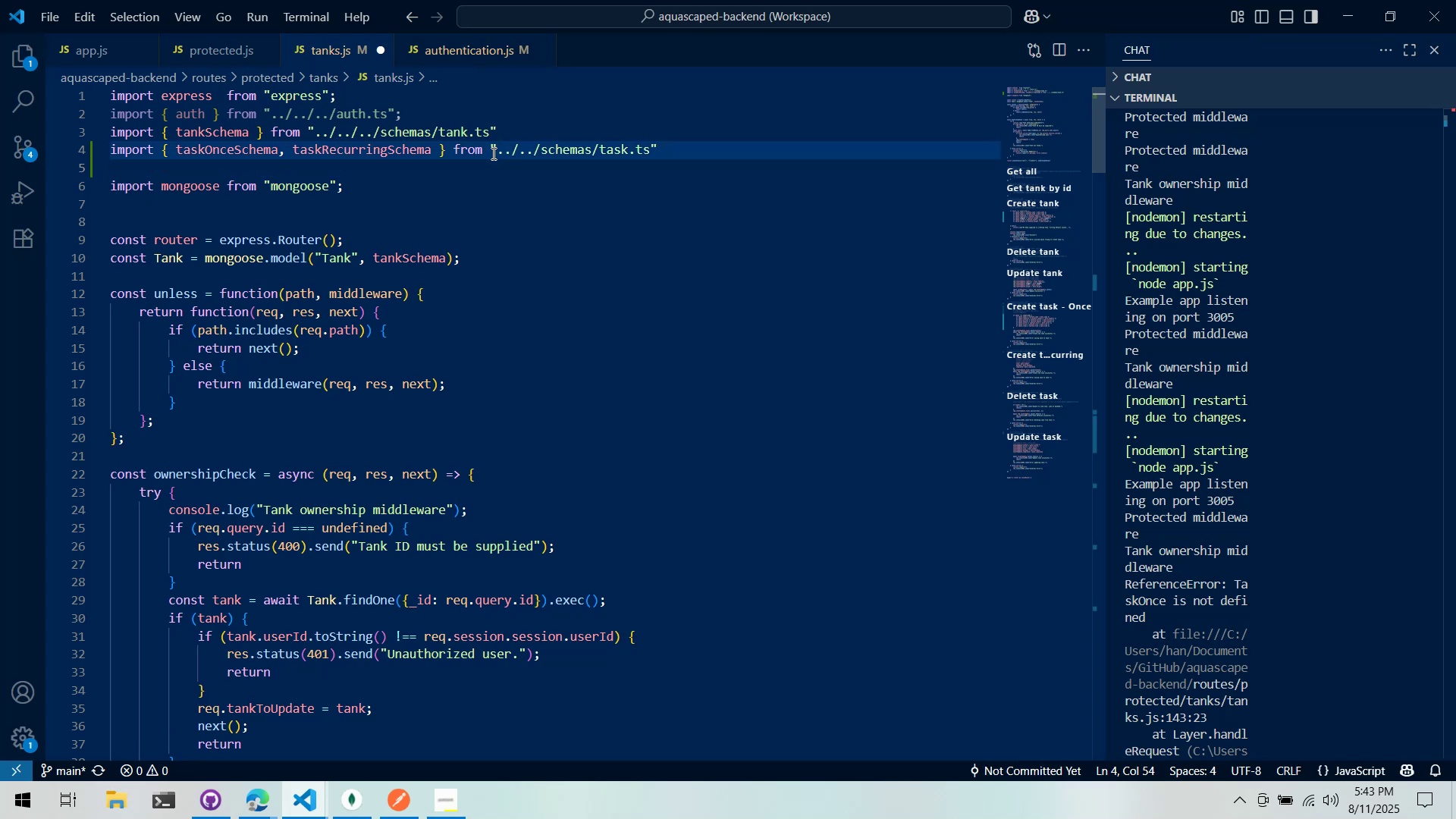 
key(Period)
 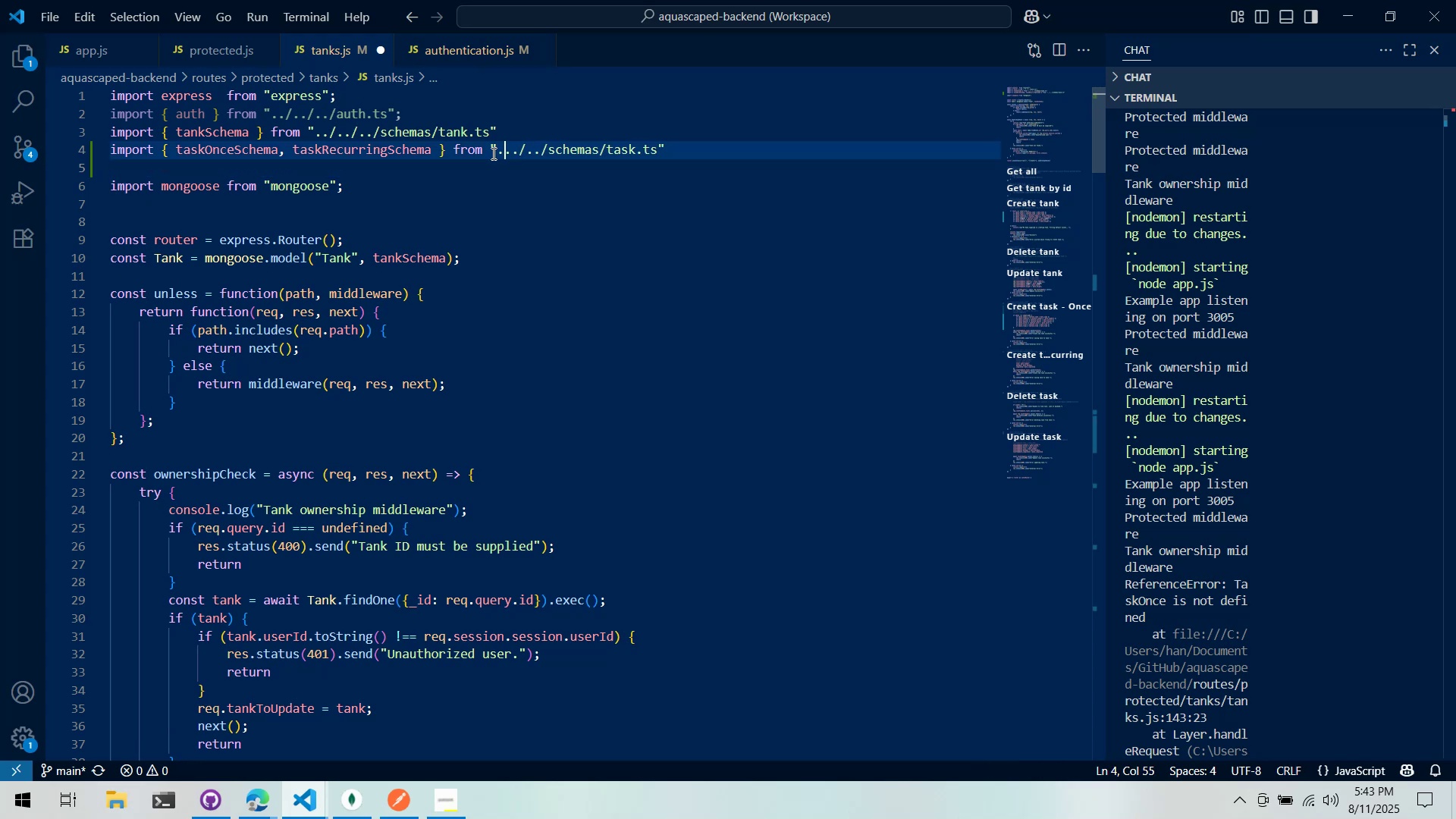 
key(Period)
 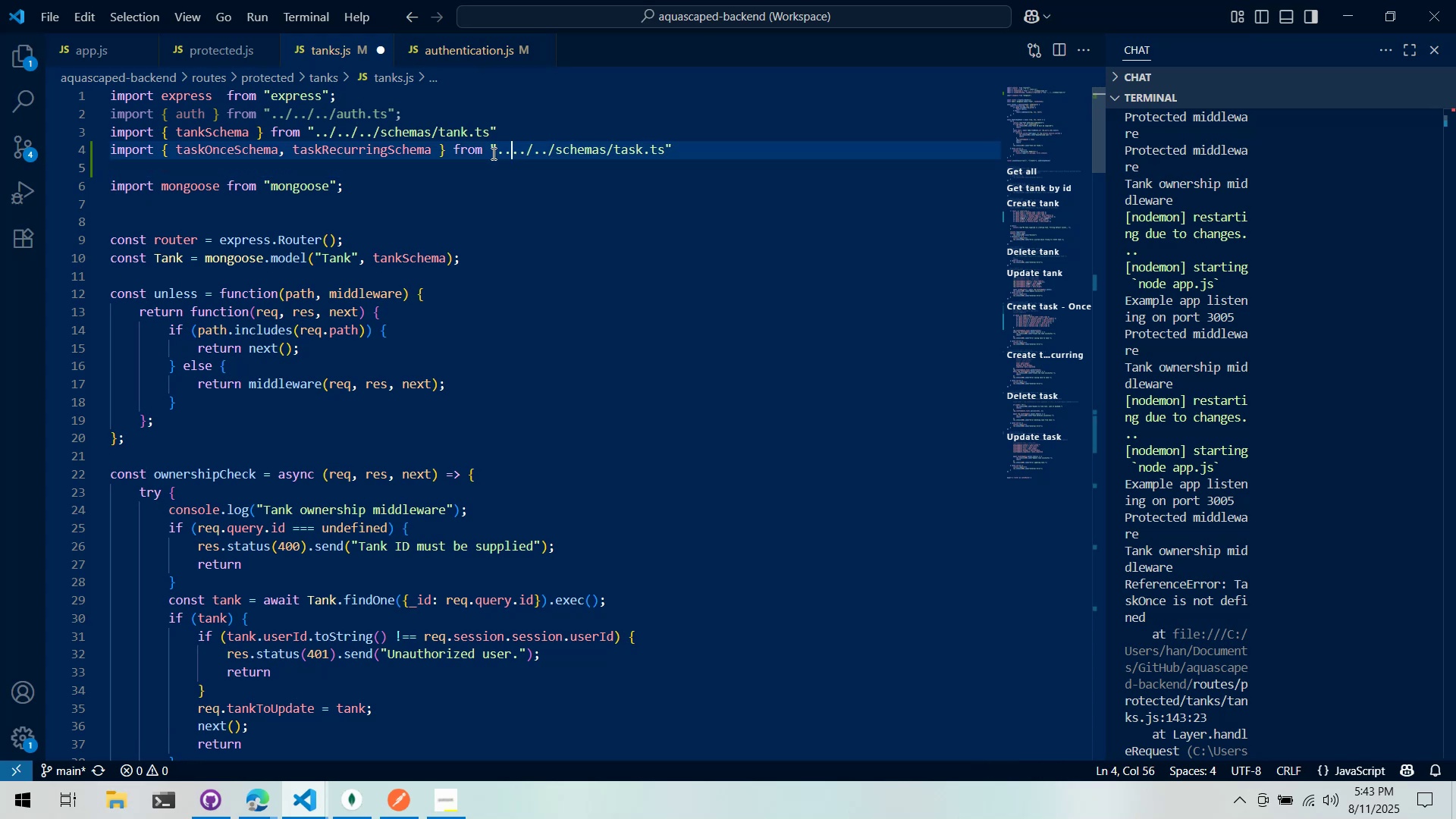 
key(Slash)
 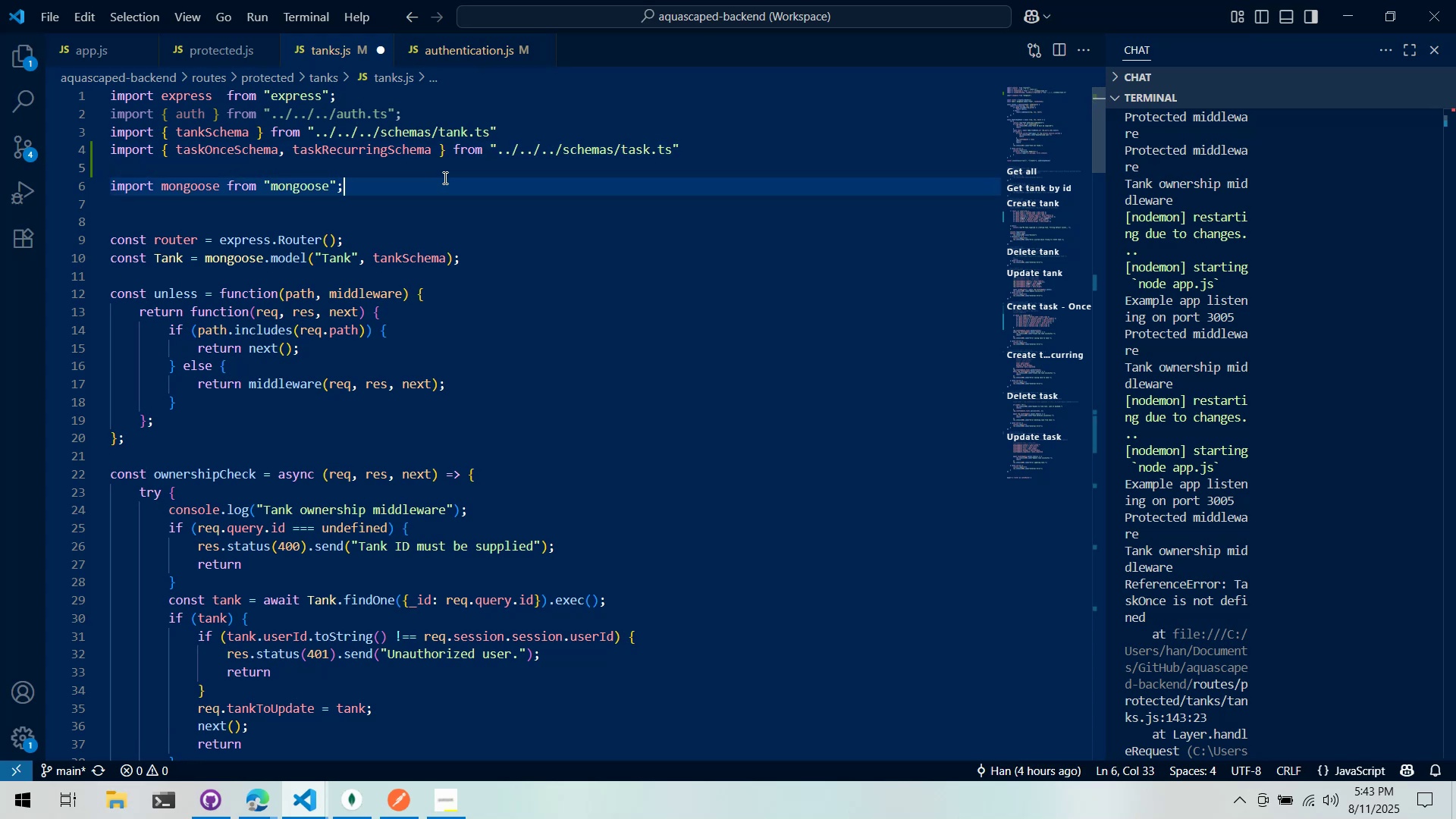 
double_click([453, 168])
 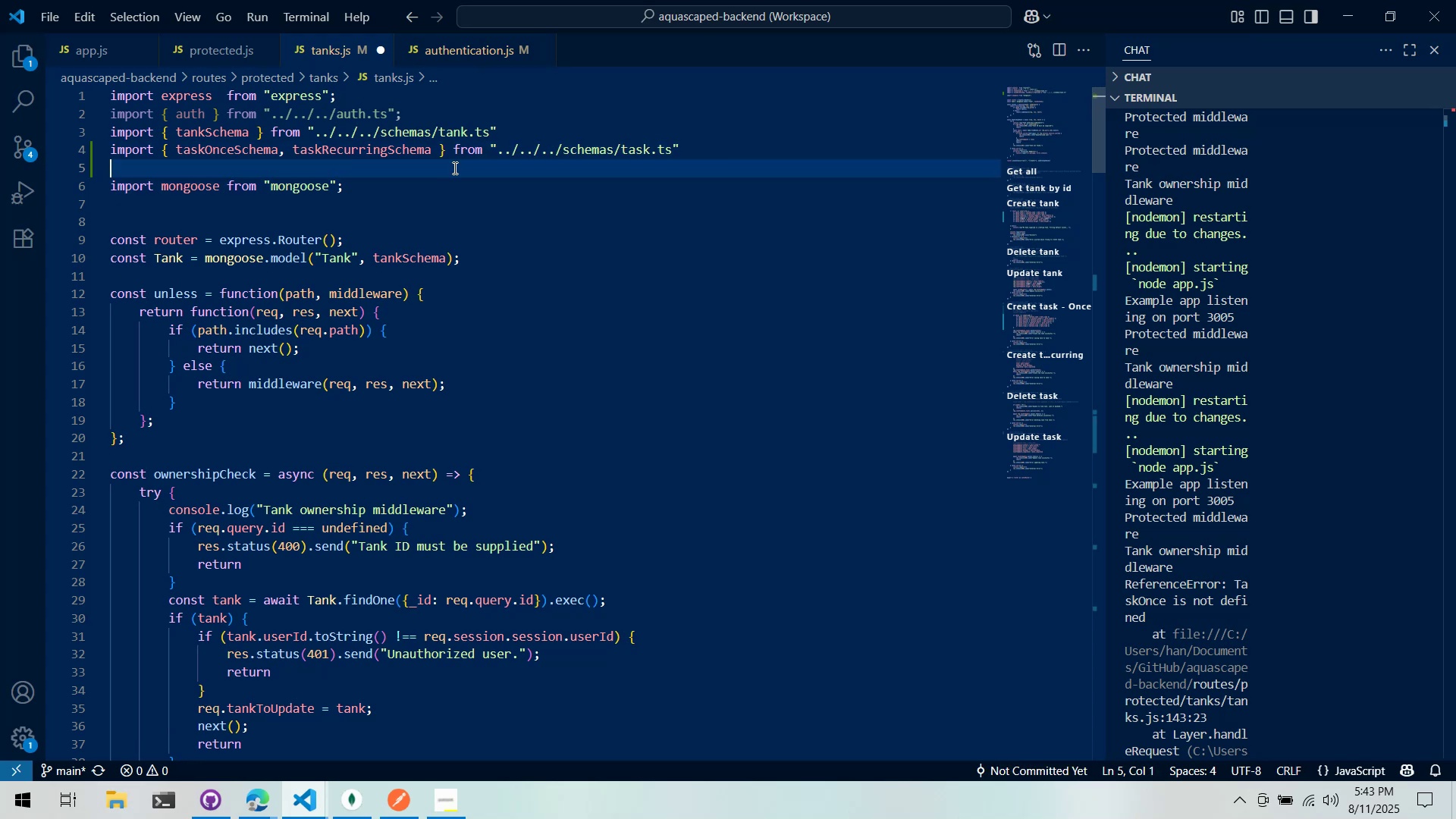 
key(Control+ControlLeft)
 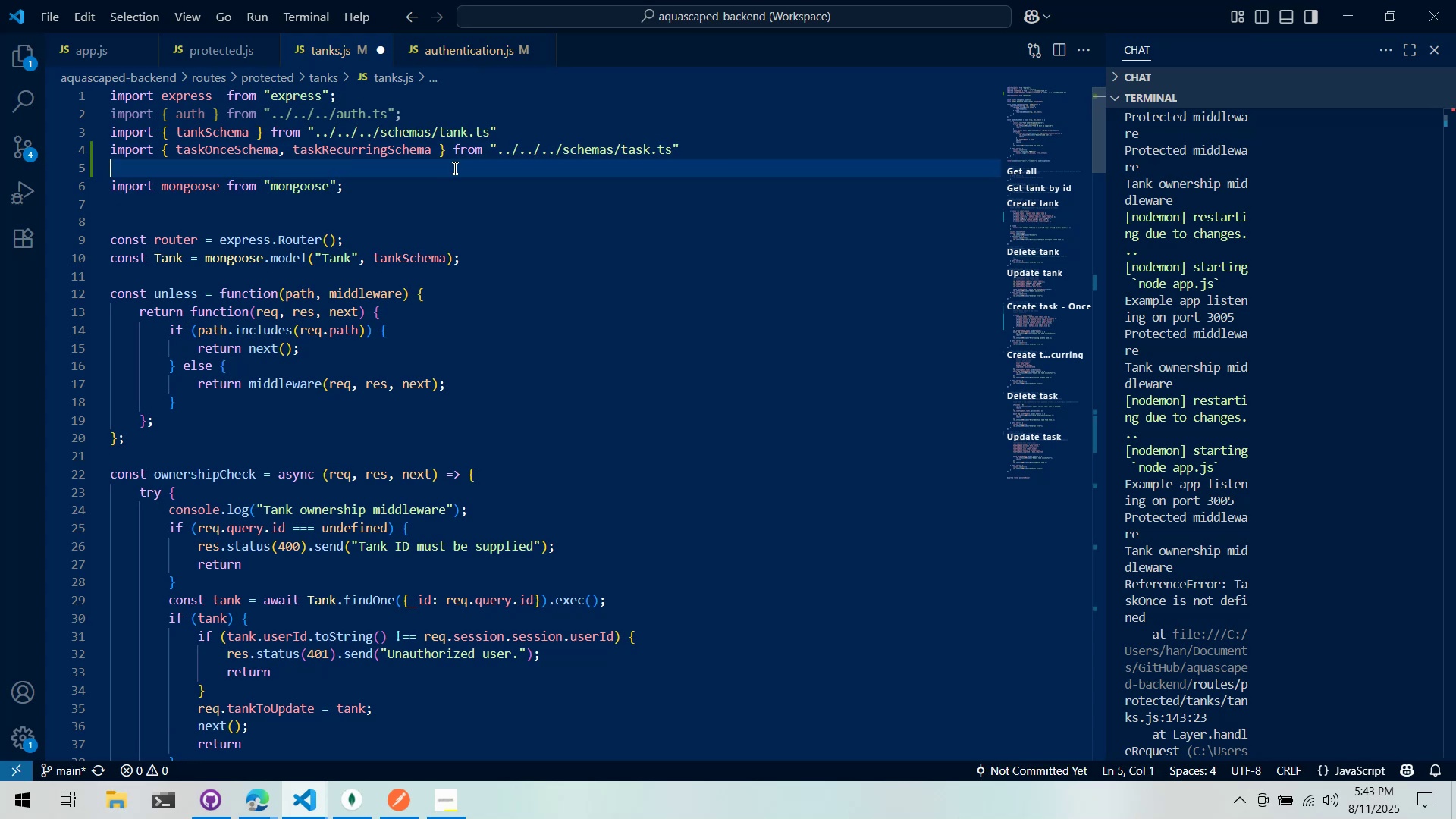 
key(Control+X)
 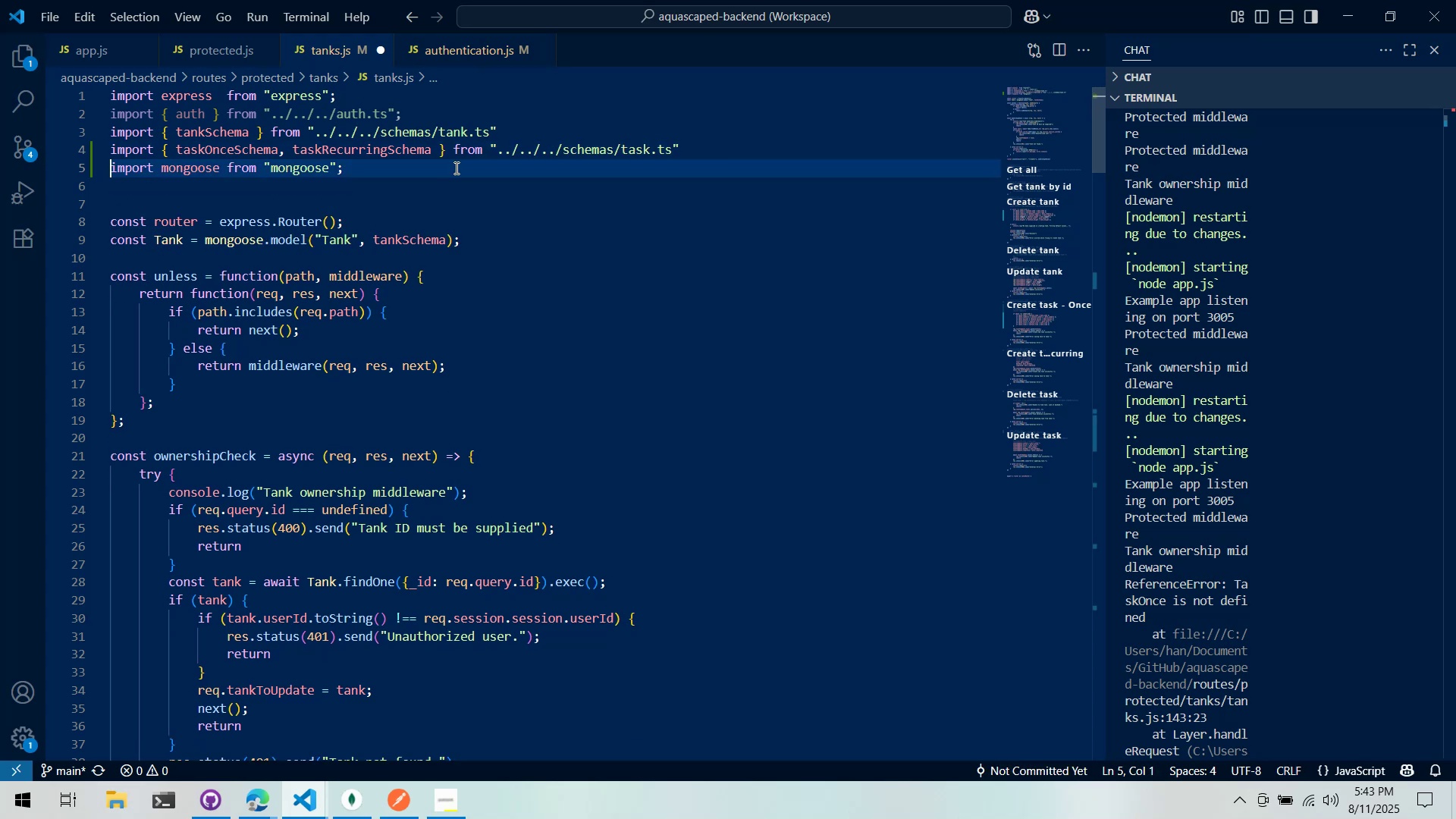 
key(Control+ControlLeft)
 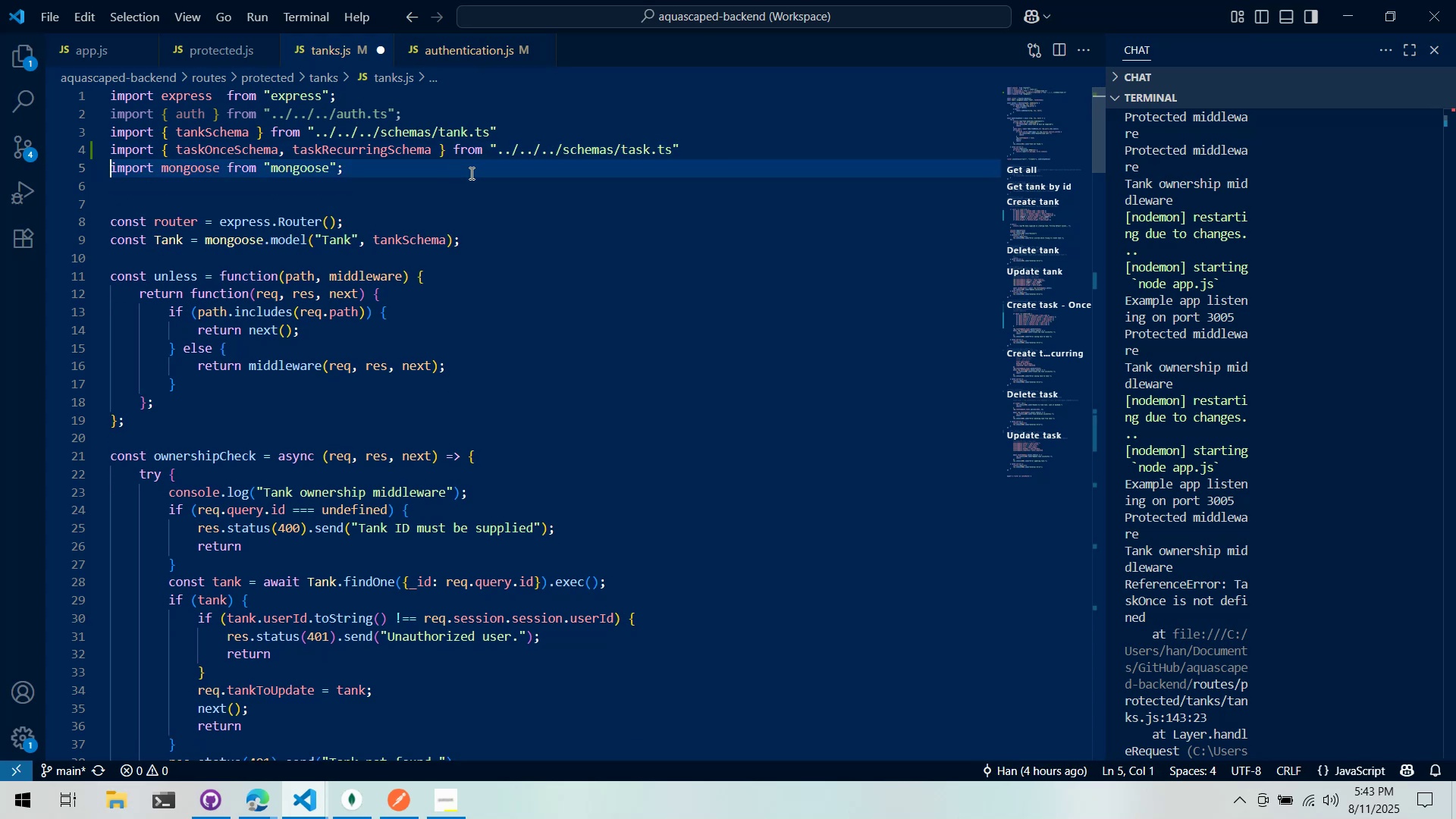 
key(Control+S)
 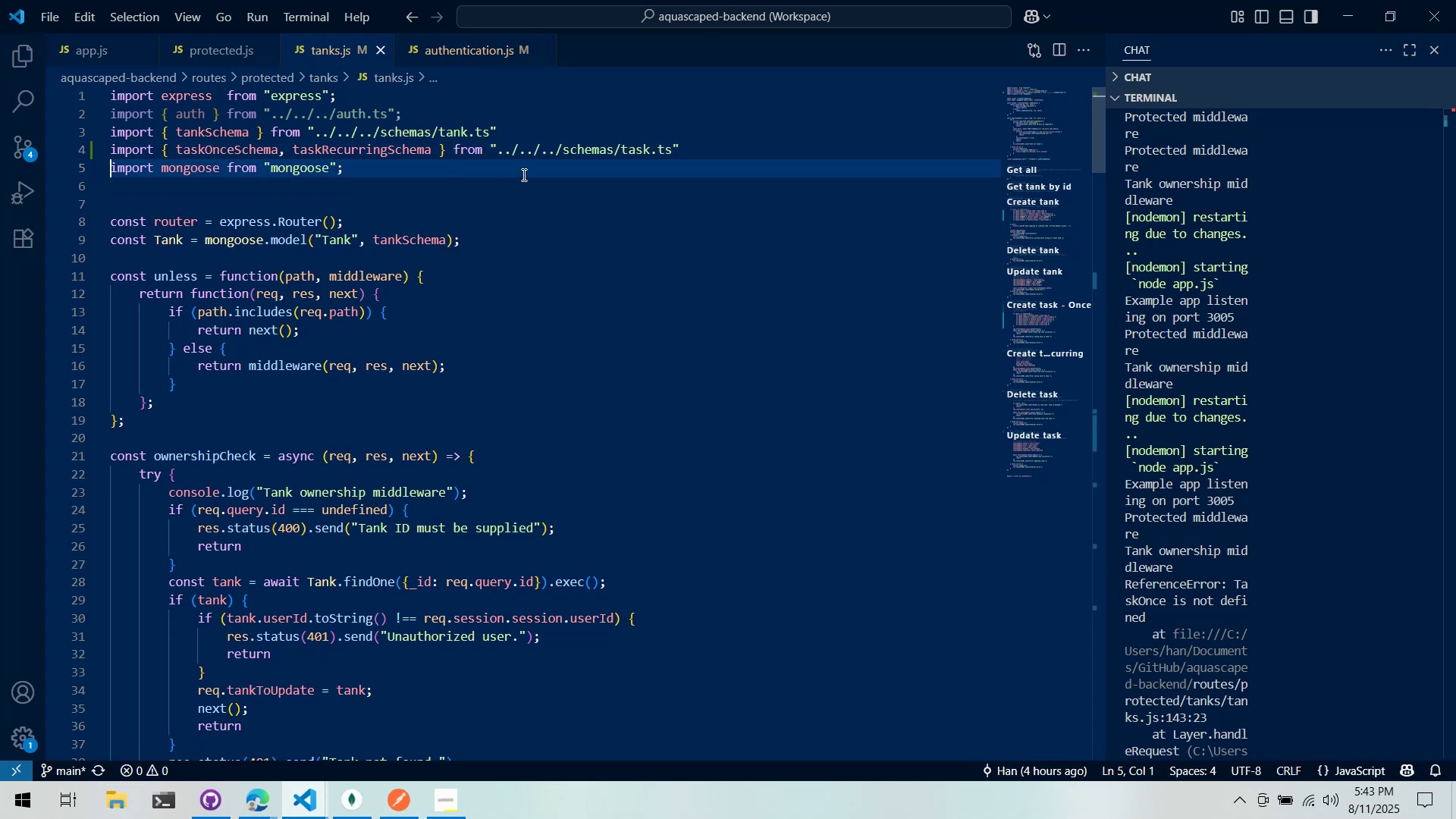 
scroll: coordinate [1257, 462], scroll_direction: down, amount: 20.0
 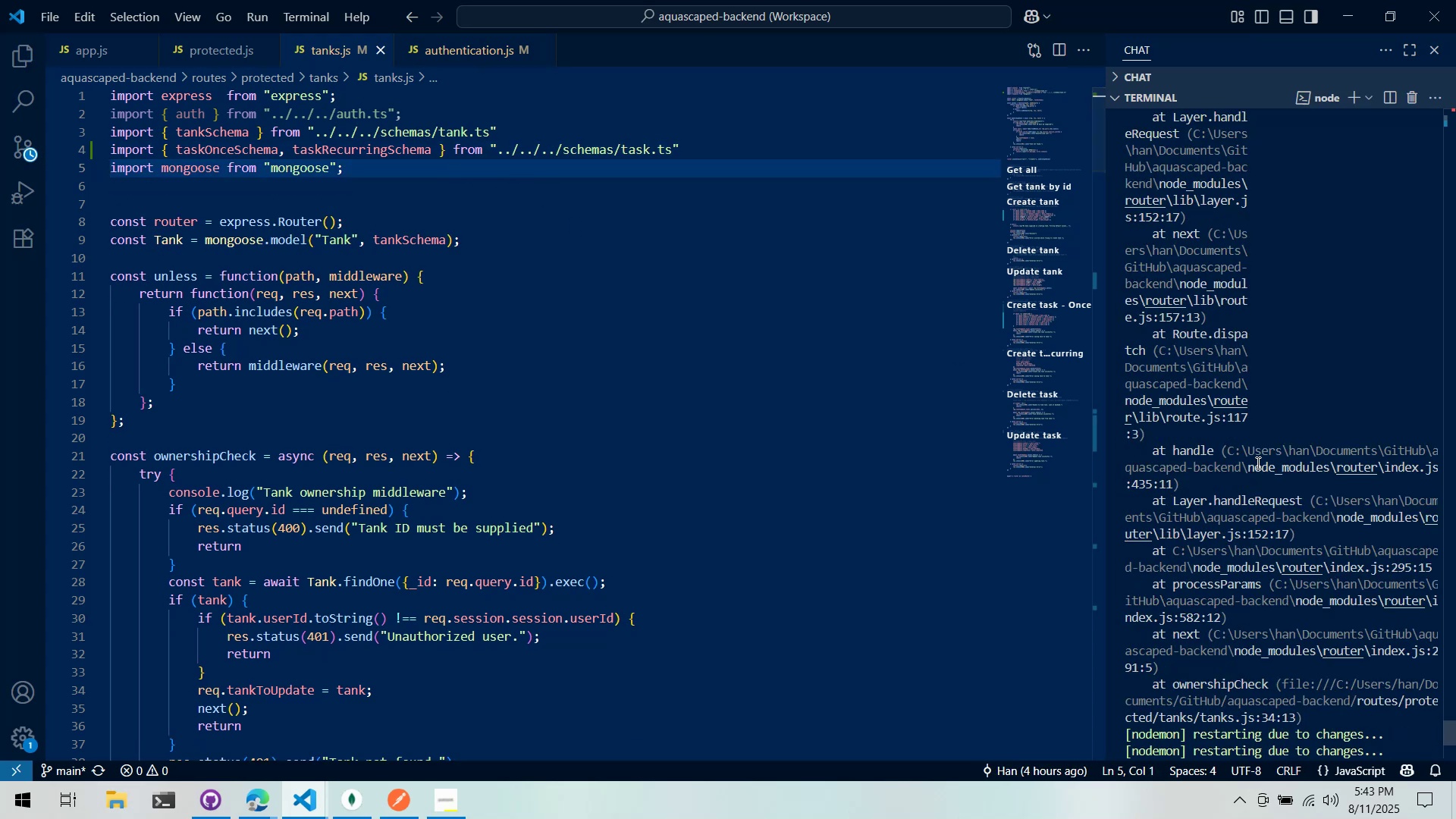 
left_click([1304, 475])
 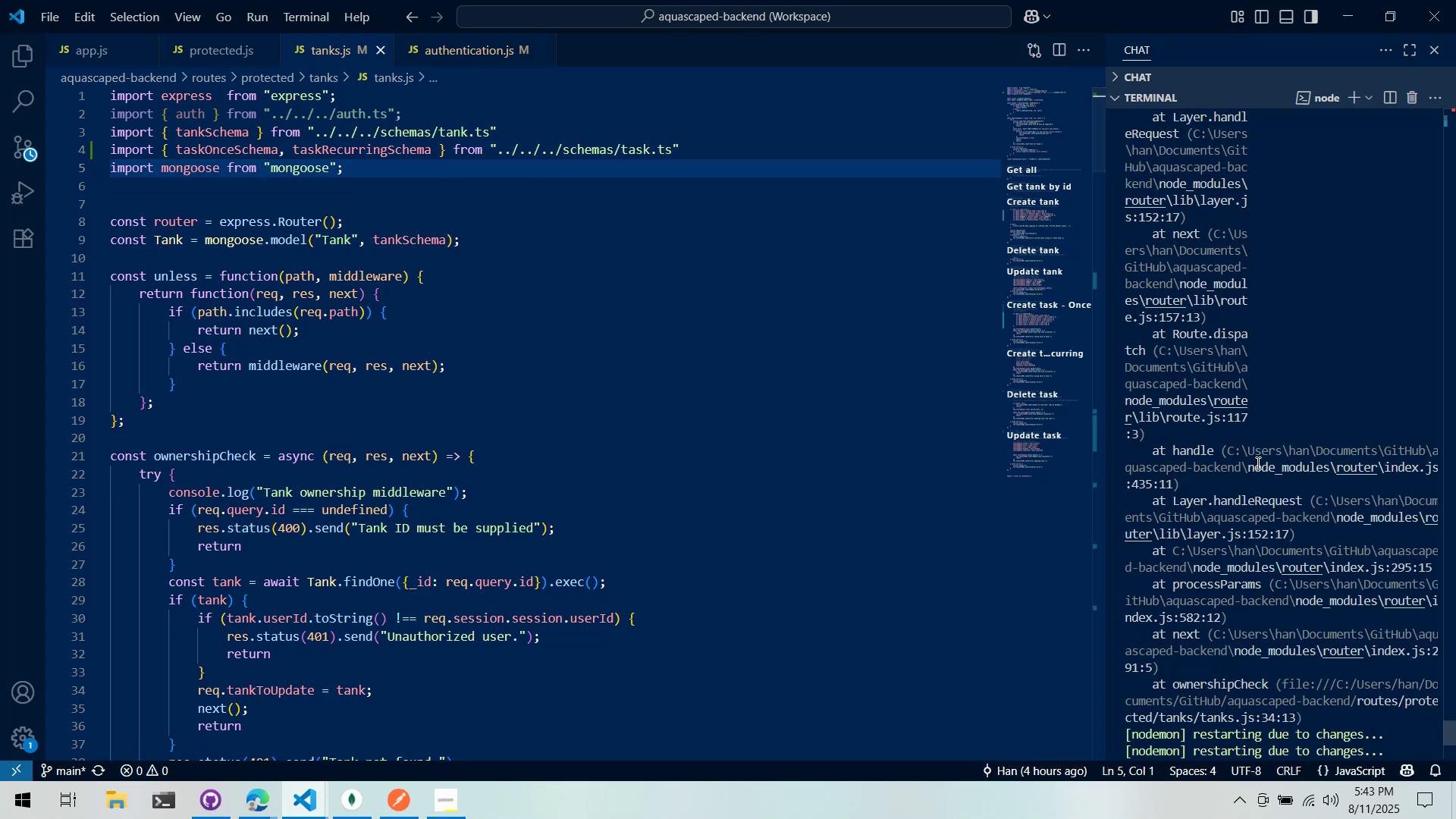 
key(Control+ControlLeft)
 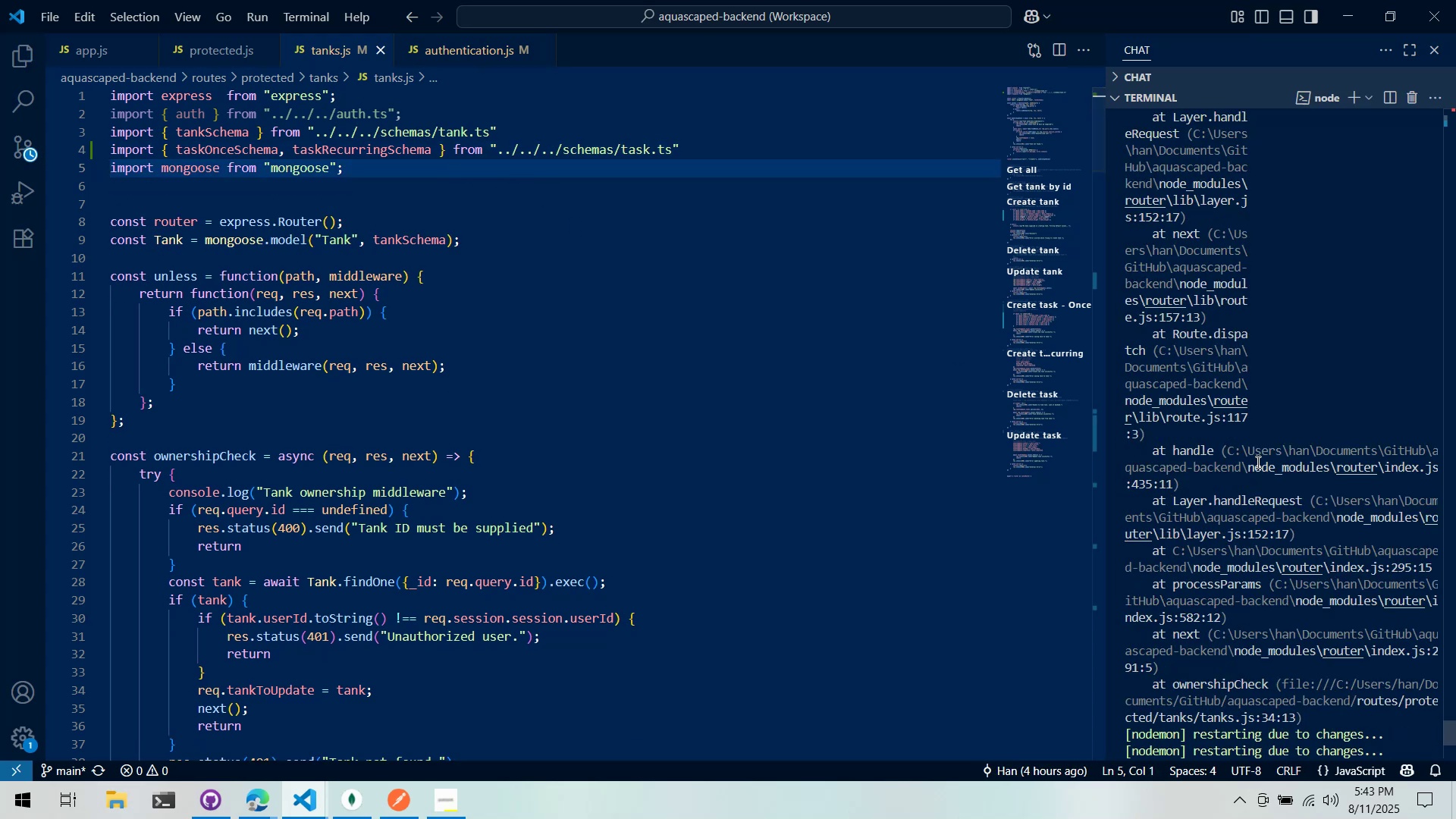 
key(Control+C)
 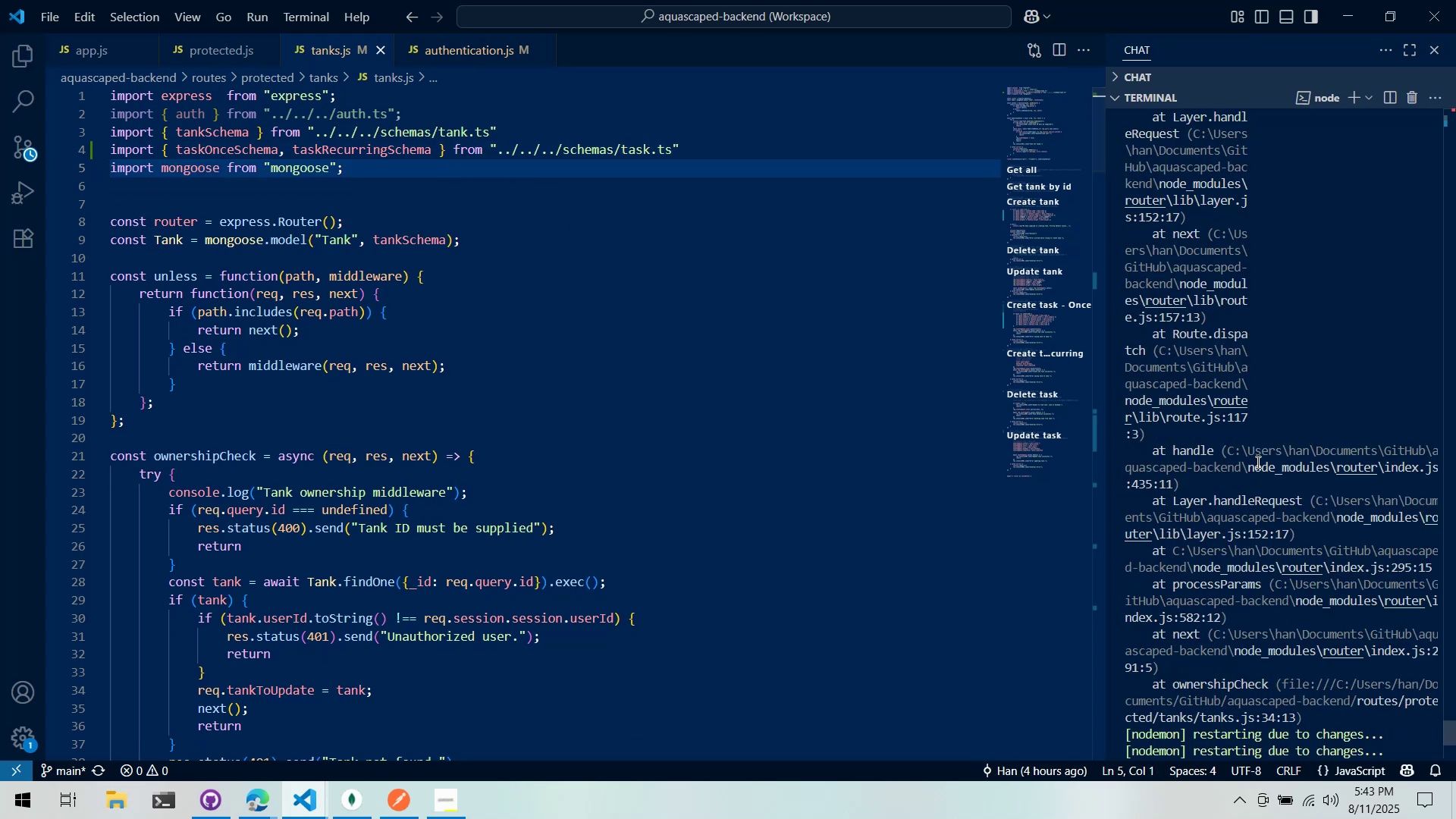 
type(clear)
 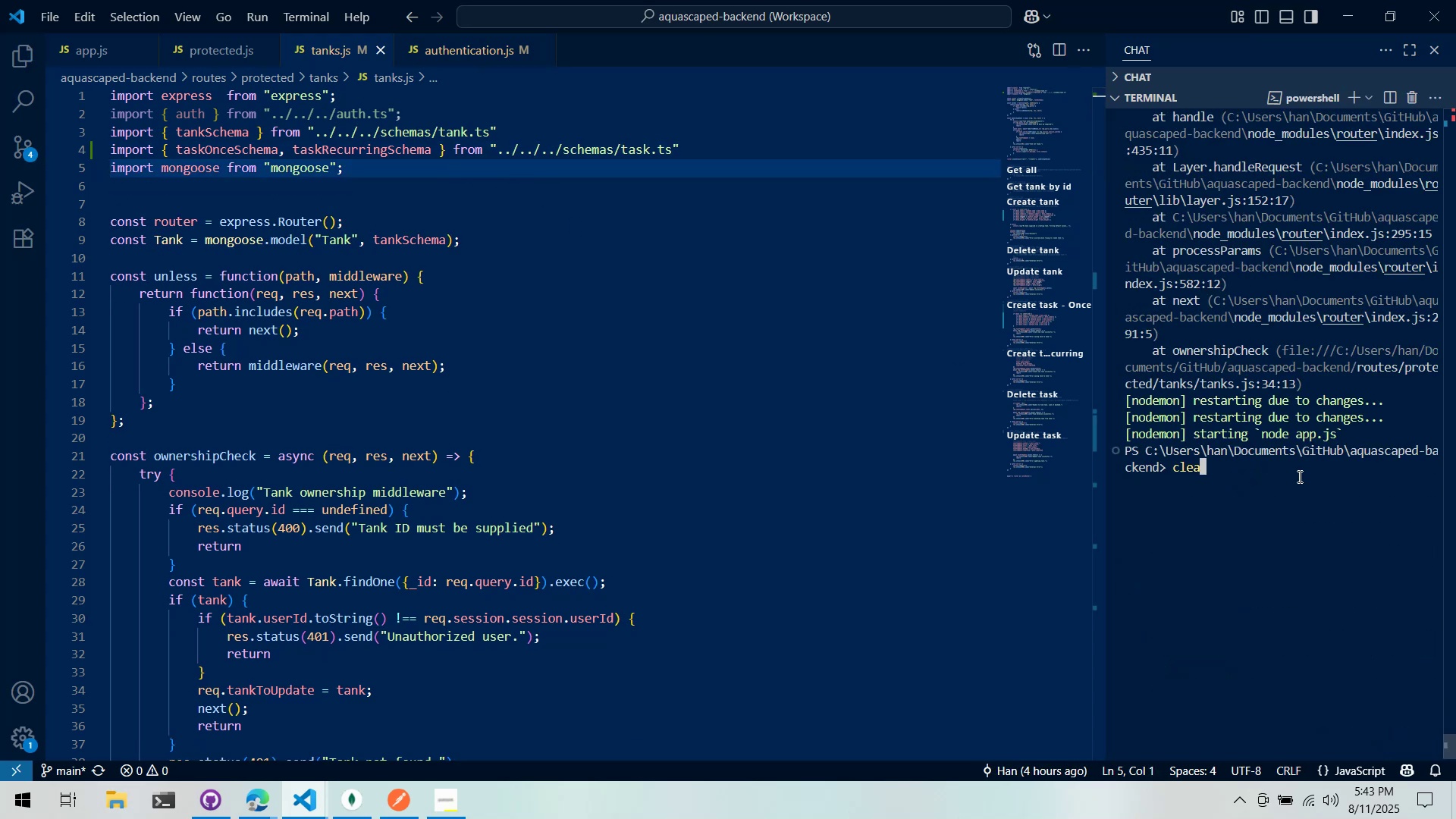 
key(Enter)
 